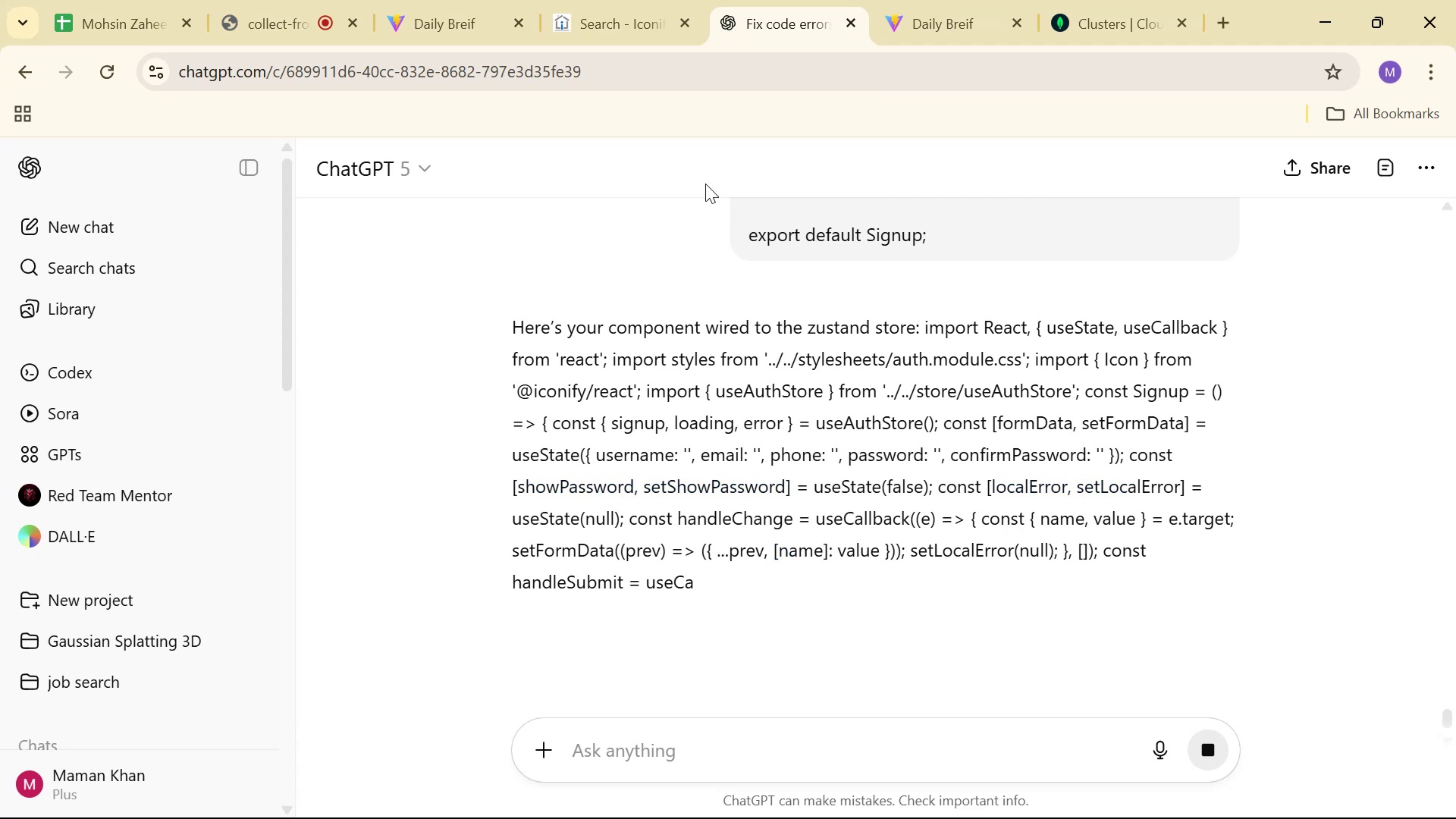 
wait(21.08)
 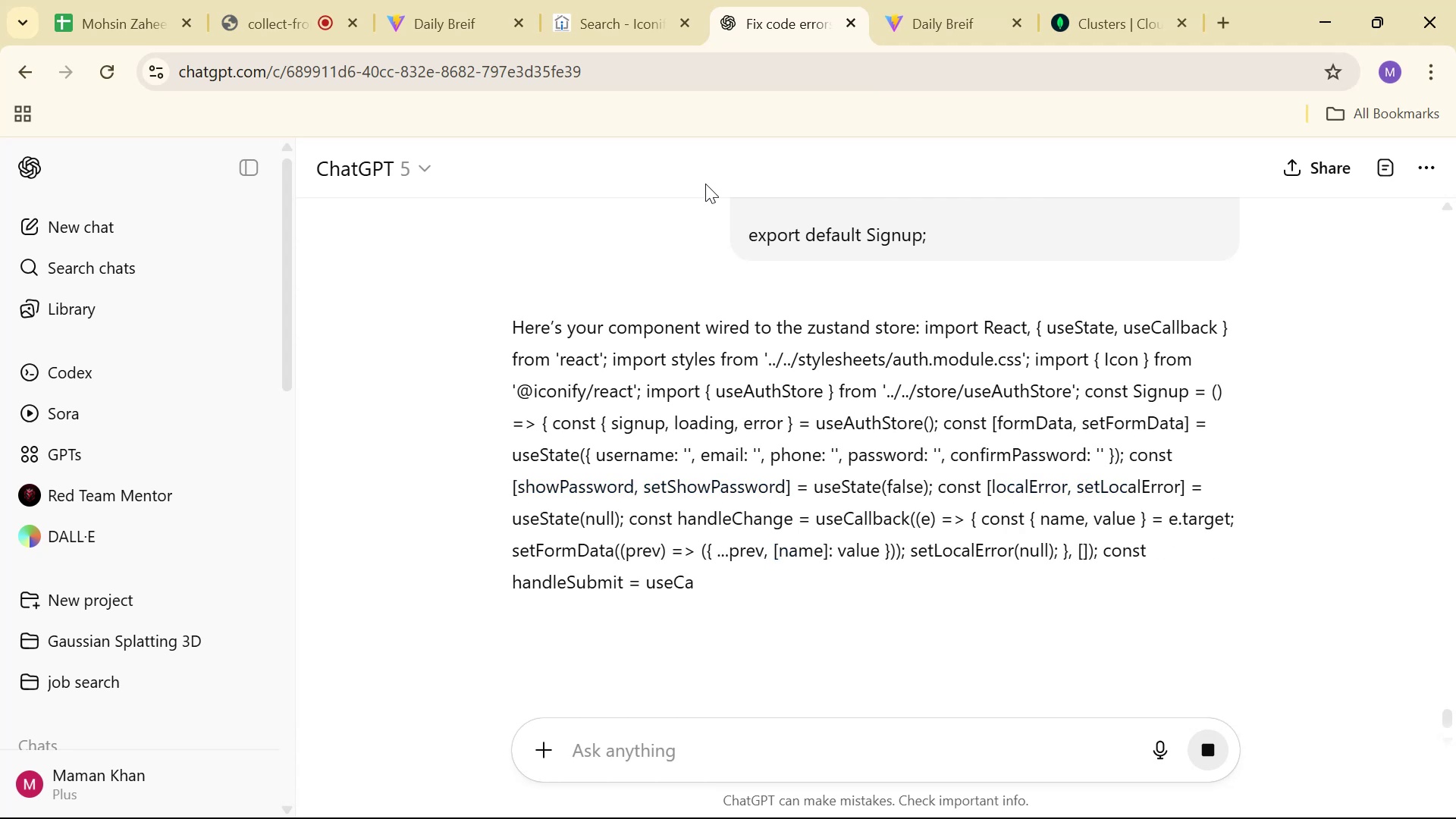 
scroll: coordinate [768, 622], scroll_direction: down, amount: 3.0
 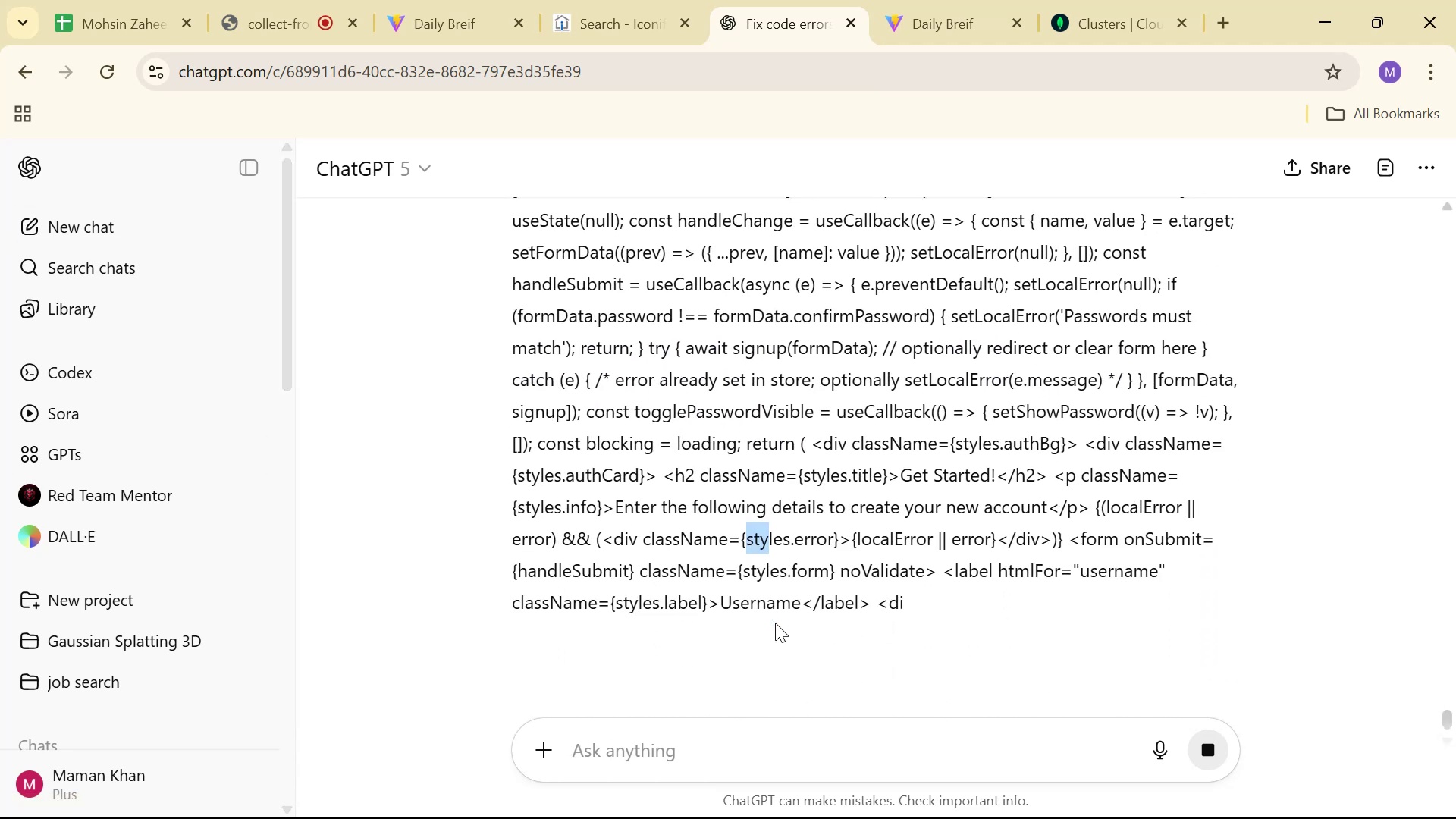 
left_click_drag(start_coordinate=[746, 620], to_coordinate=[765, 620])
 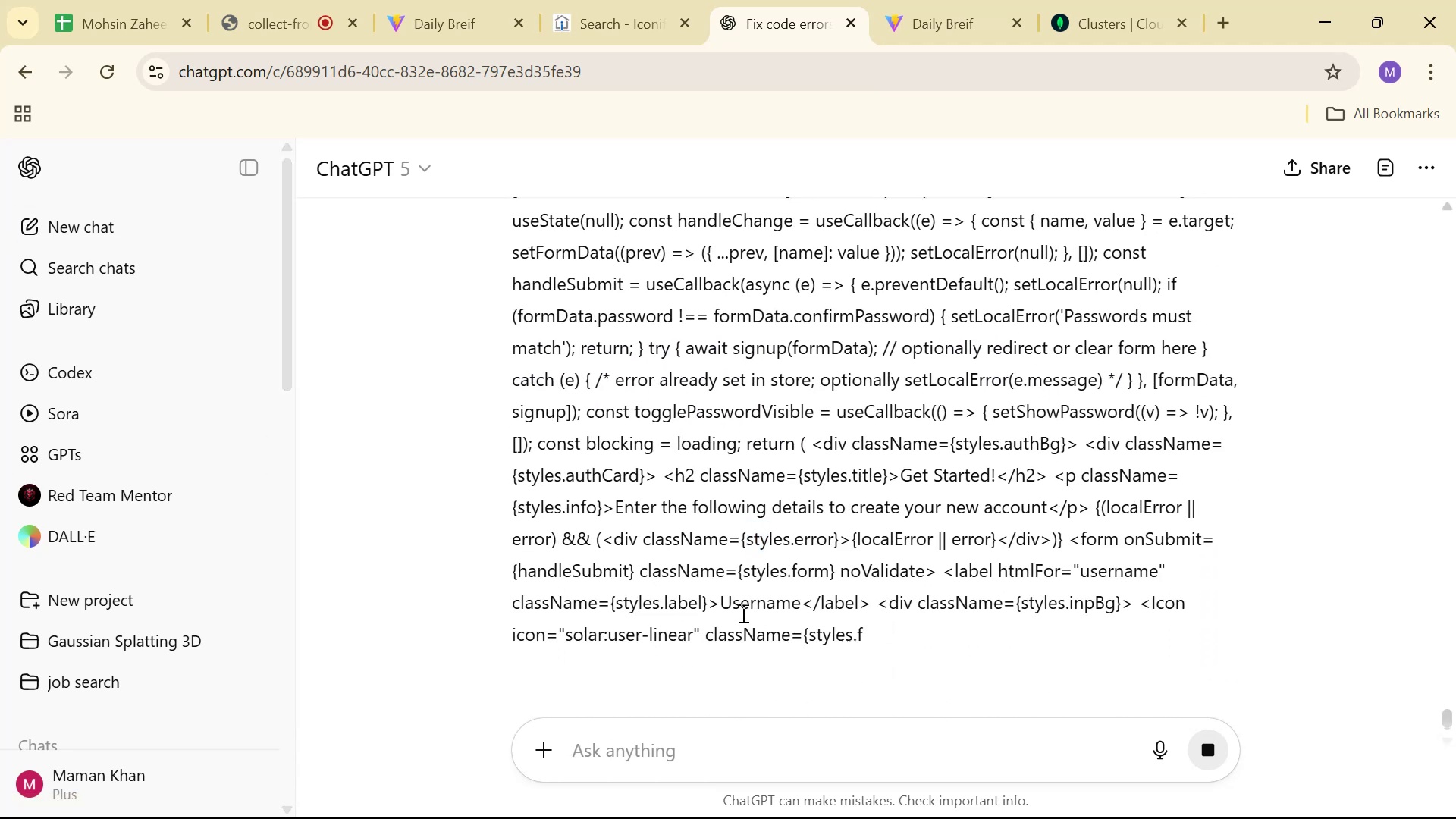 
scroll: coordinate [748, 597], scroll_direction: down, amount: 9.0
 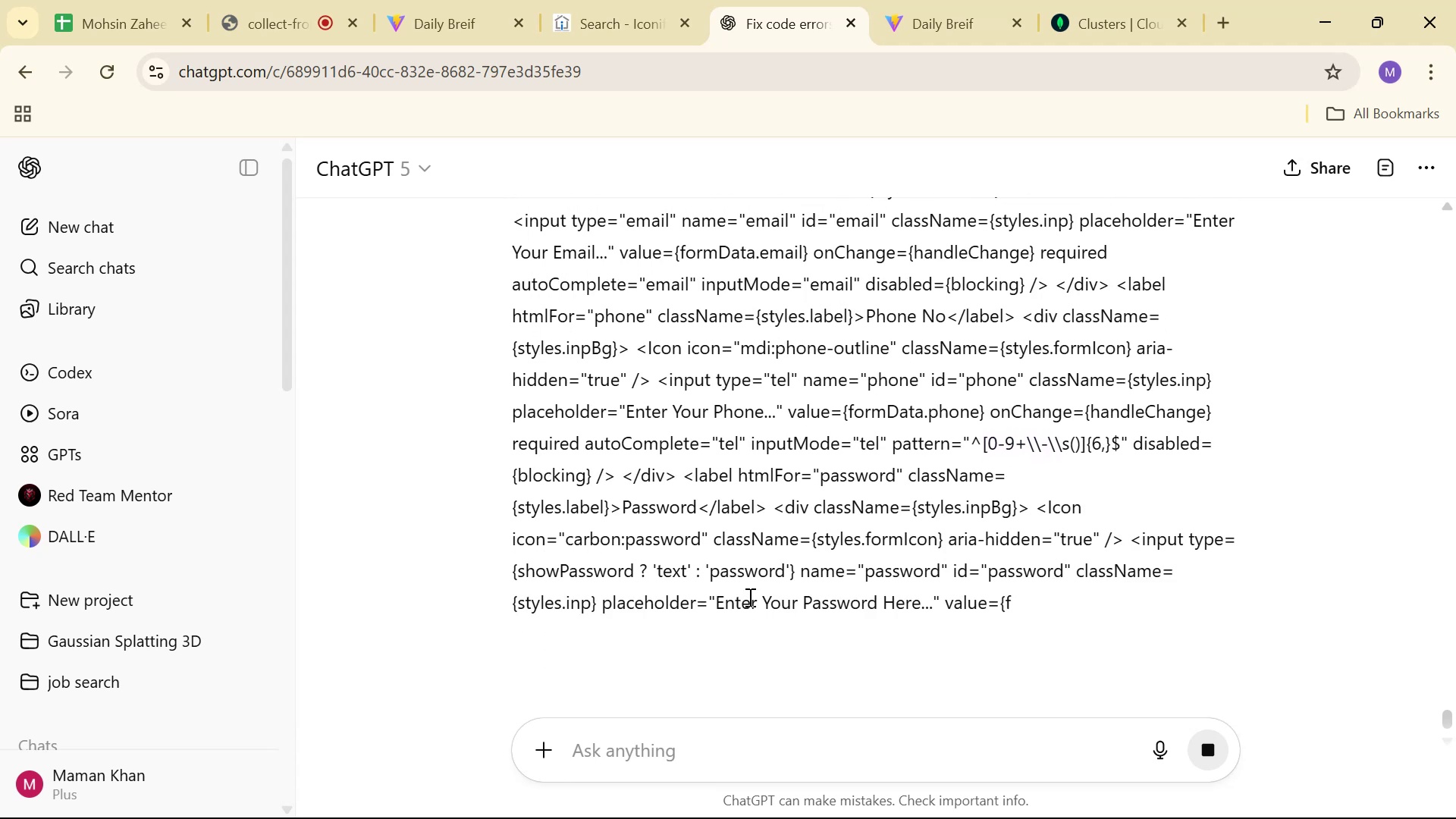 
scroll: coordinate [780, 589], scroll_direction: down, amount: 16.0
 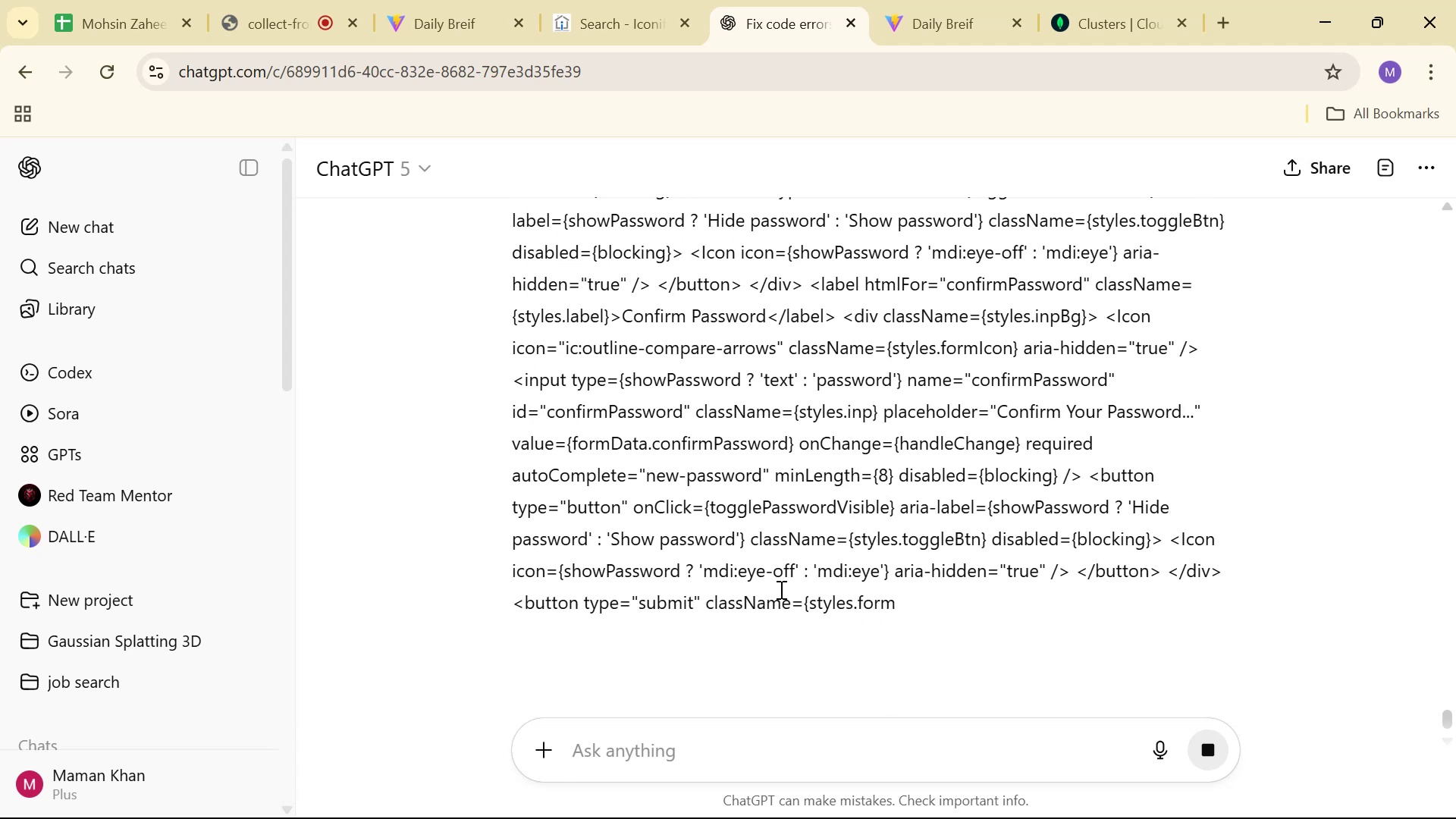 
scroll: coordinate [774, 596], scroll_direction: down, amount: 12.0
 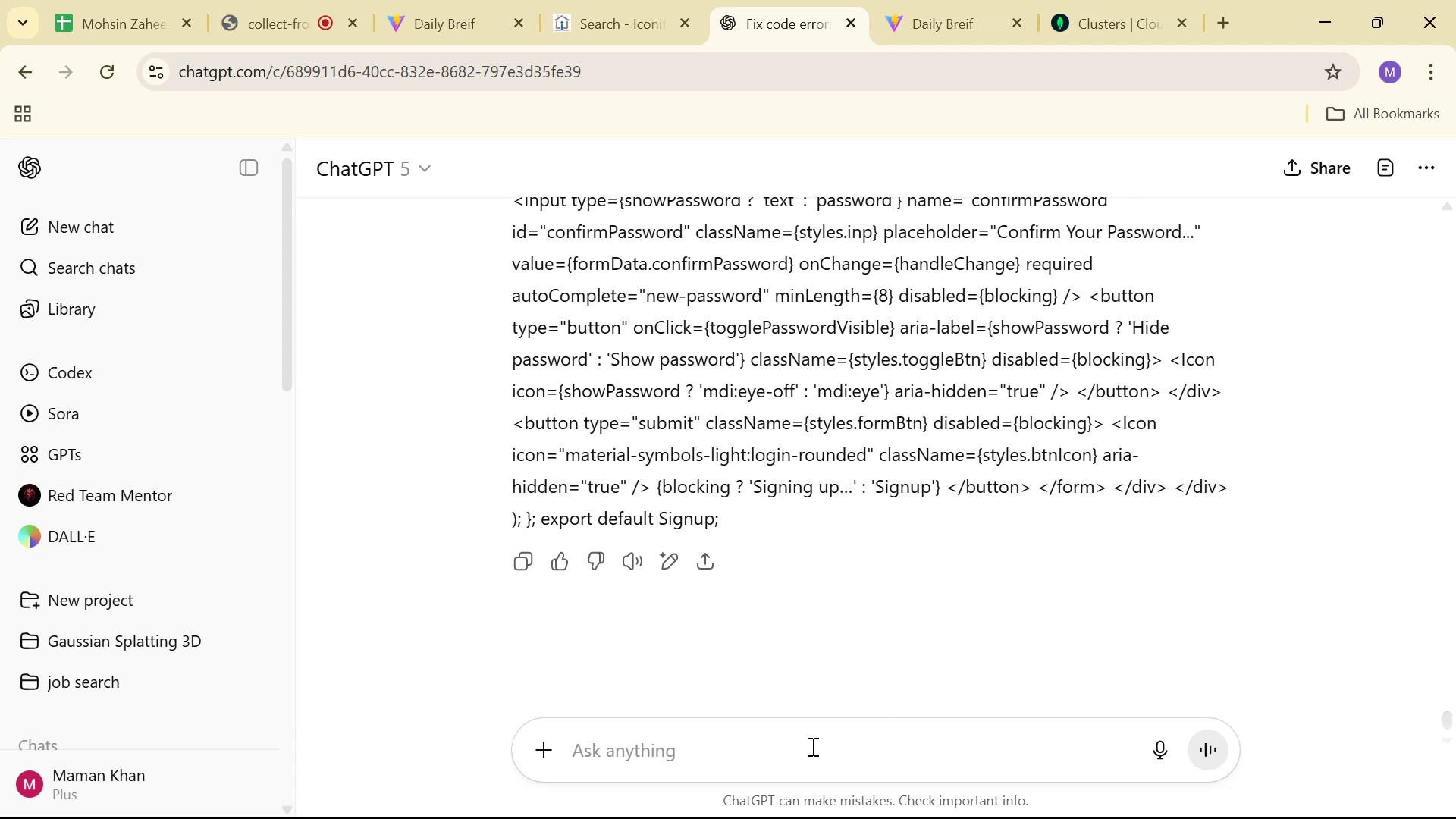 
left_click([811, 746])
 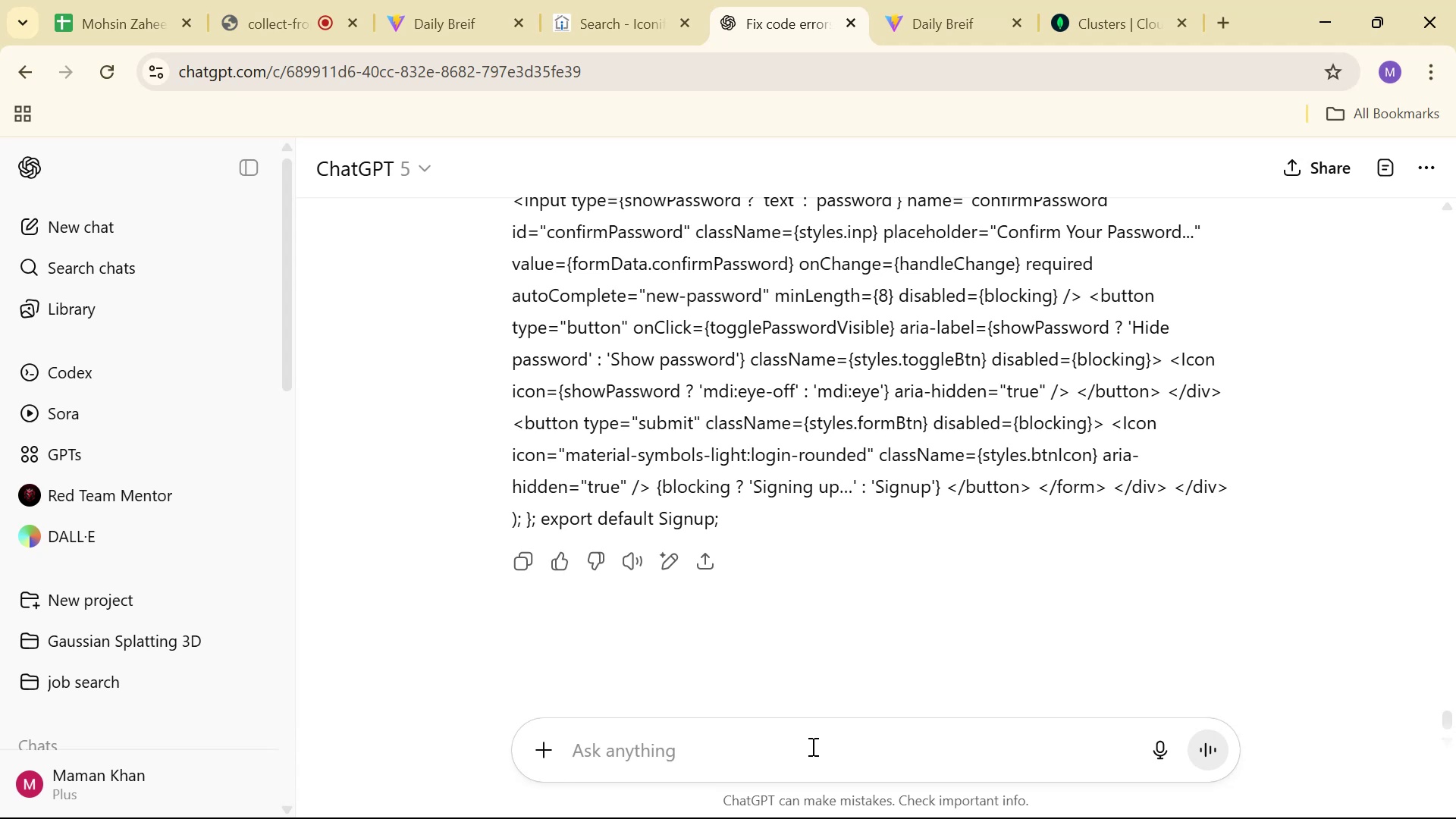 
type(provide better formating)
 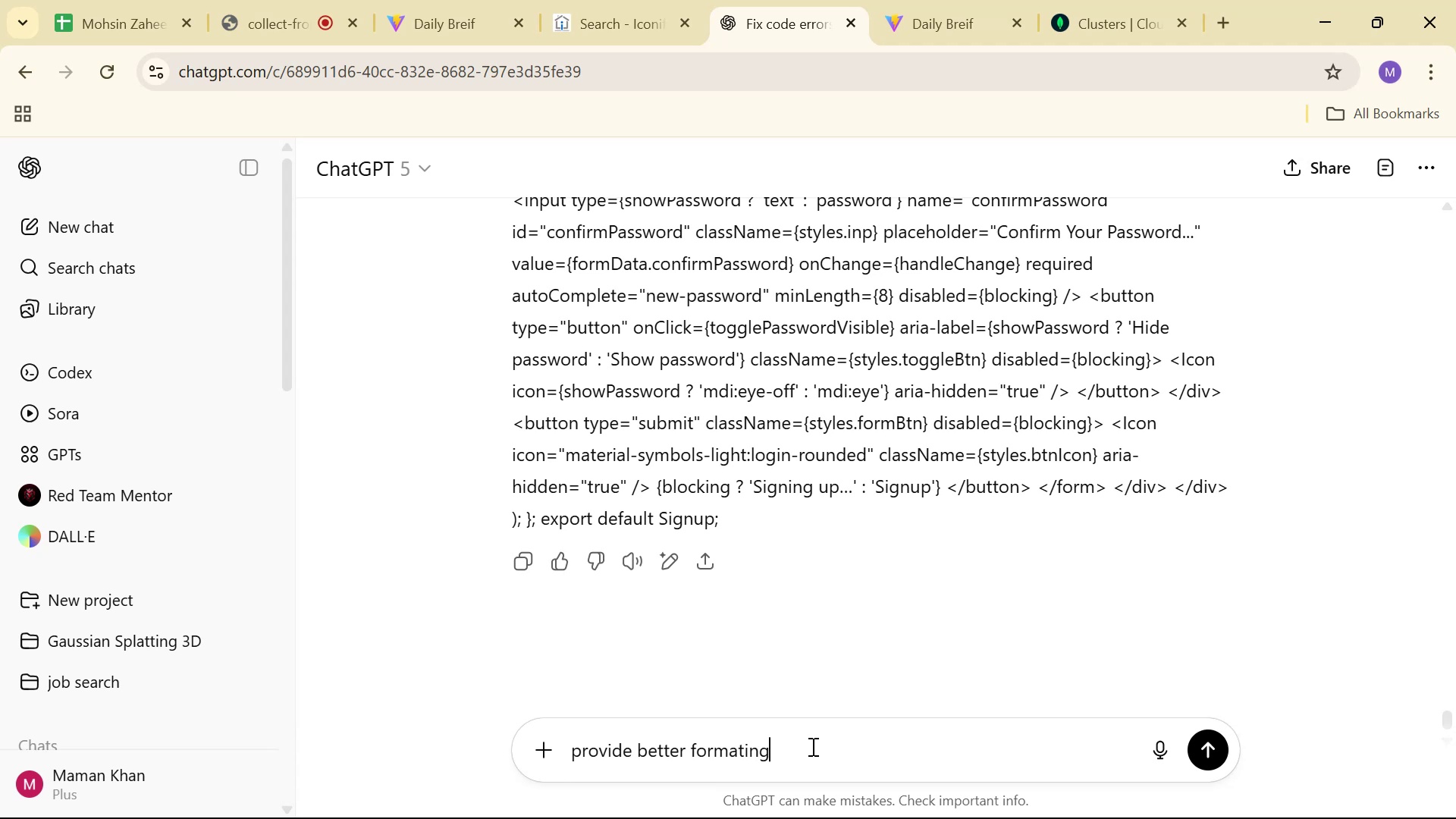 
key(Enter)
 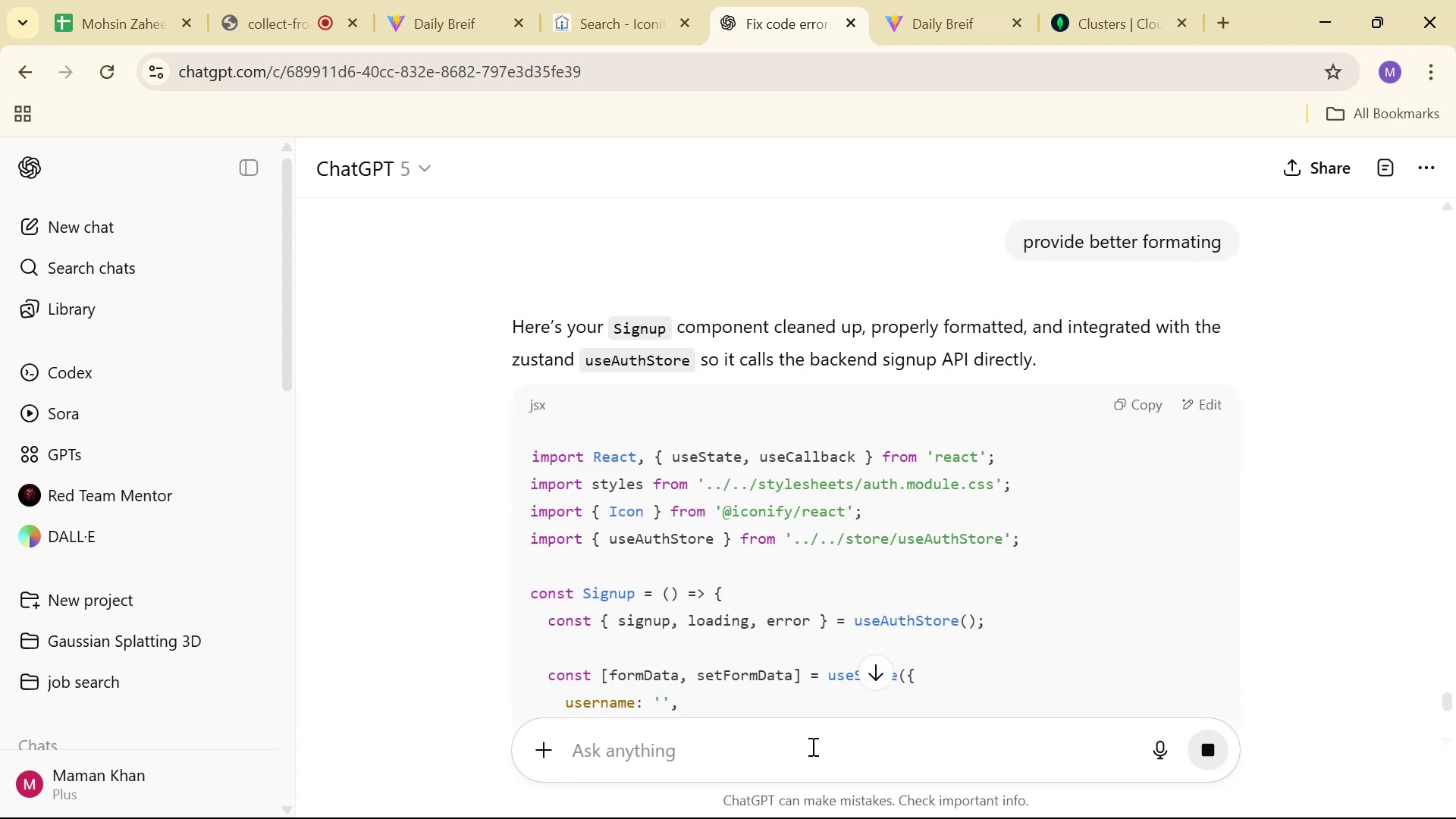 
wait(5.62)
 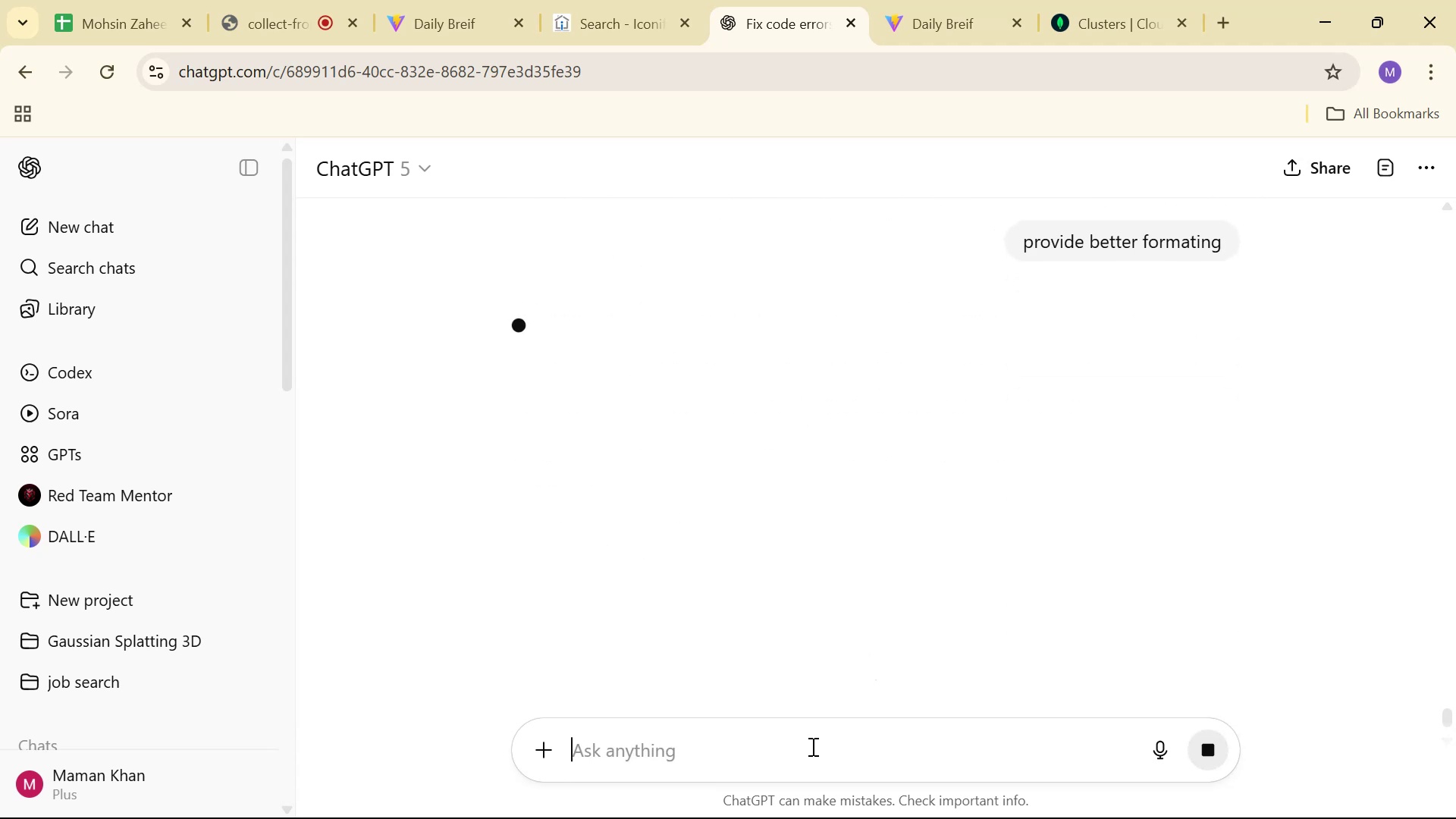 
scroll: coordinate [1250, 363], scroll_direction: down, amount: 6.0
 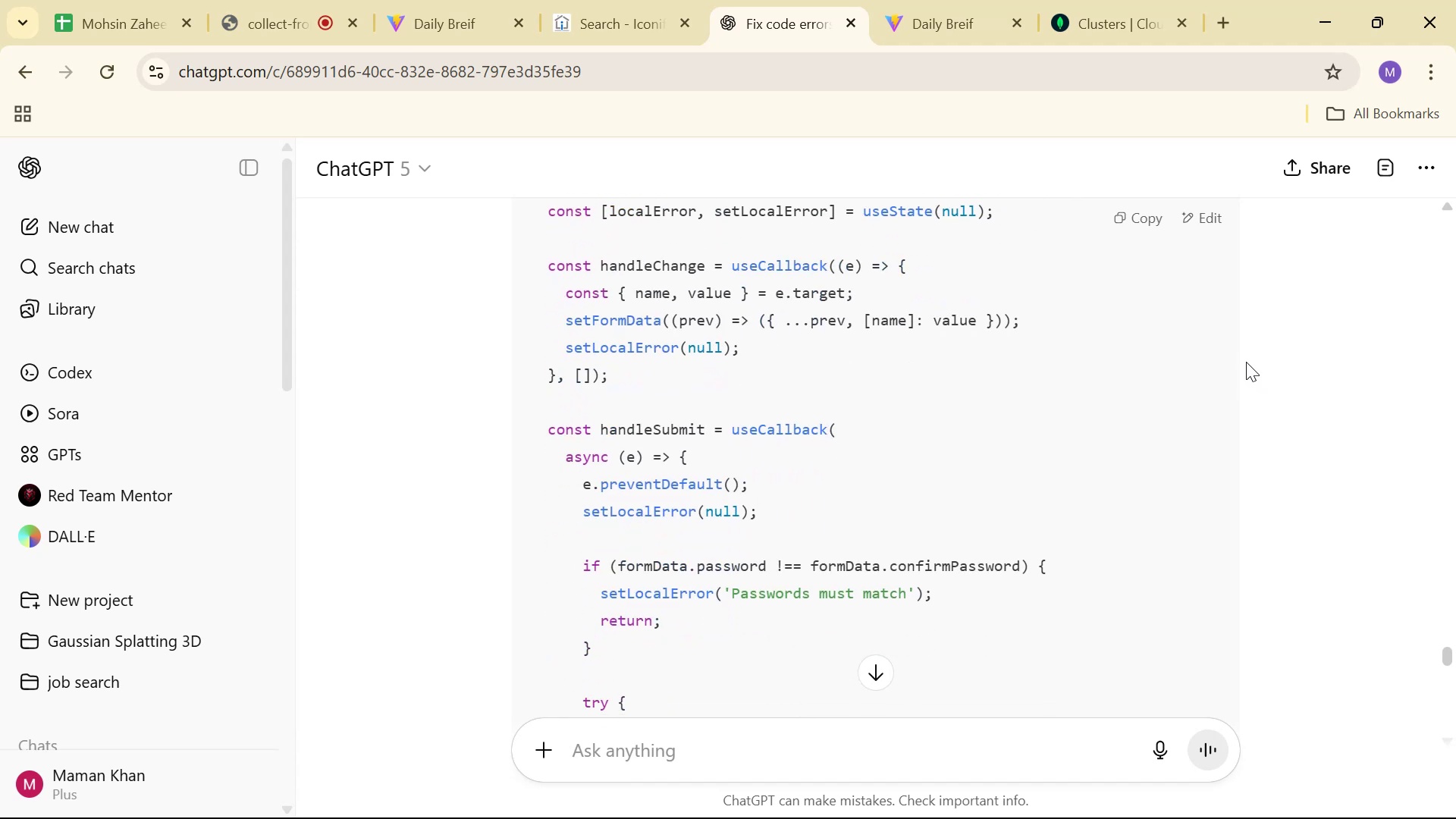 
scroll: coordinate [1244, 362], scroll_direction: down, amount: 5.0
 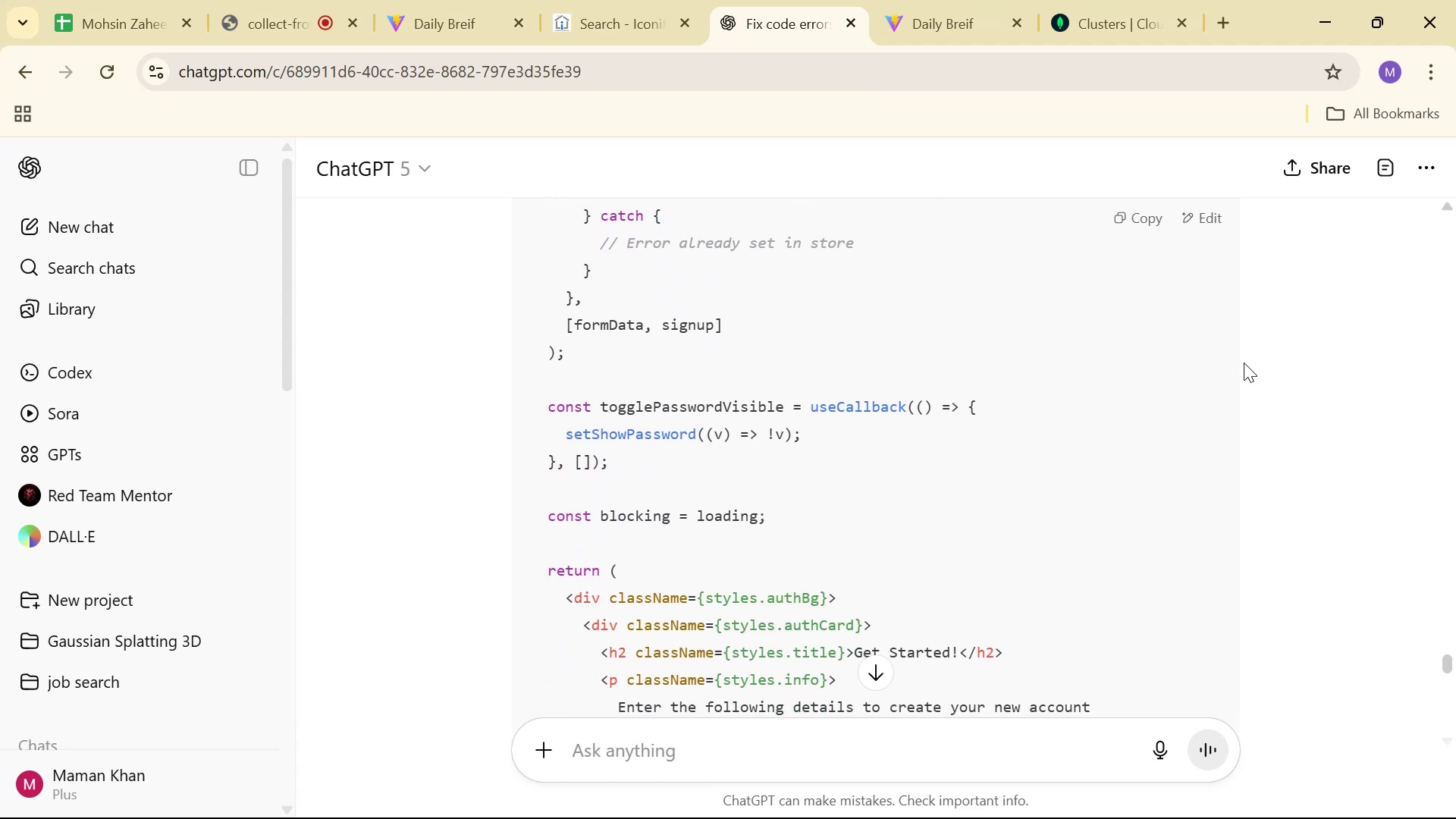 
scroll: coordinate [1247, 365], scroll_direction: down, amount: 5.0
 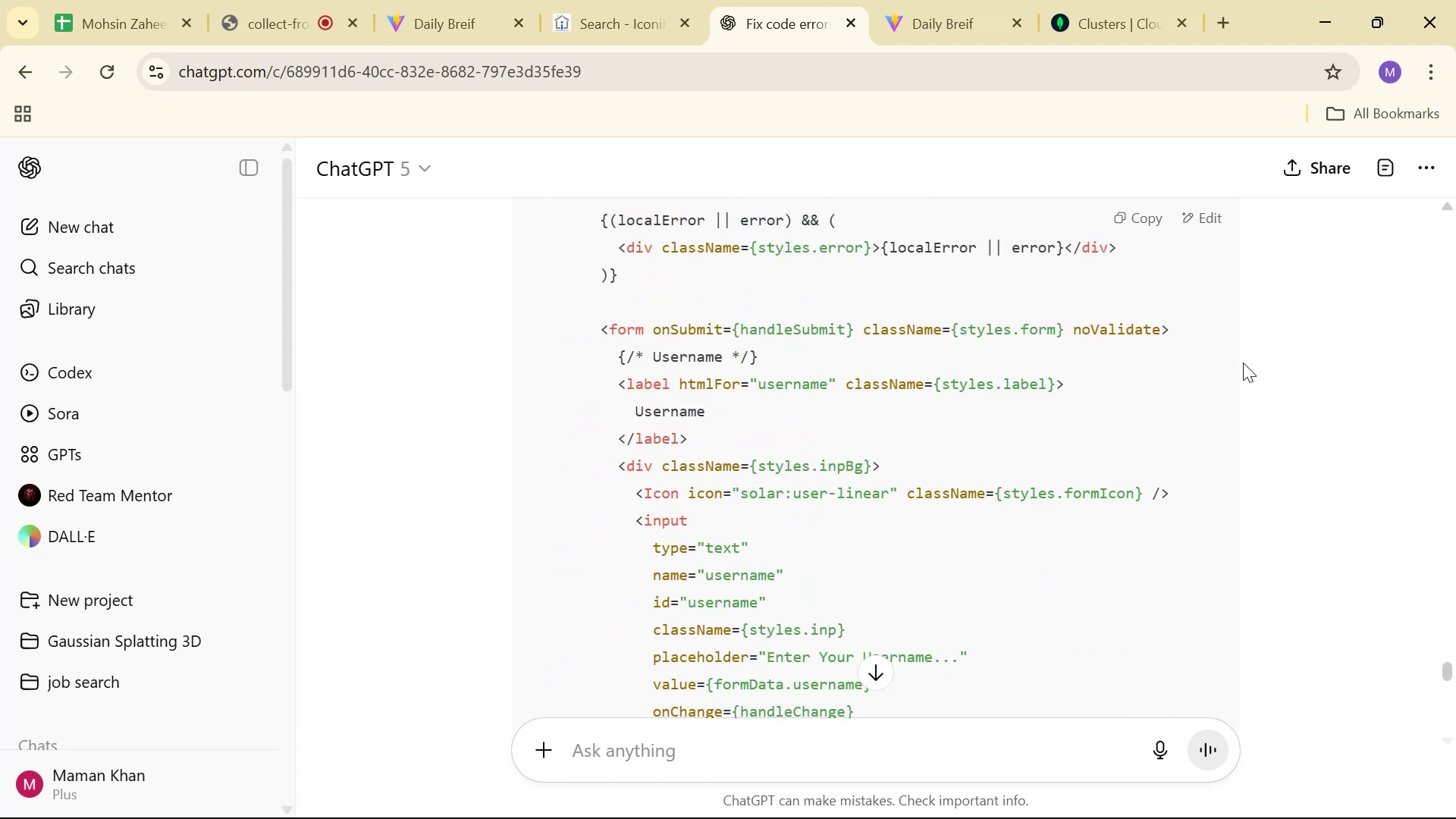 
left_click([1247, 365])
 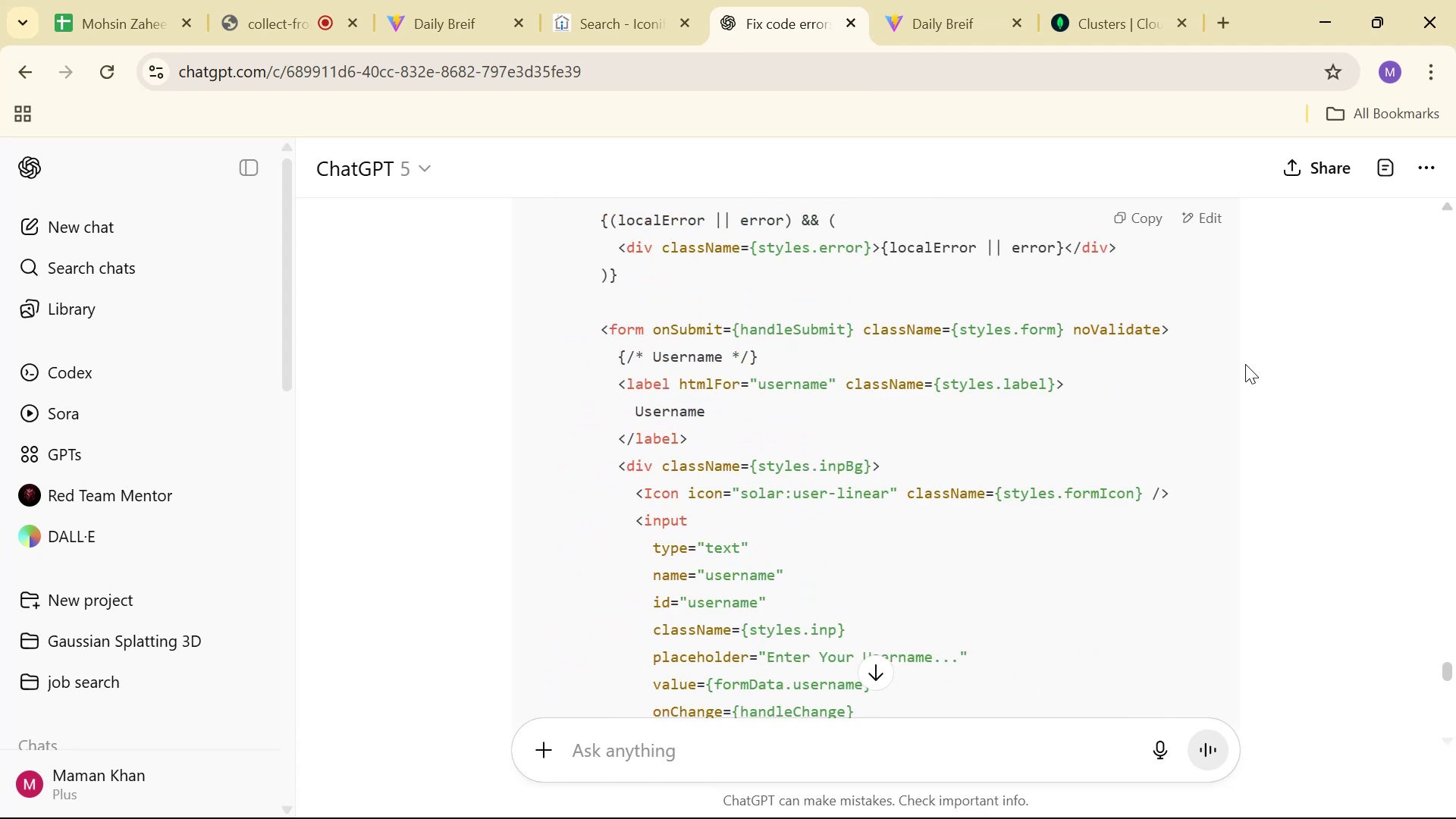 
scroll: coordinate [1163, 198], scroll_direction: down, amount: 33.0
 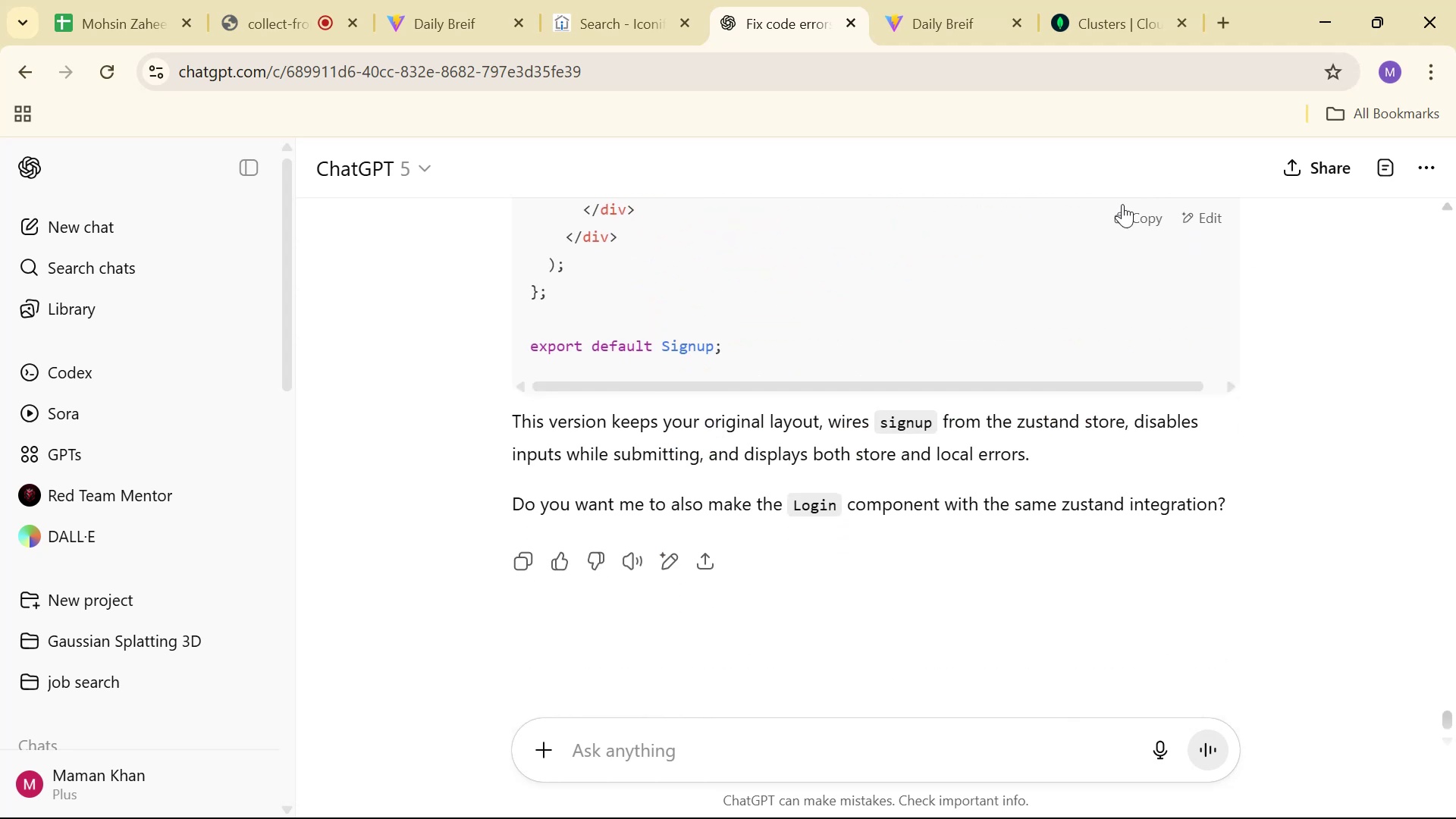 
left_click([1121, 209])
 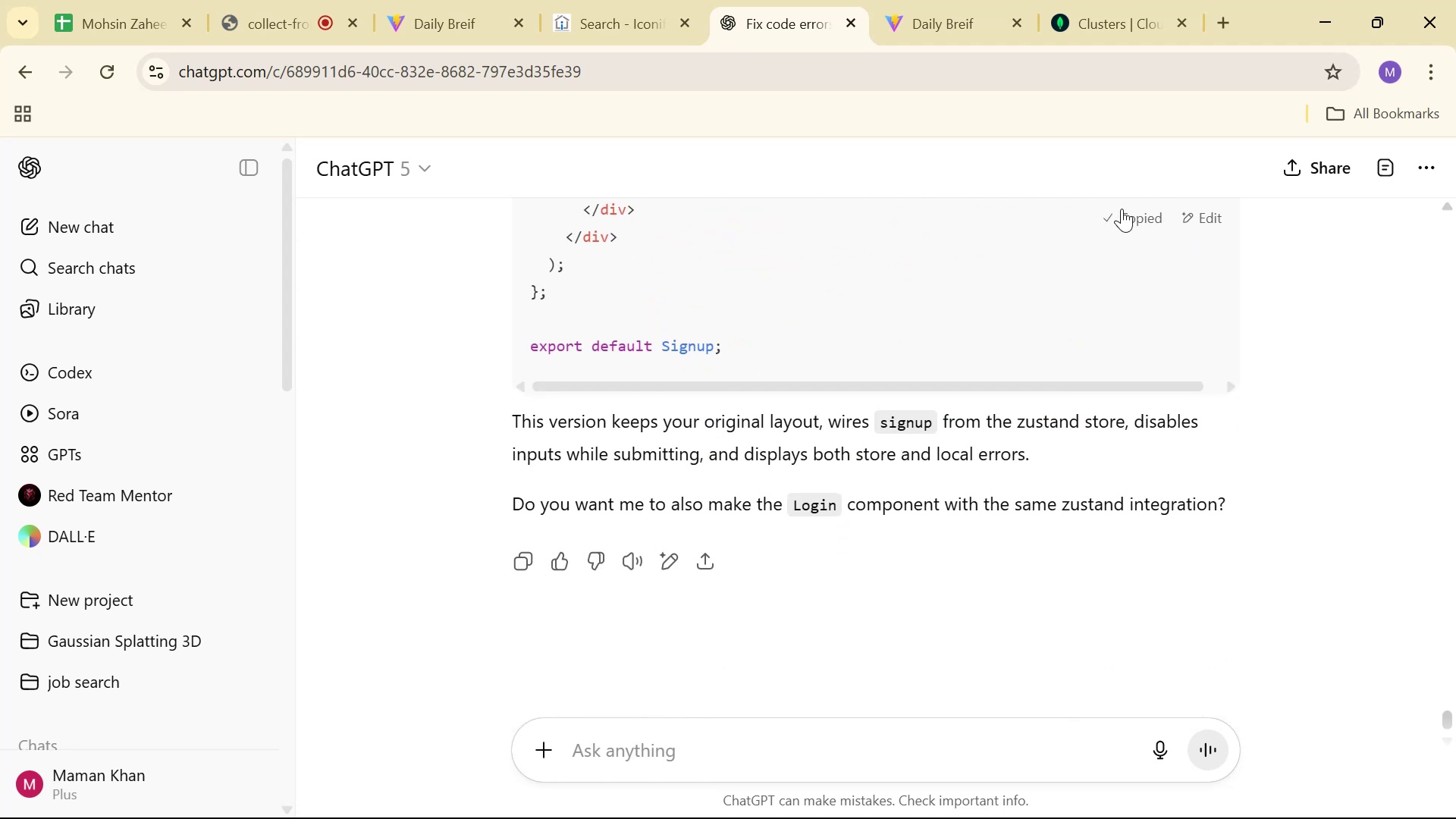 
key(Alt+AltLeft)
 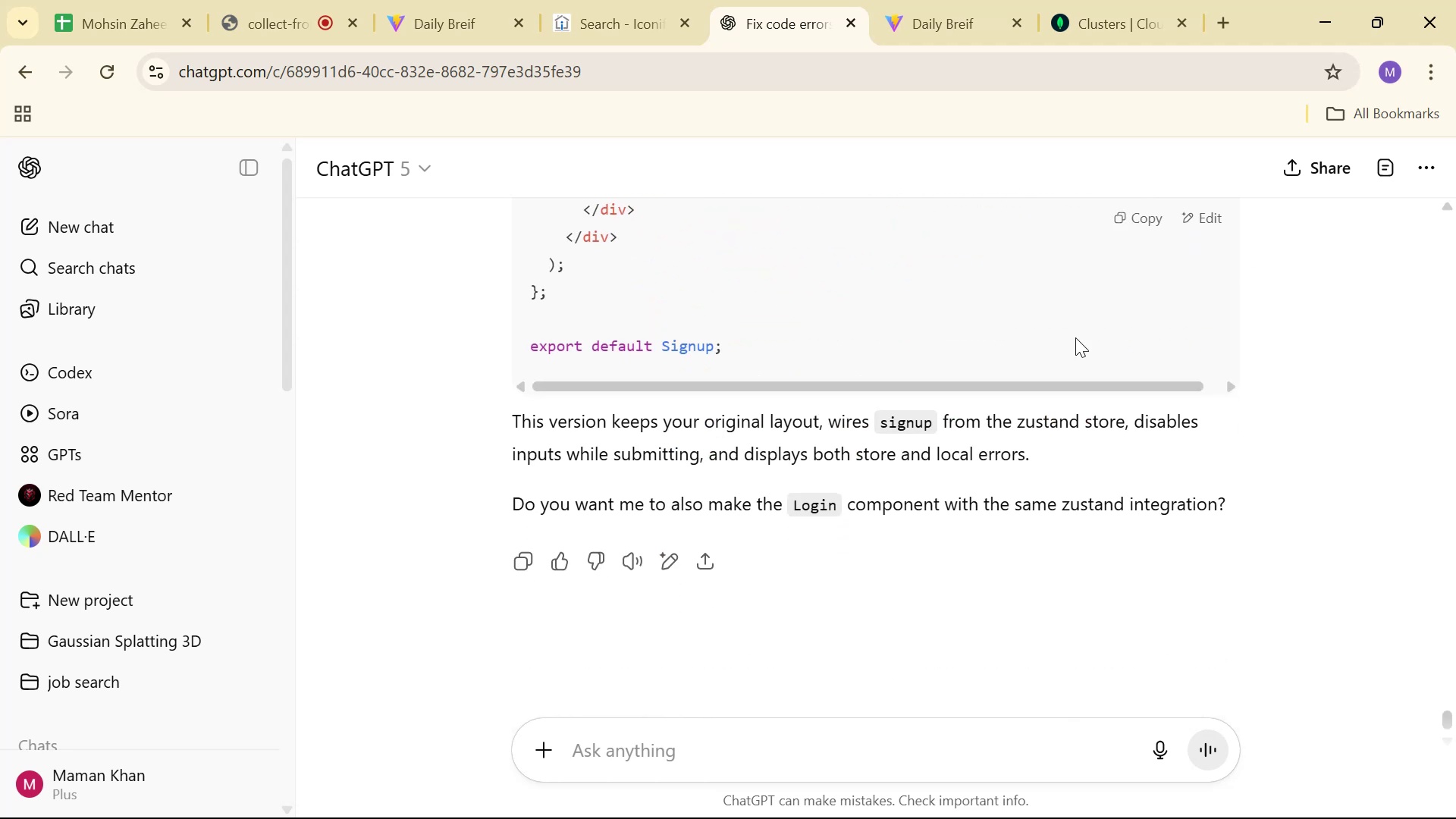 
key(Alt+Tab)
 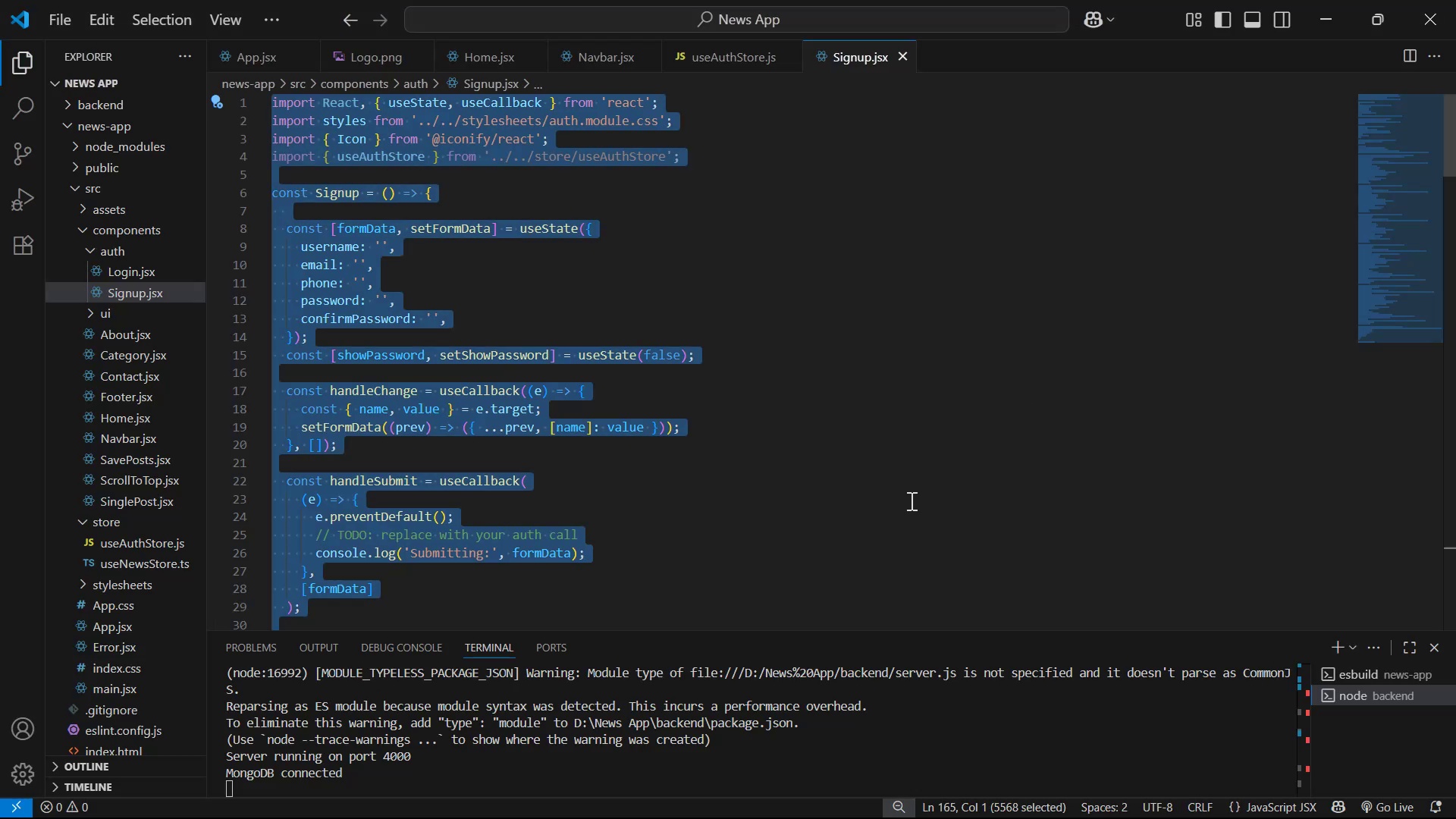 
key(Control+V)
 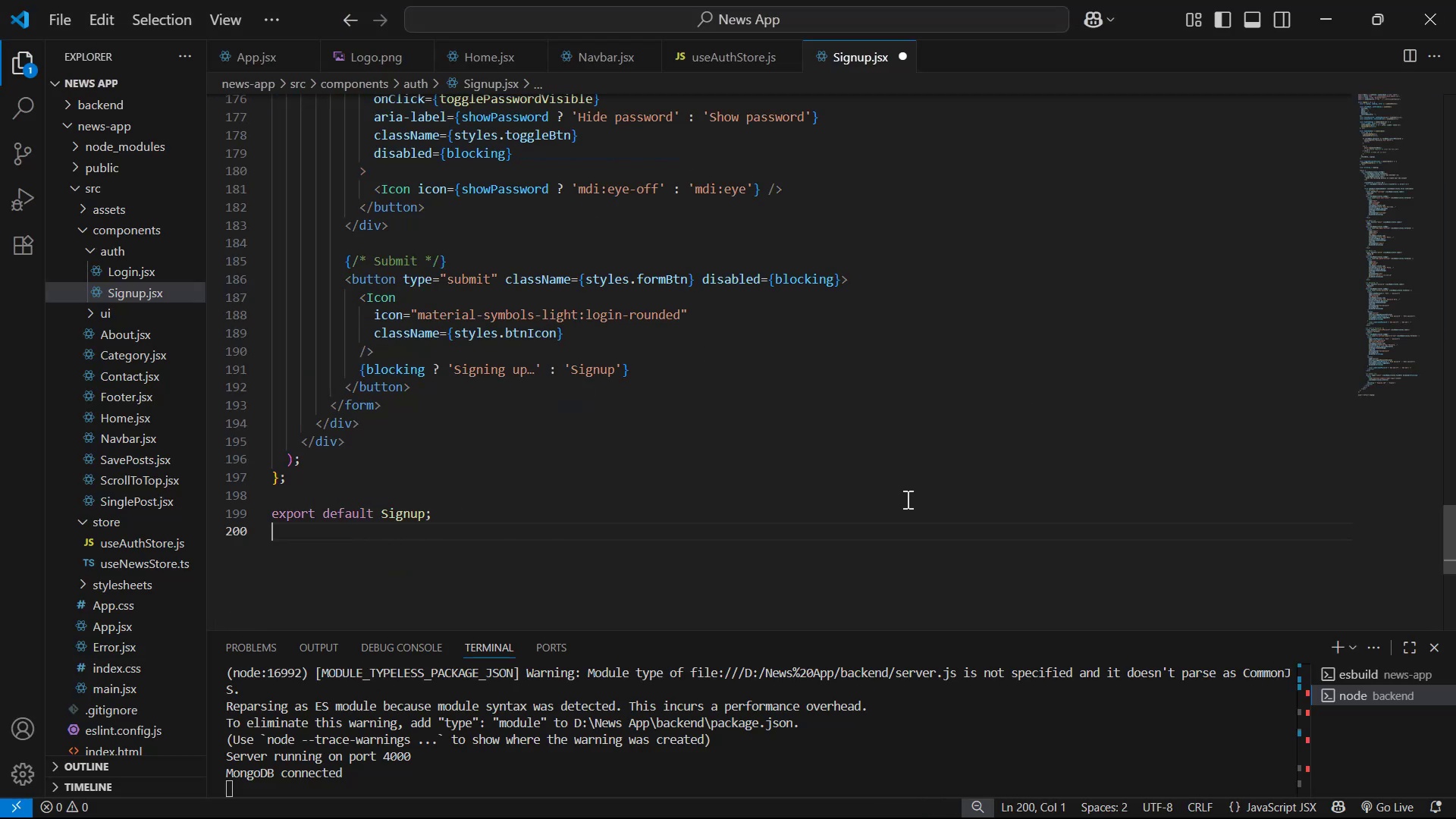 
key(Control+S)
 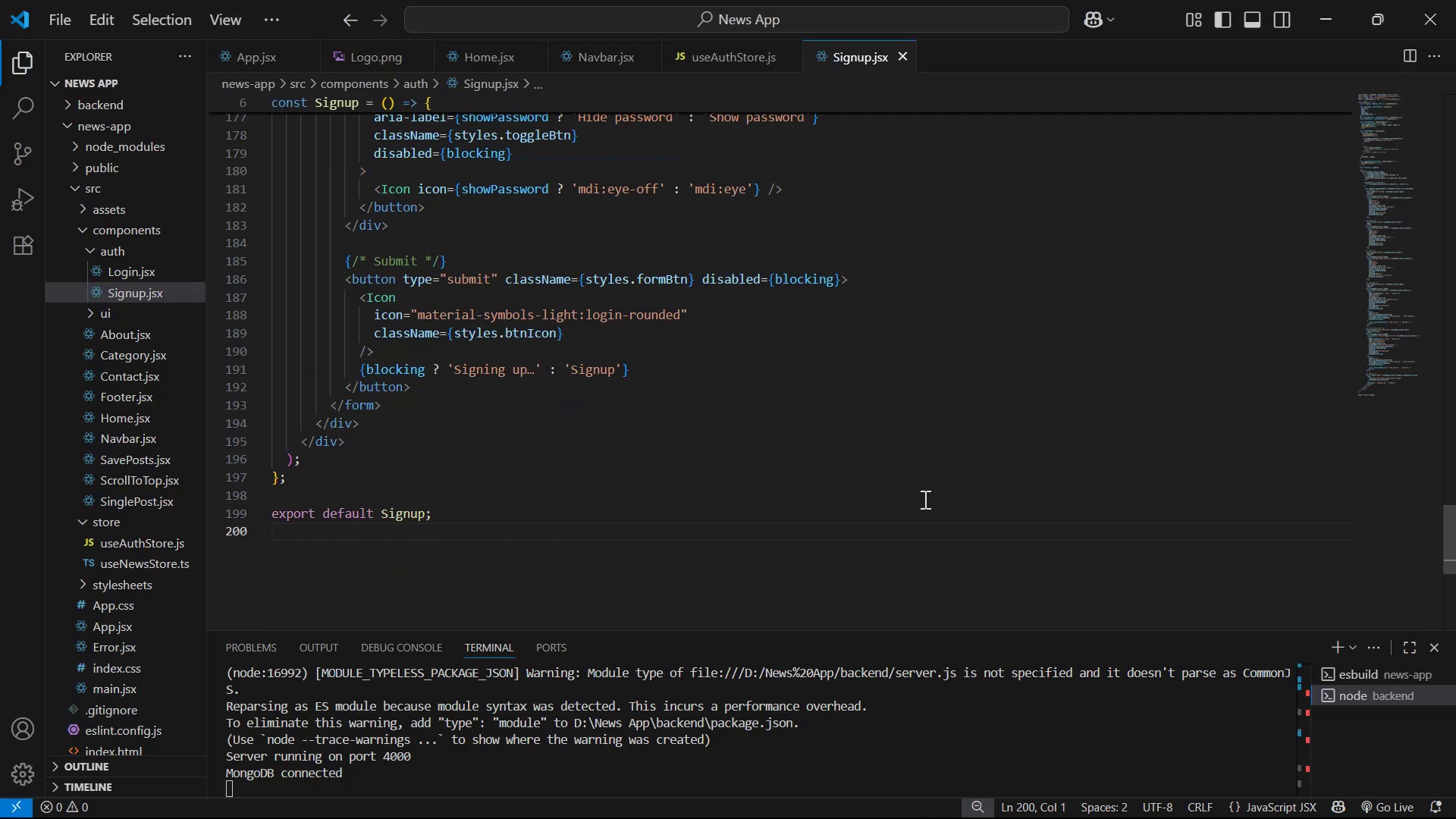 
key(Alt+AltLeft)
 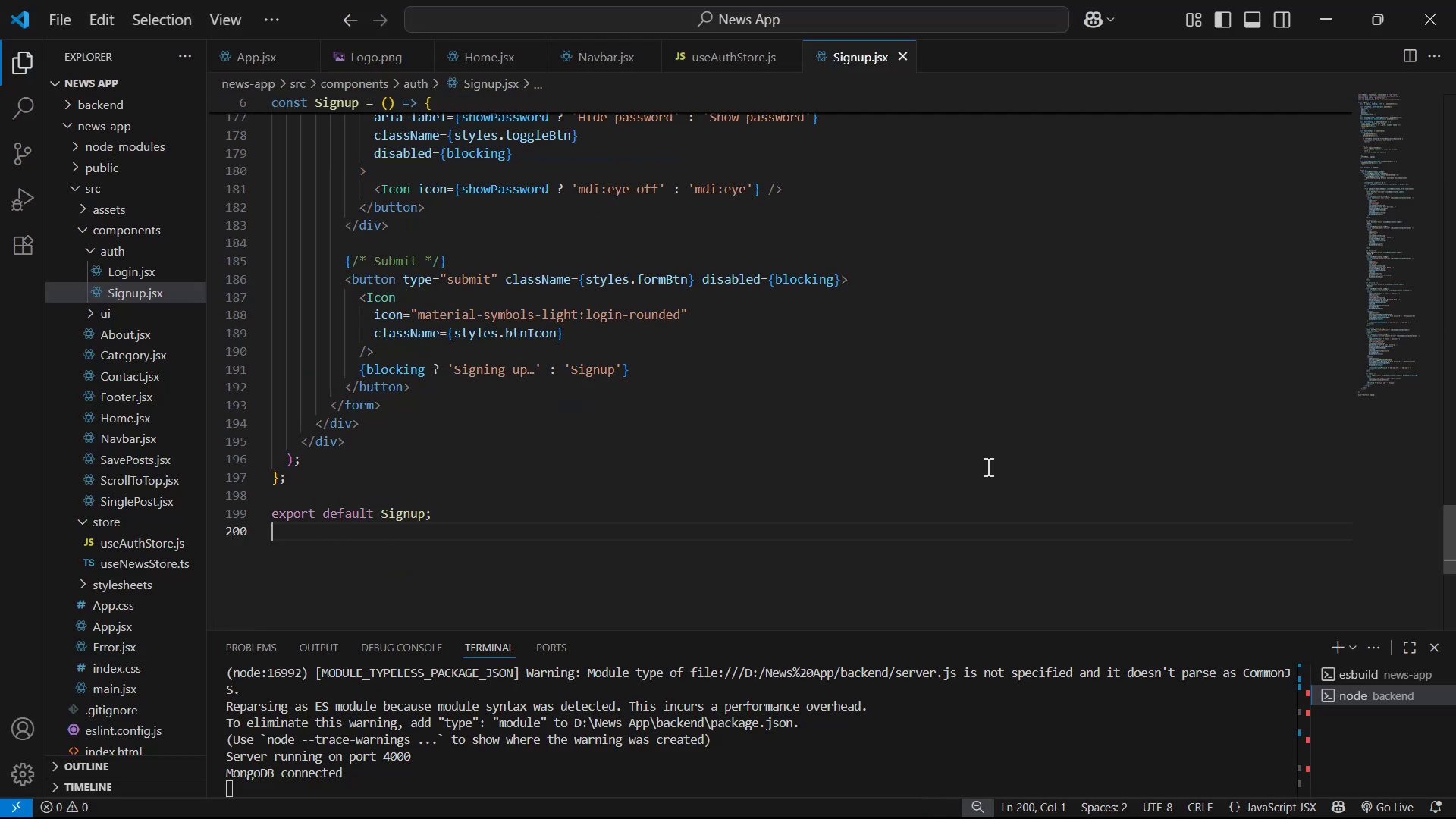 
key(Alt+Tab)
 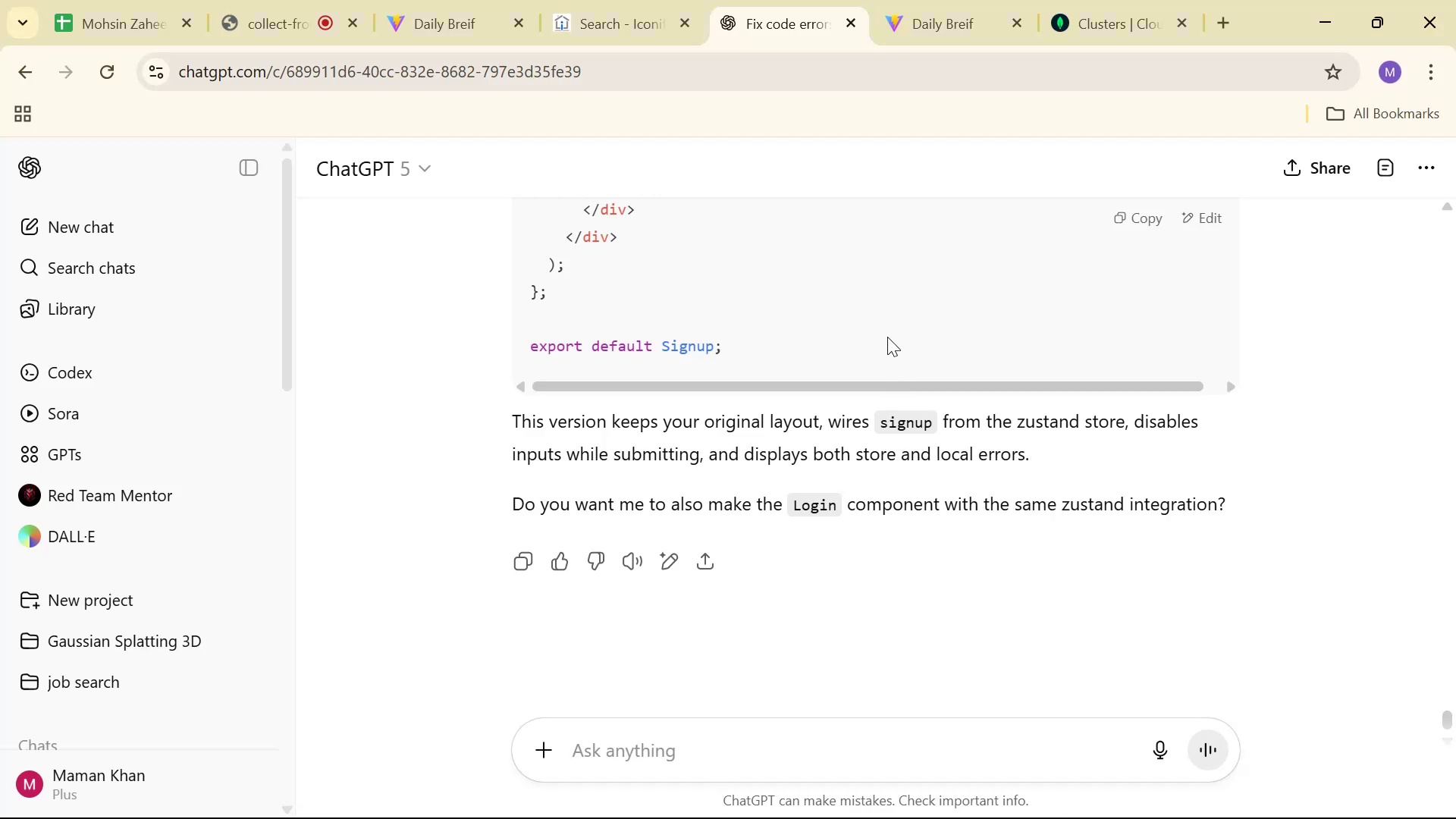 
key(Alt+AltLeft)
 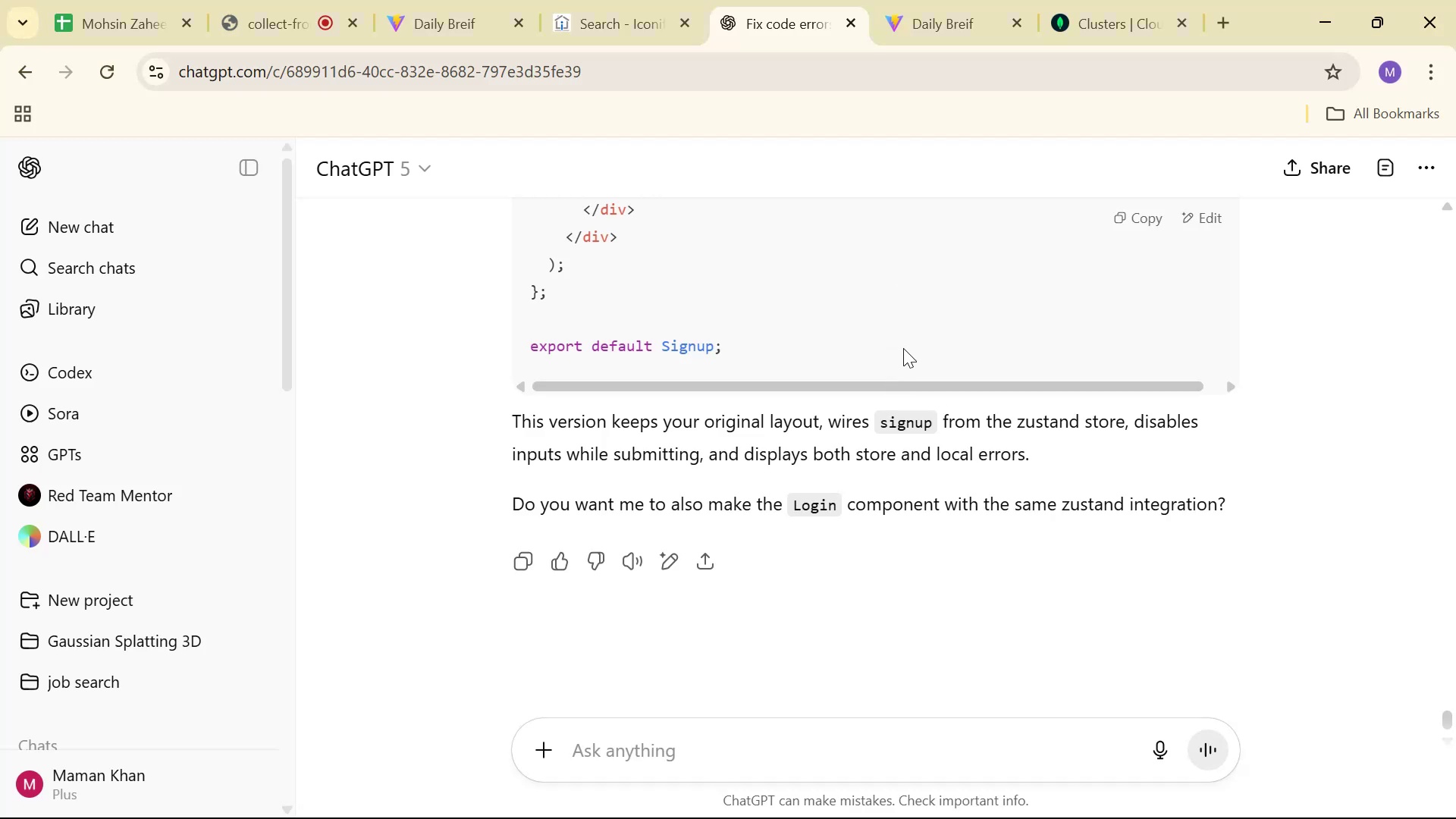 
key(Alt+Tab)
 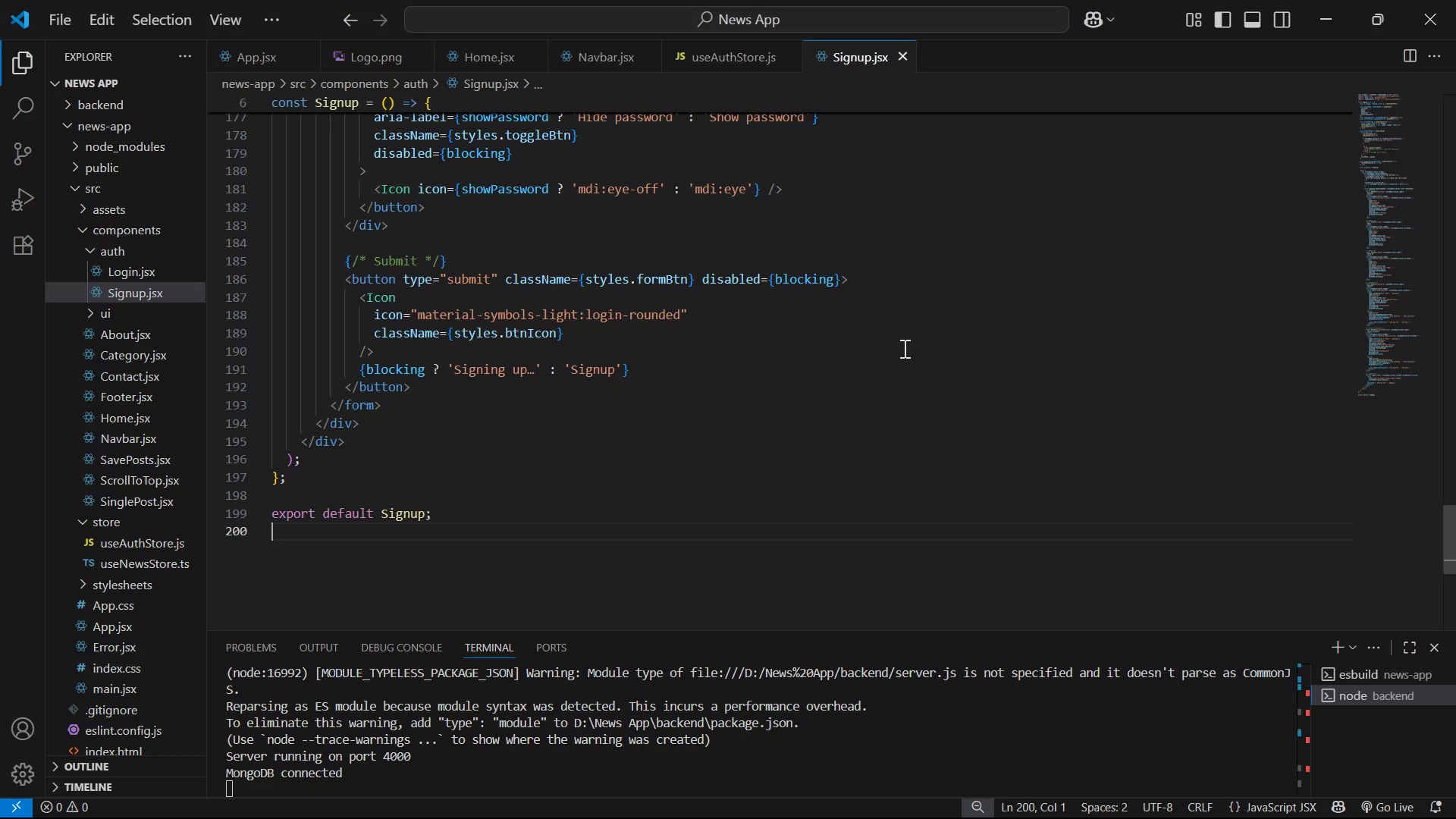 
key(Alt+AltLeft)
 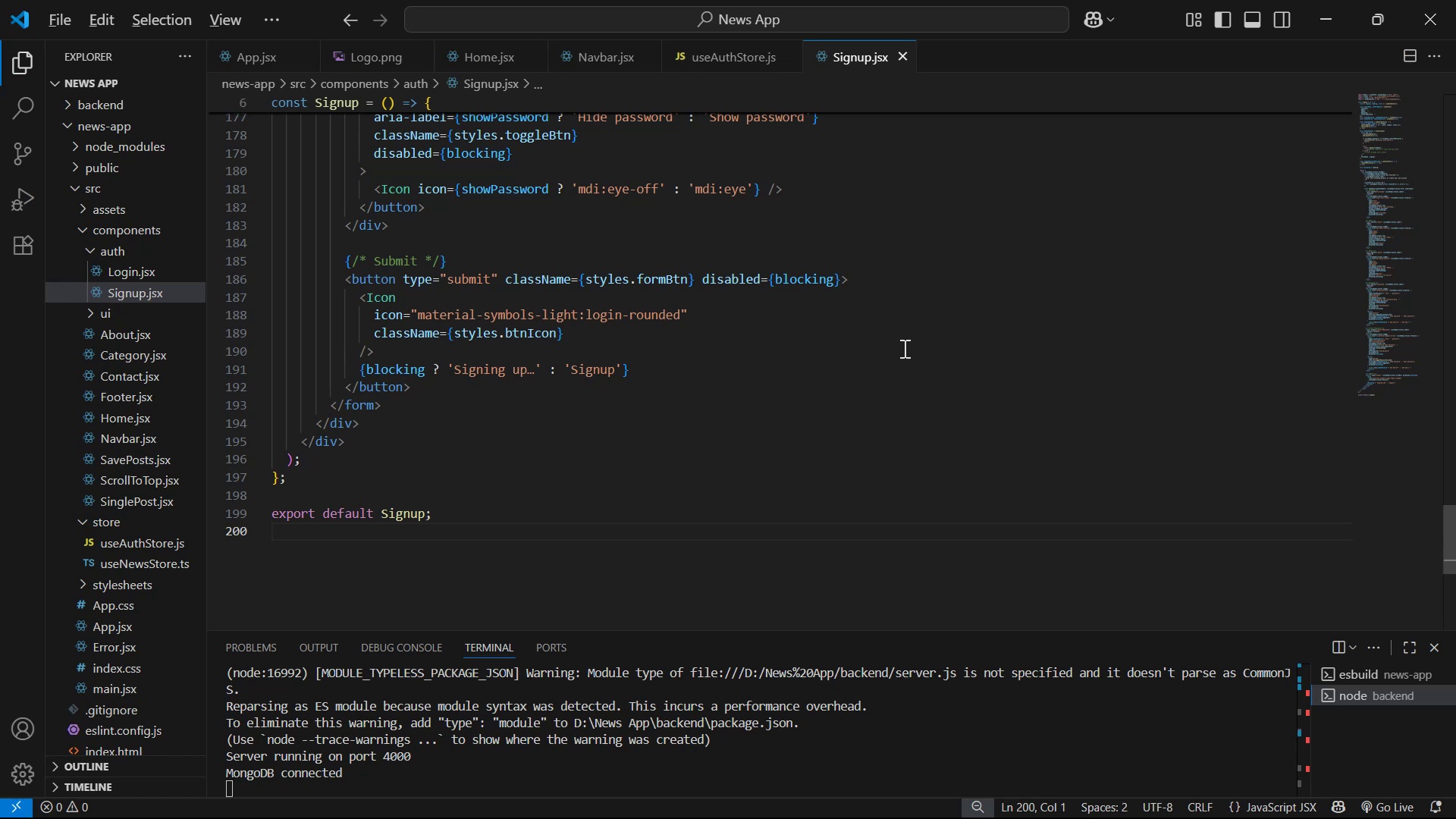 
key(Alt+Tab)
 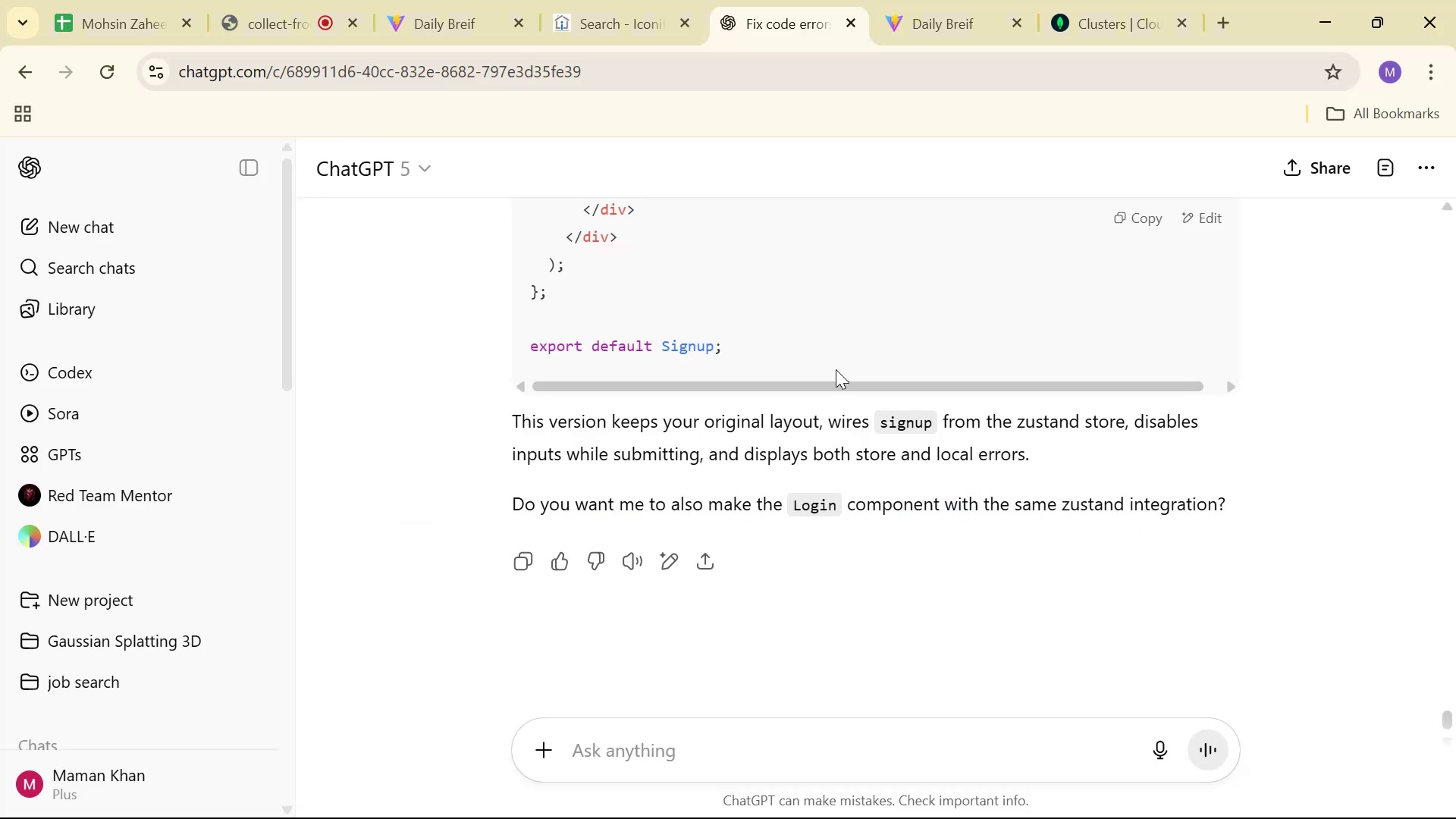 
key(Alt+AltLeft)
 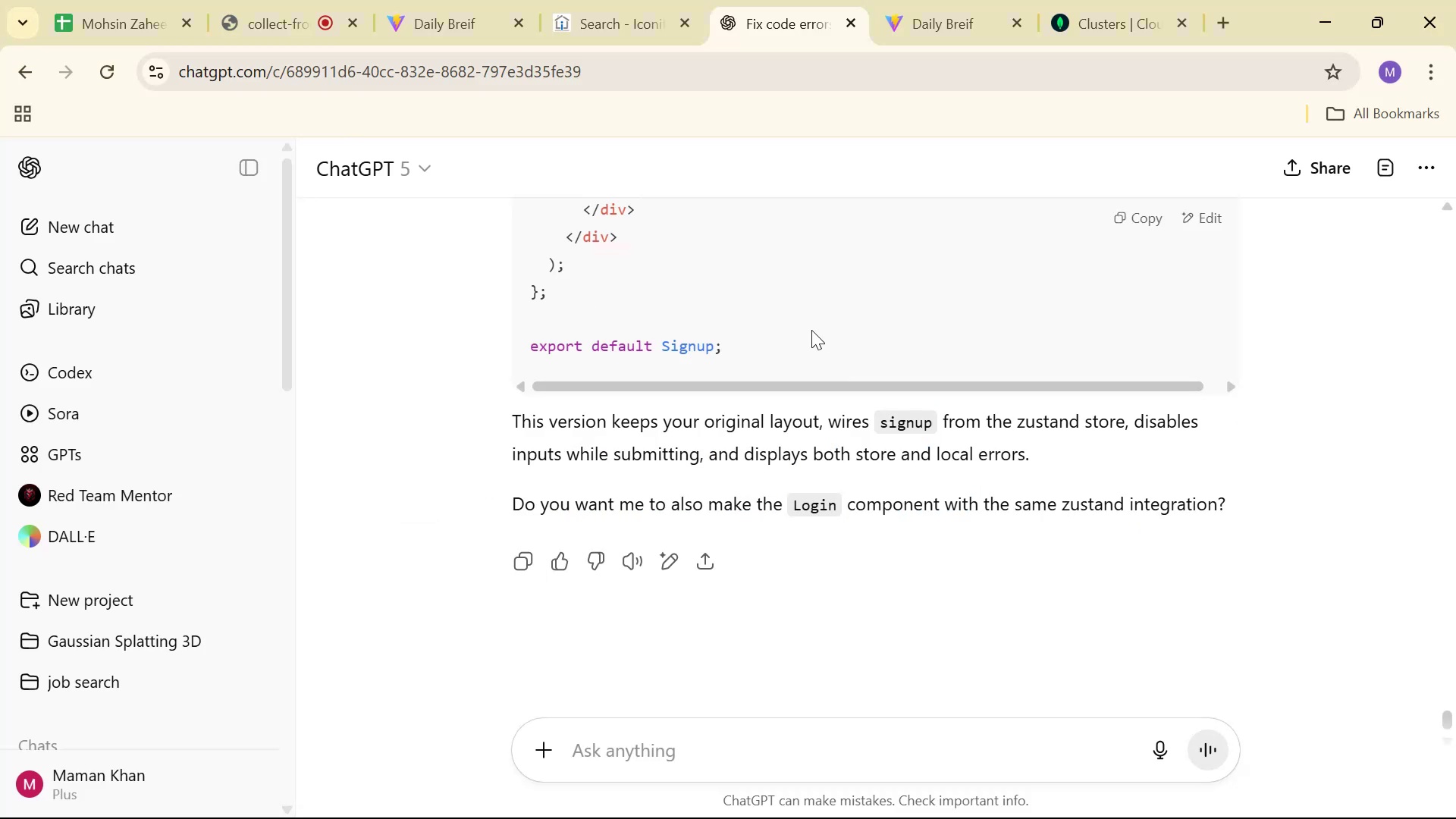 
key(Alt+Tab)
 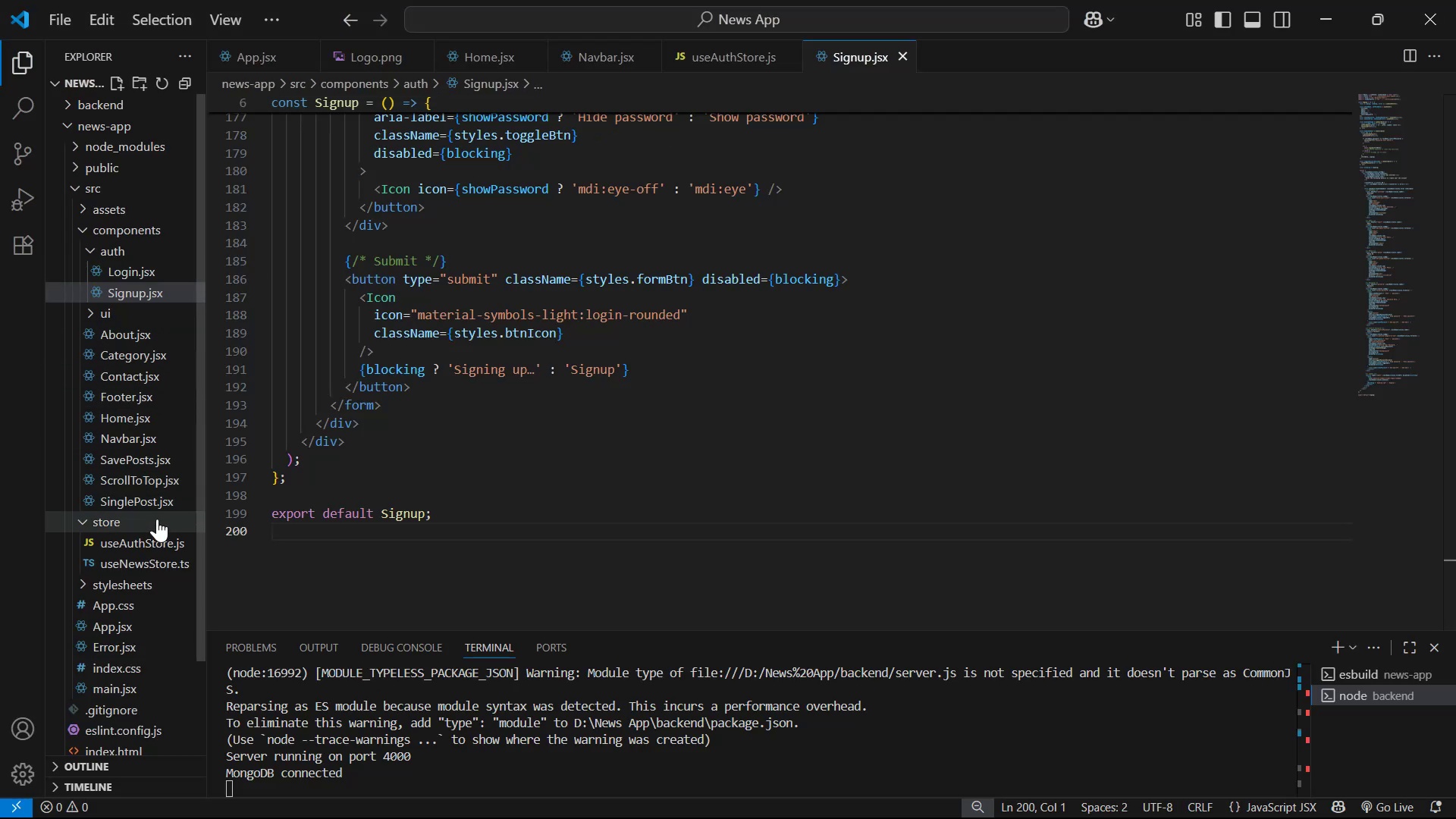 
left_click([166, 501])
 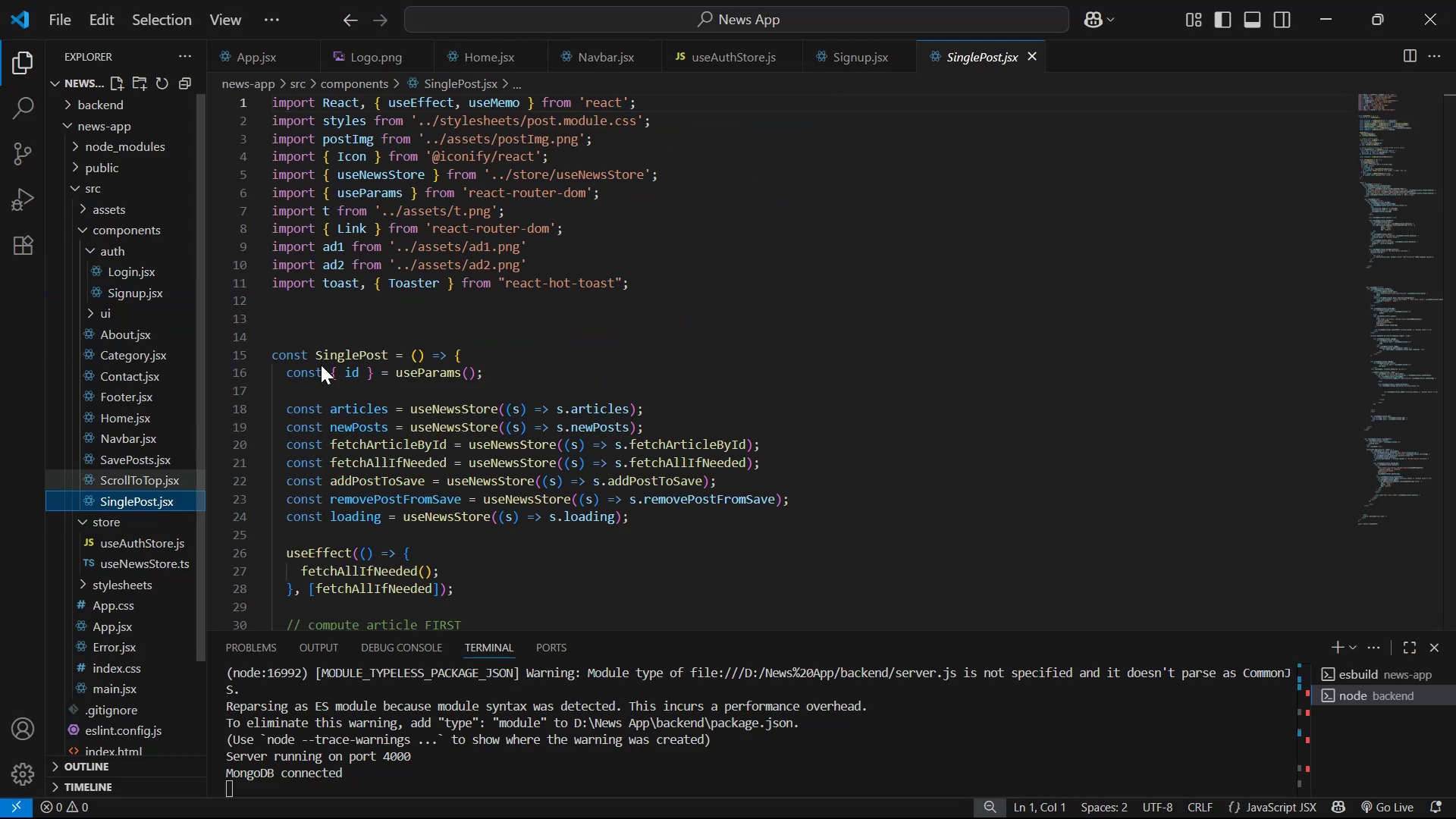 
scroll: coordinate [720, 237], scroll_direction: up, amount: 4.0
 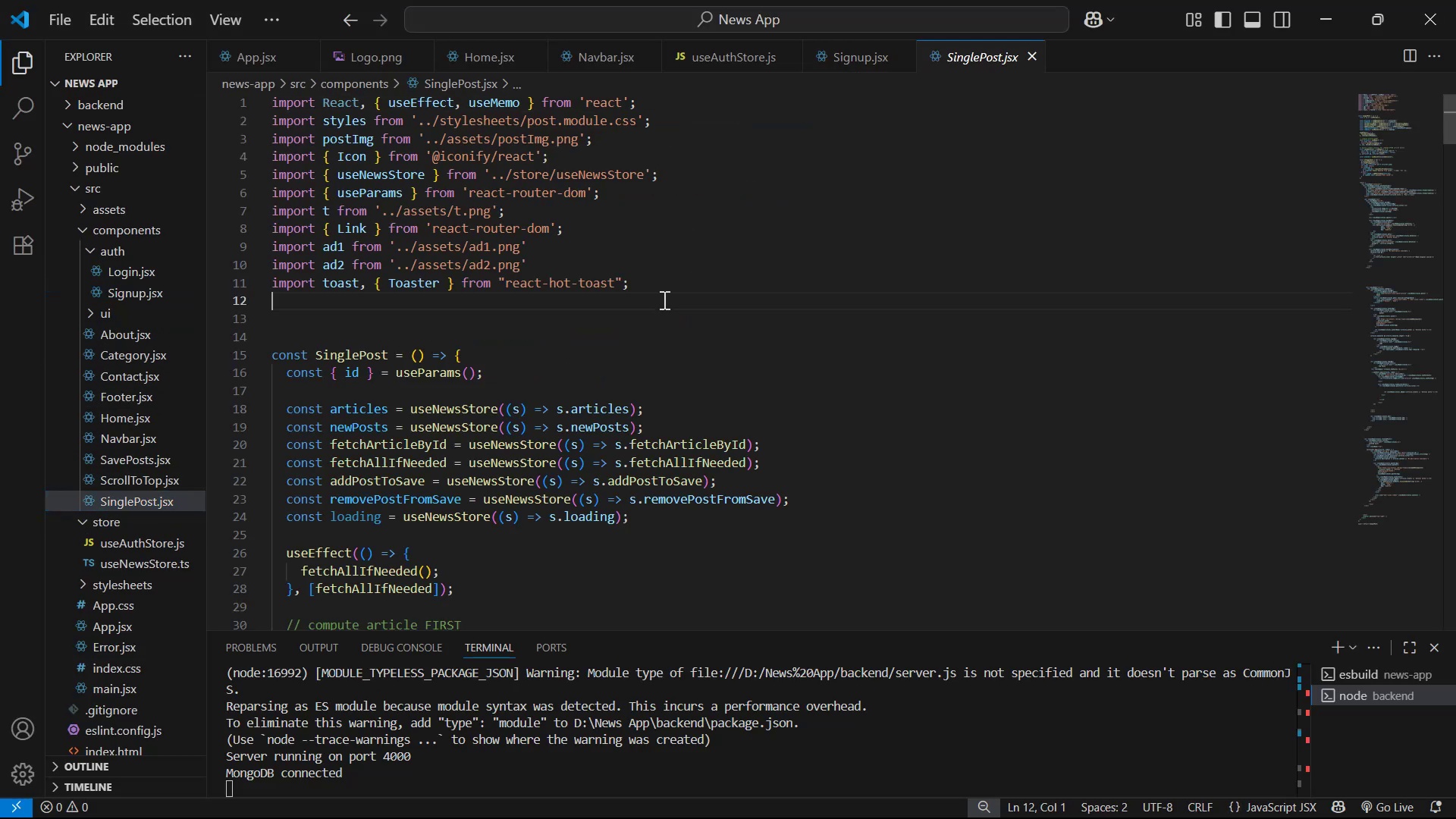 
double_click([667, 287])
 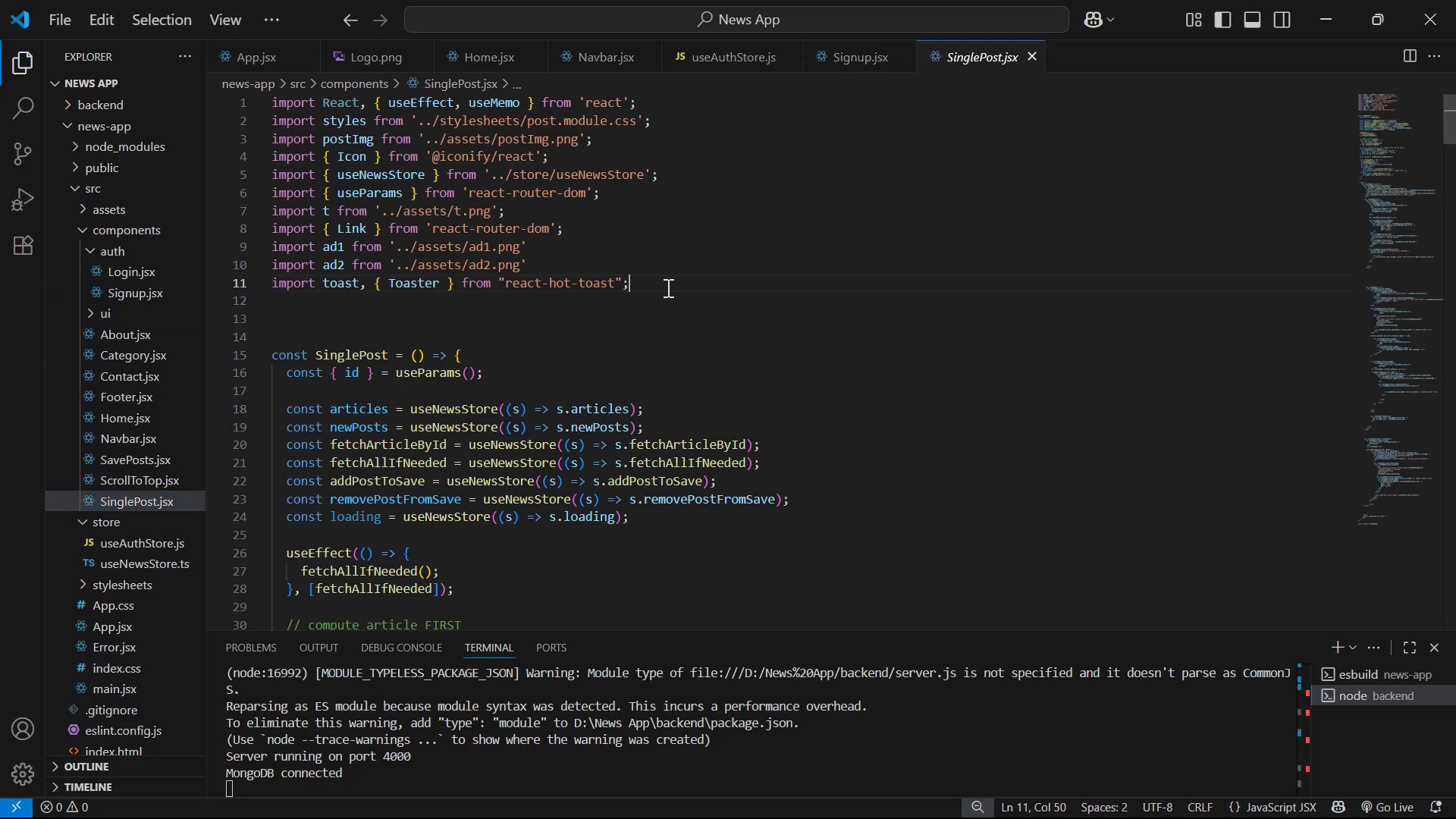 
key(Control+C)
 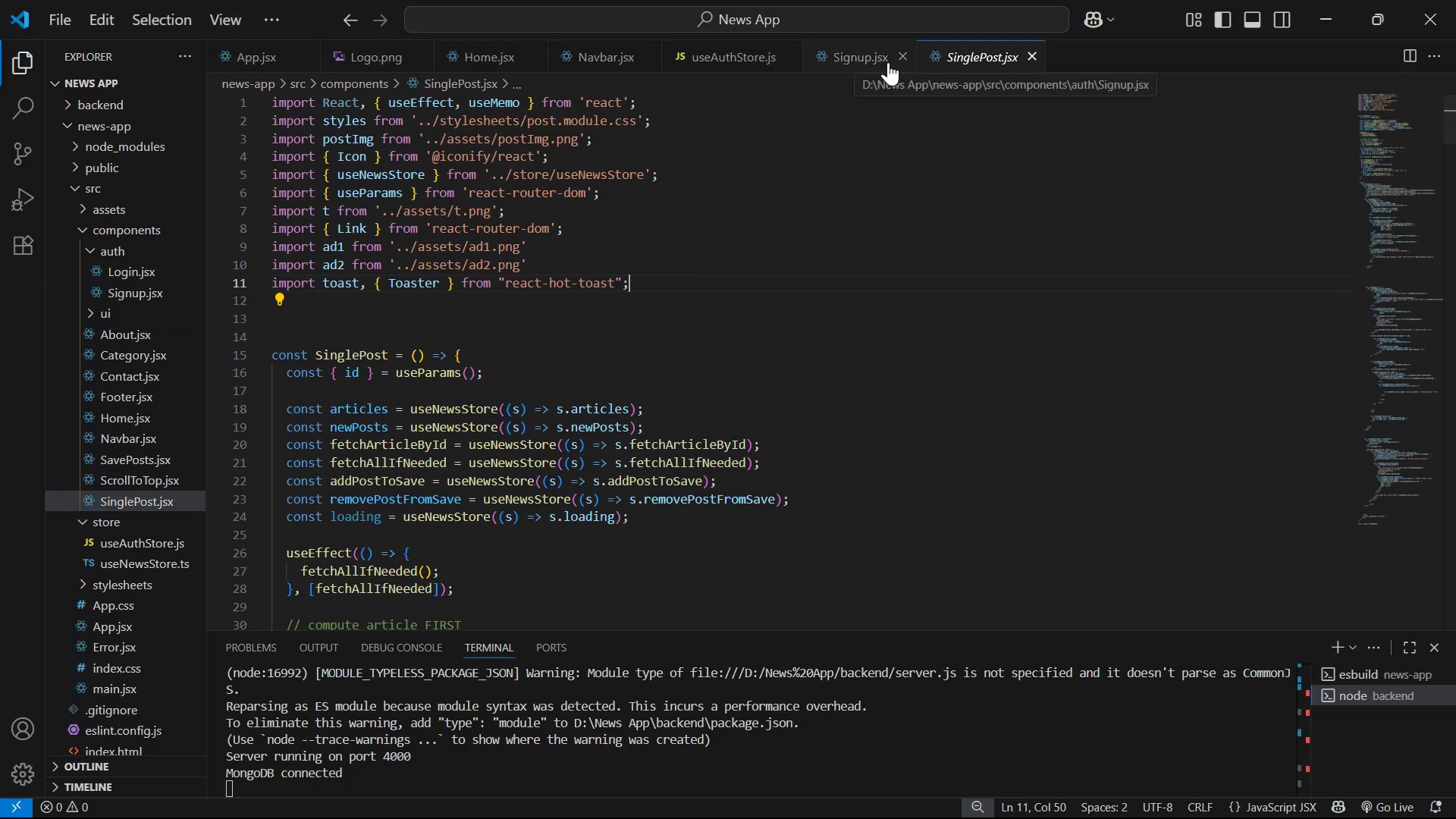 
double_click([835, 61])
 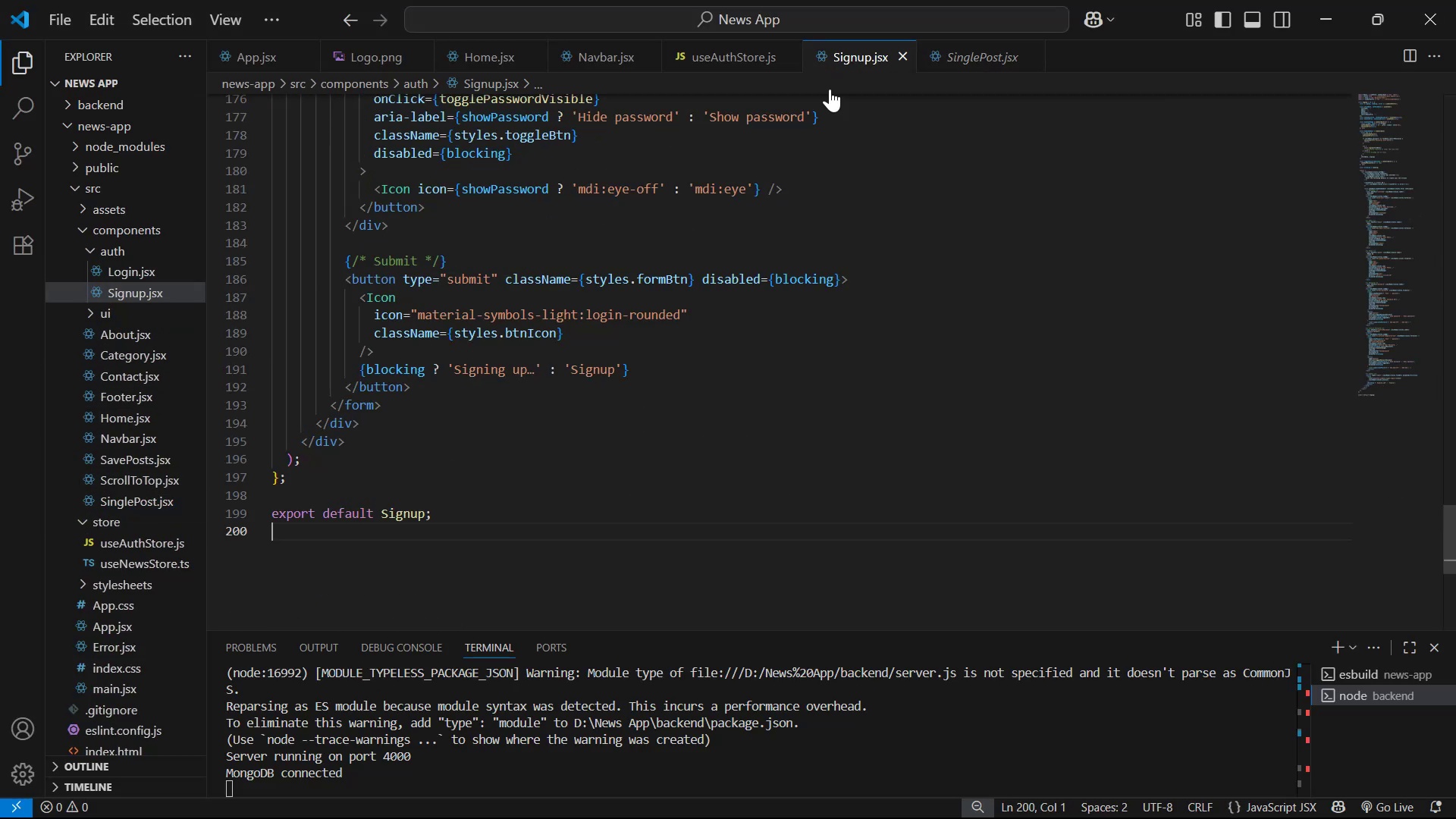 
scroll: coordinate [1455, 425], scroll_direction: up, amount: 9.0
 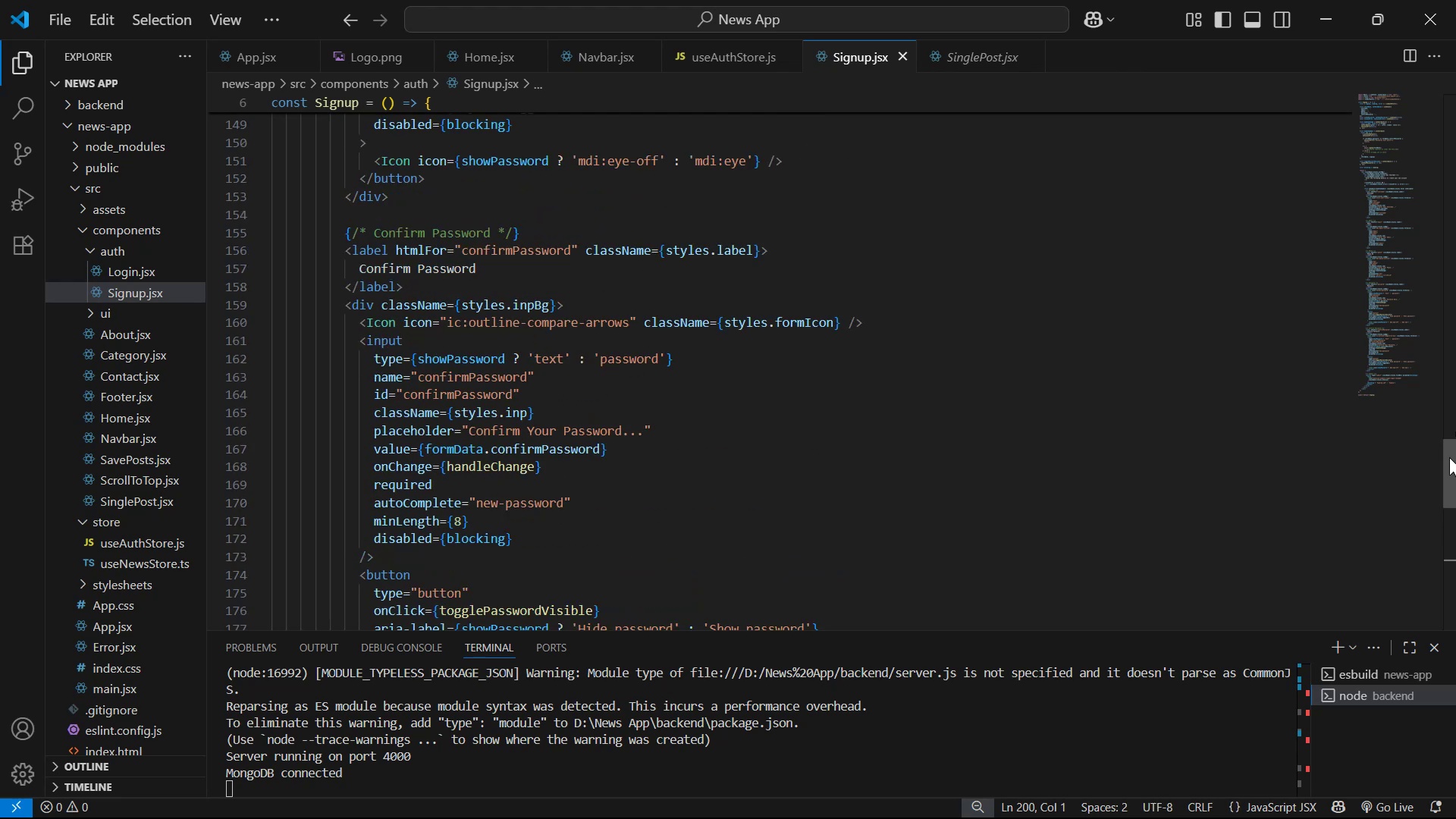 
left_click_drag(start_coordinate=[1443, 461], to_coordinate=[1455, 42])
 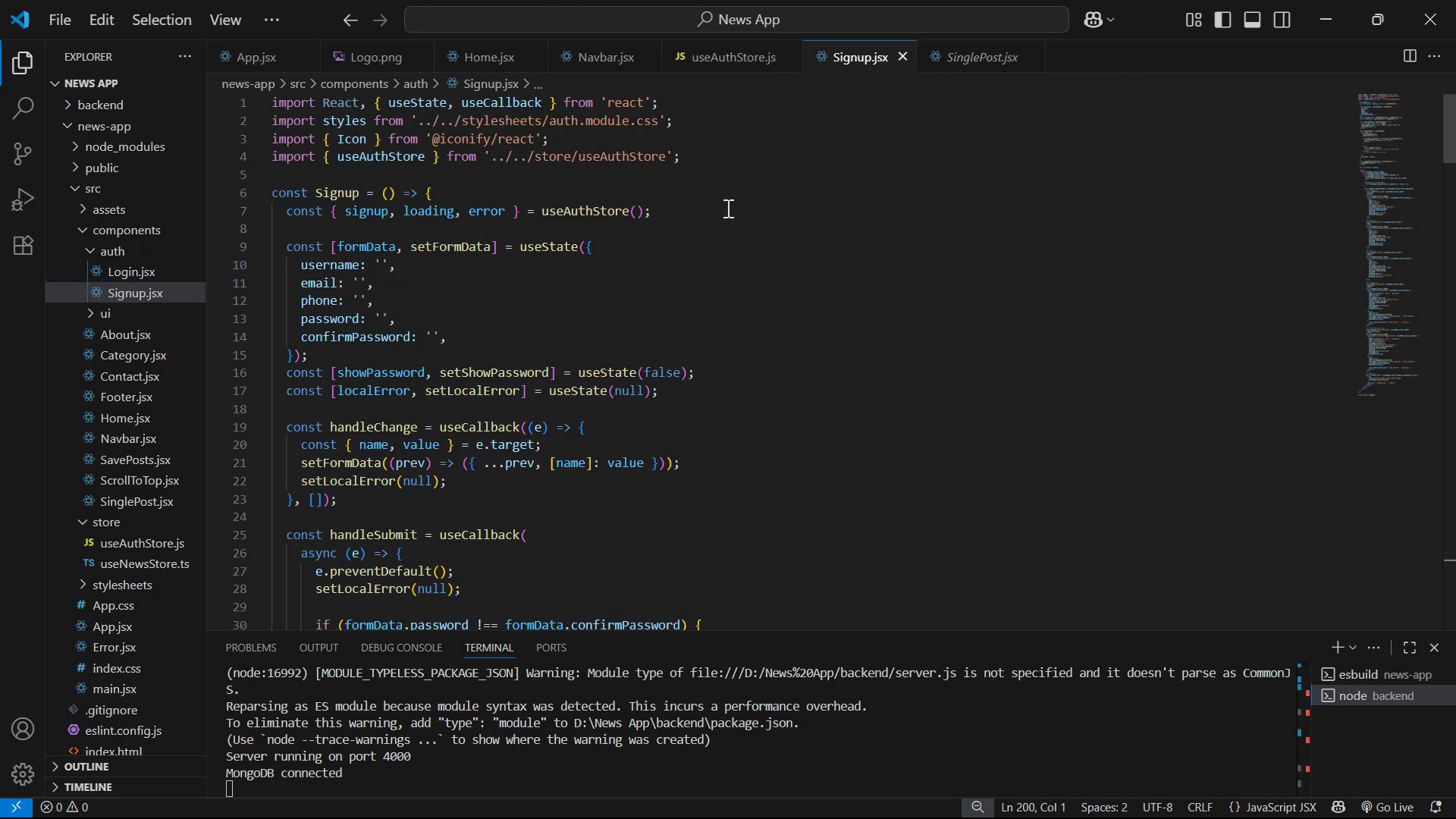 
left_click([739, 158])
 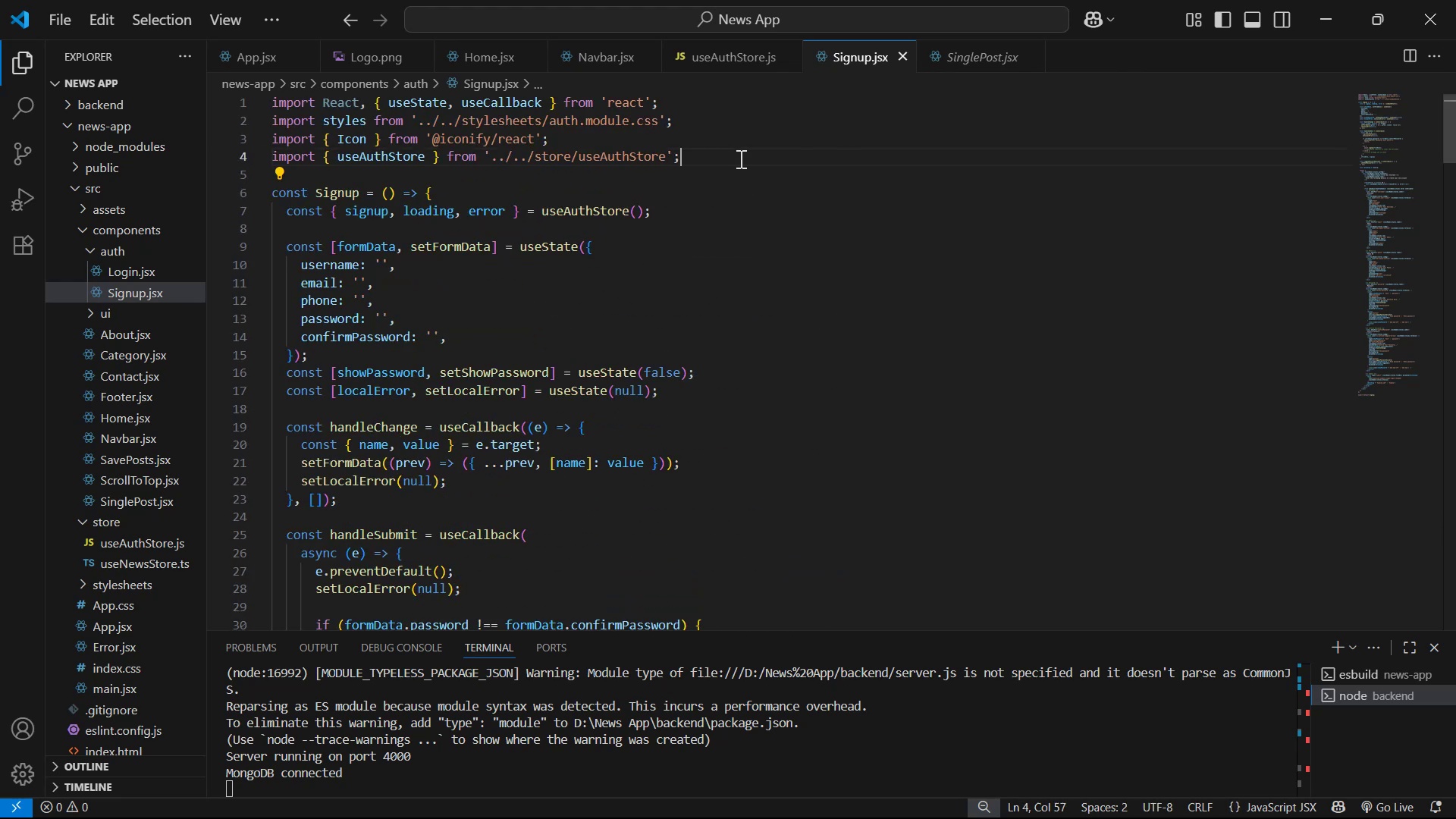 
key(Enter)
 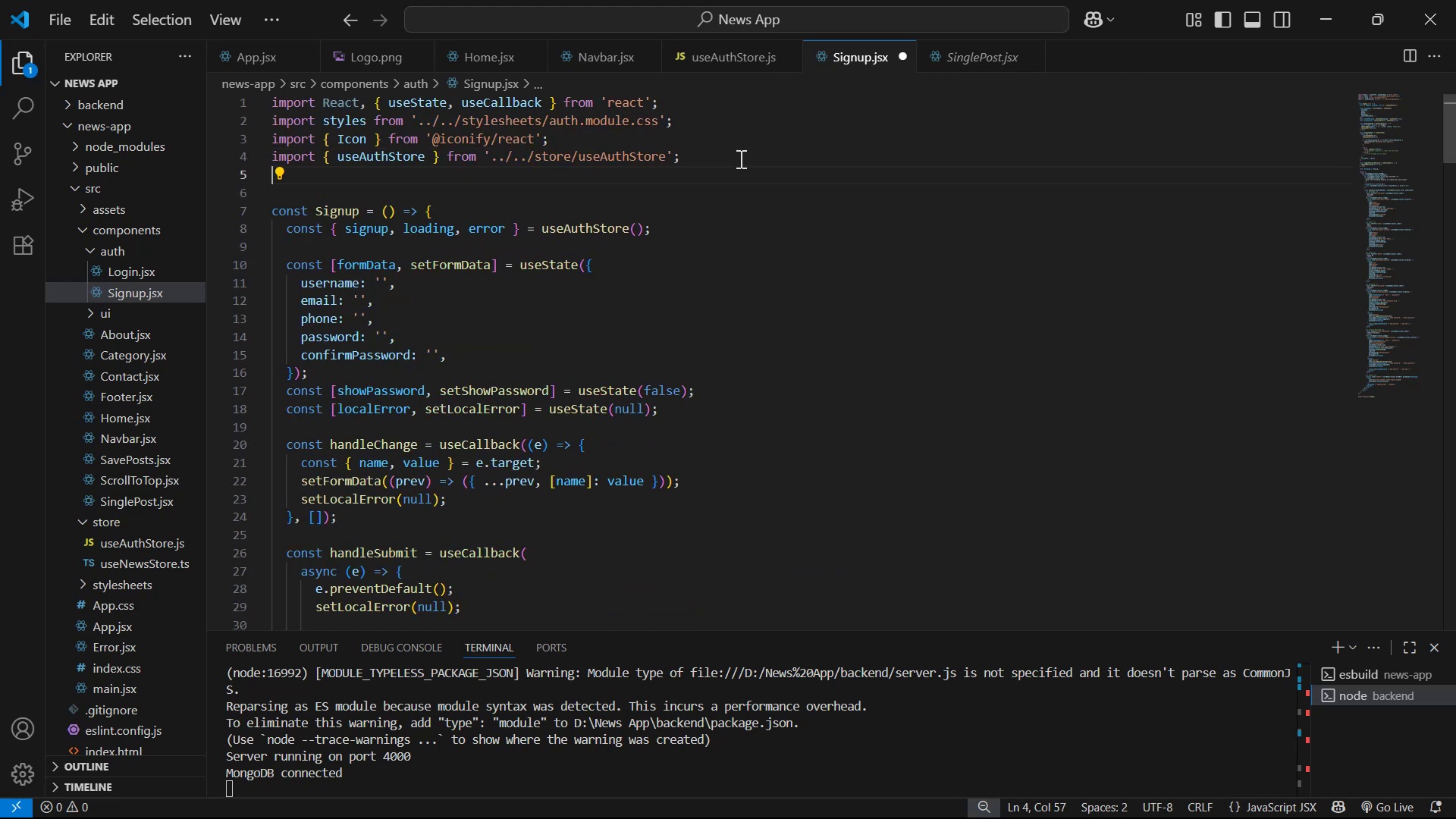 
key(Control+V)
 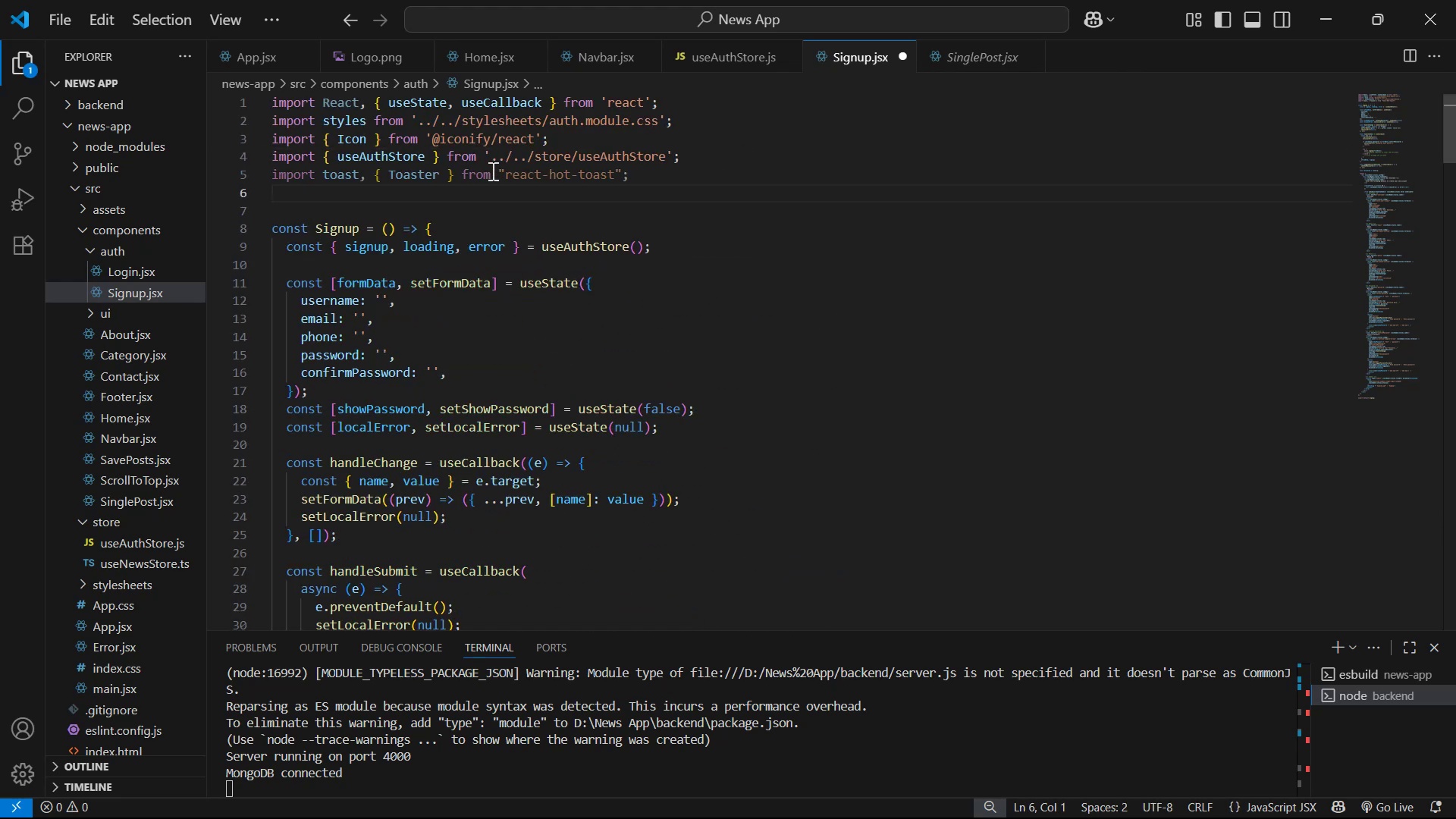 
left_click_drag(start_coordinate=[504, 171], to_coordinate=[611, 174])
 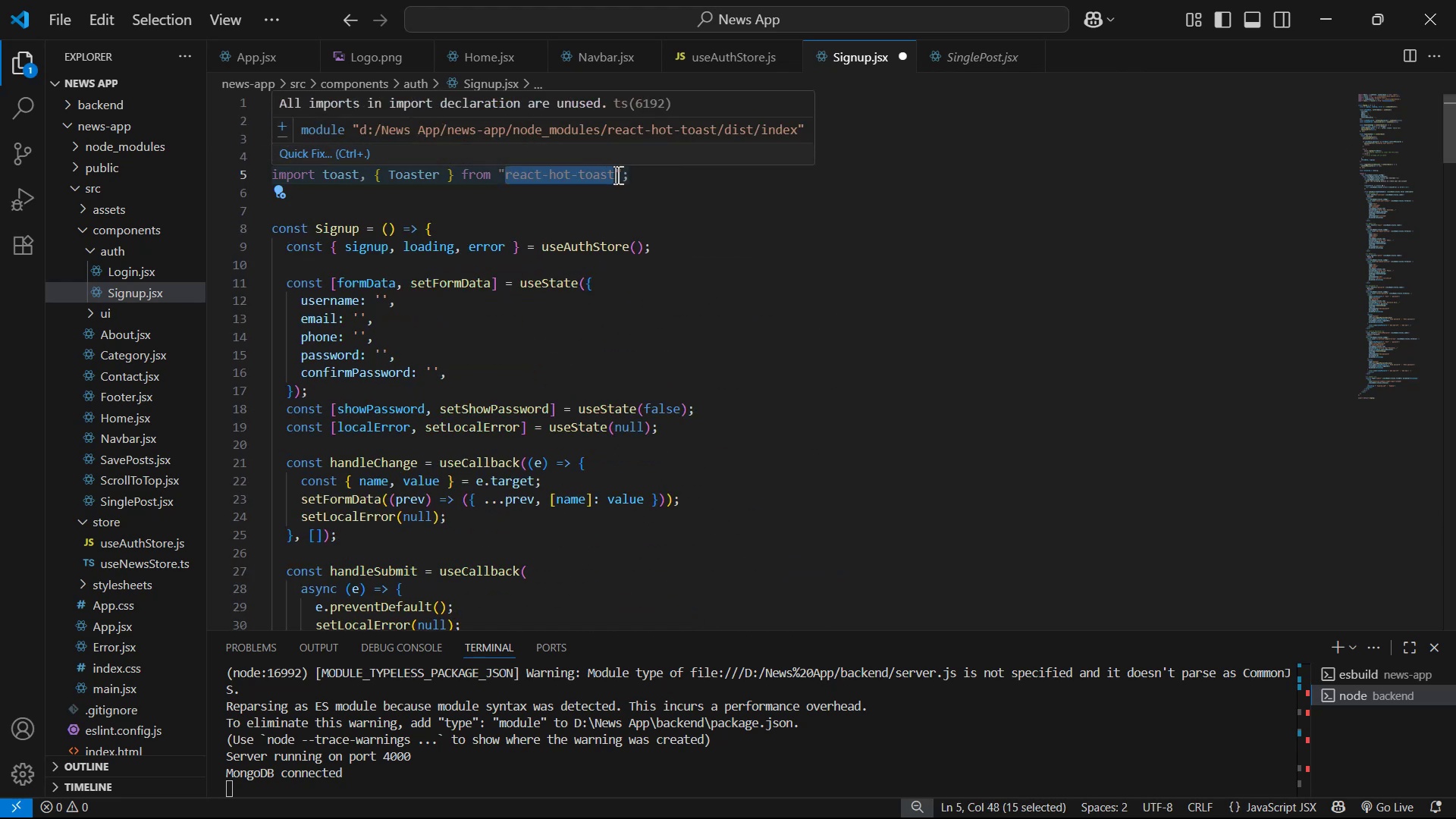 
key(Control+C)
 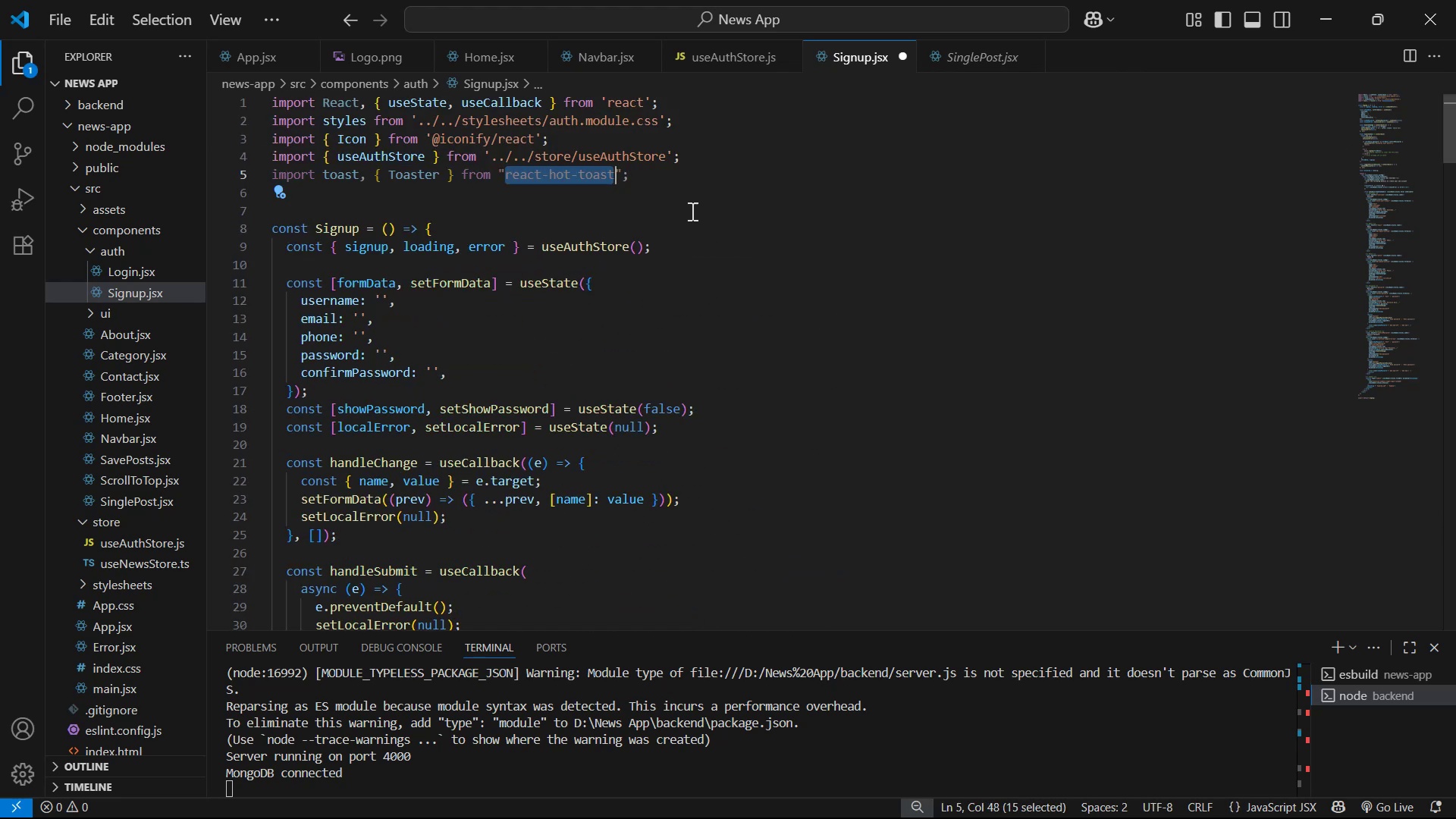 
key(Control+C)
 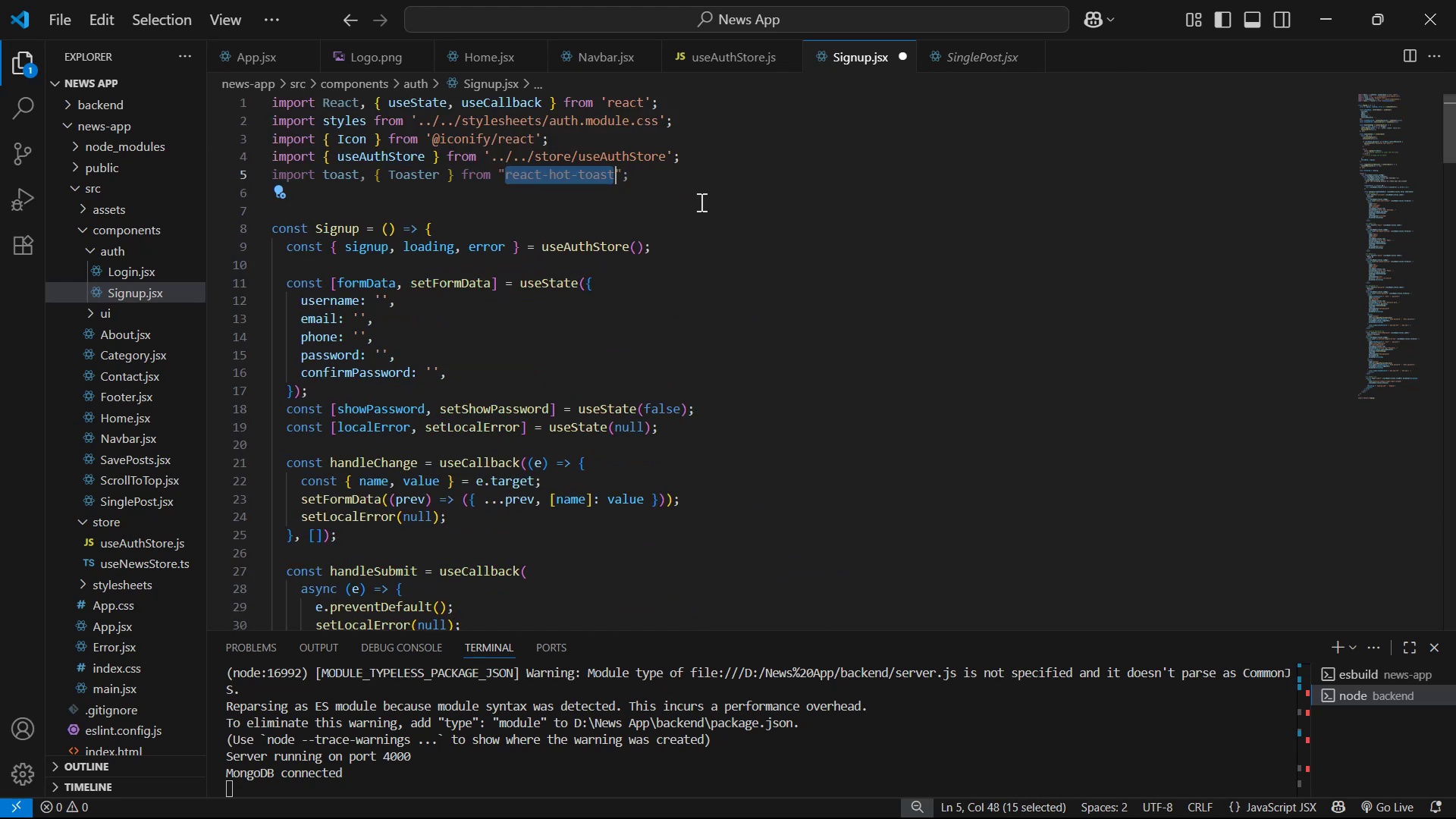 
key(Control+C)
 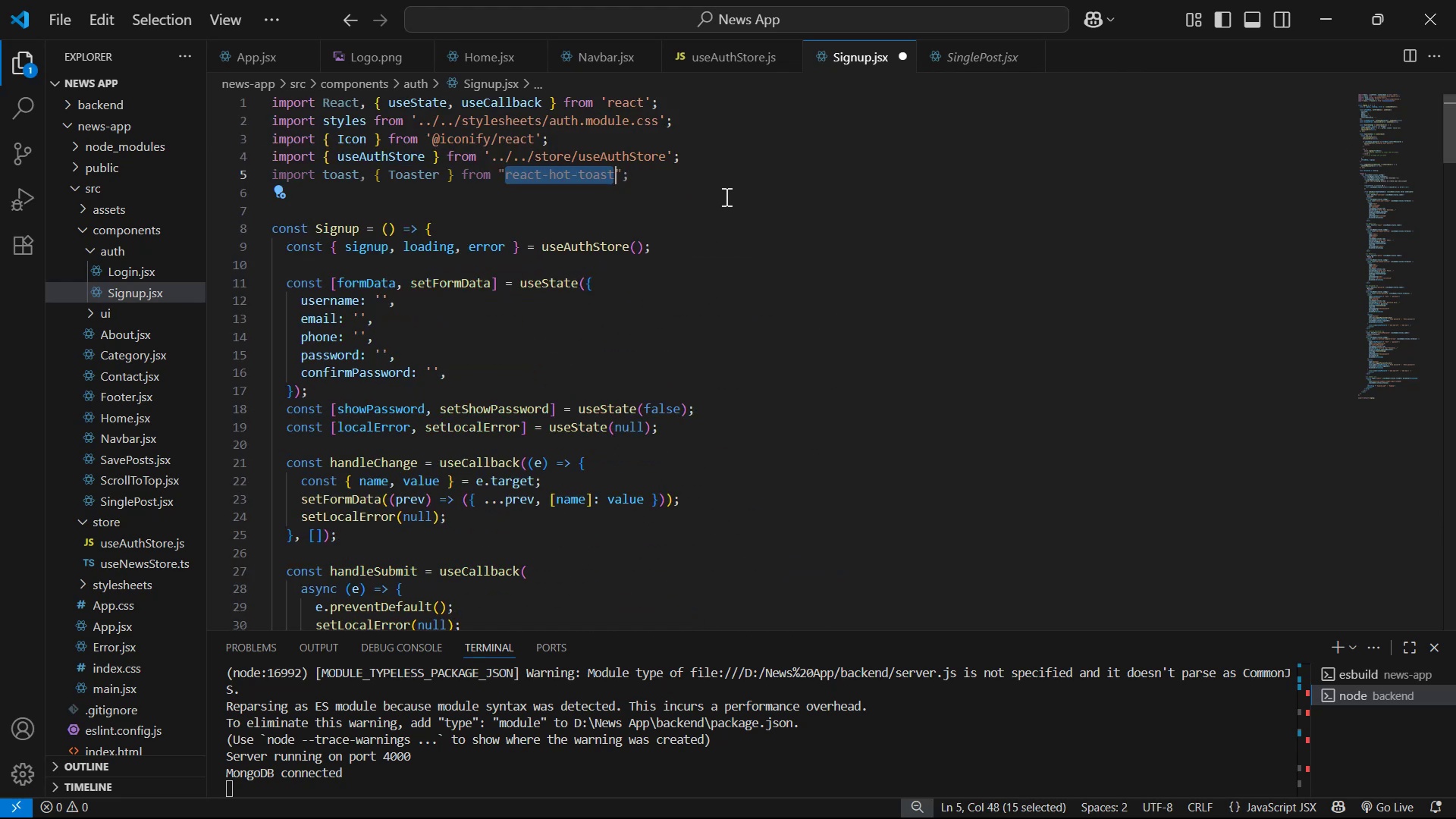 
key(Control+A)
 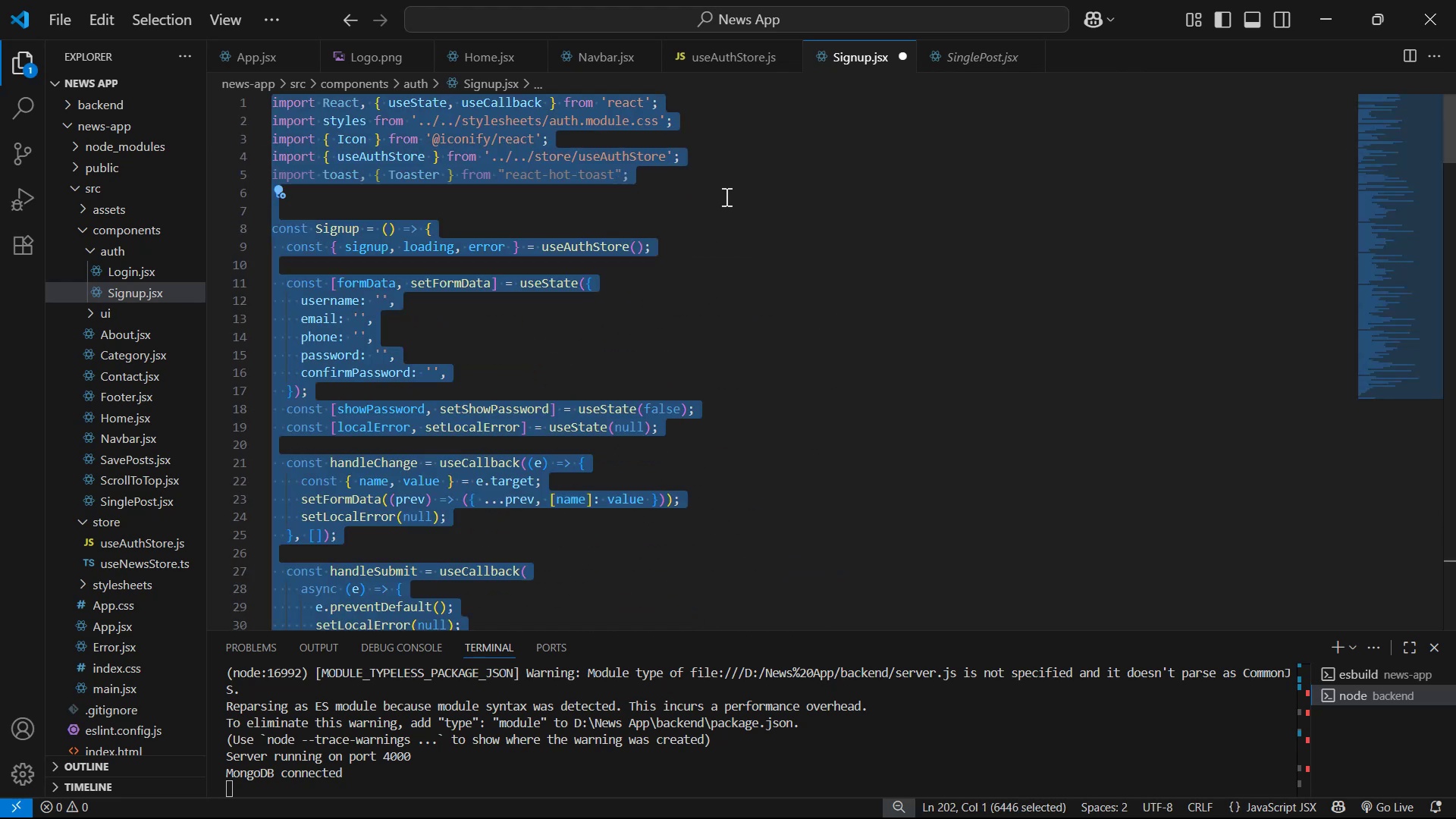 
key(Control+C)
 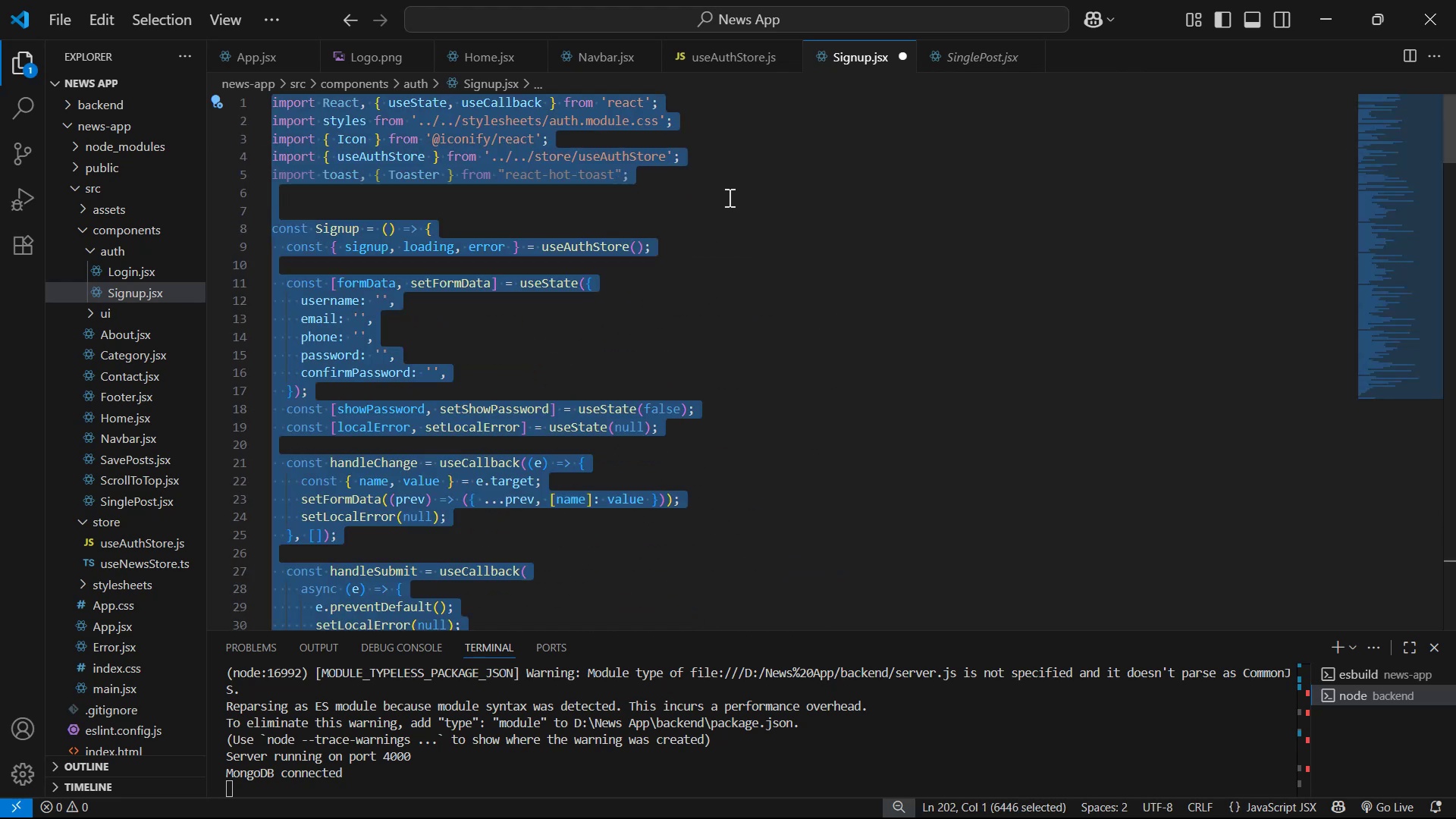 
key(Alt+AltLeft)
 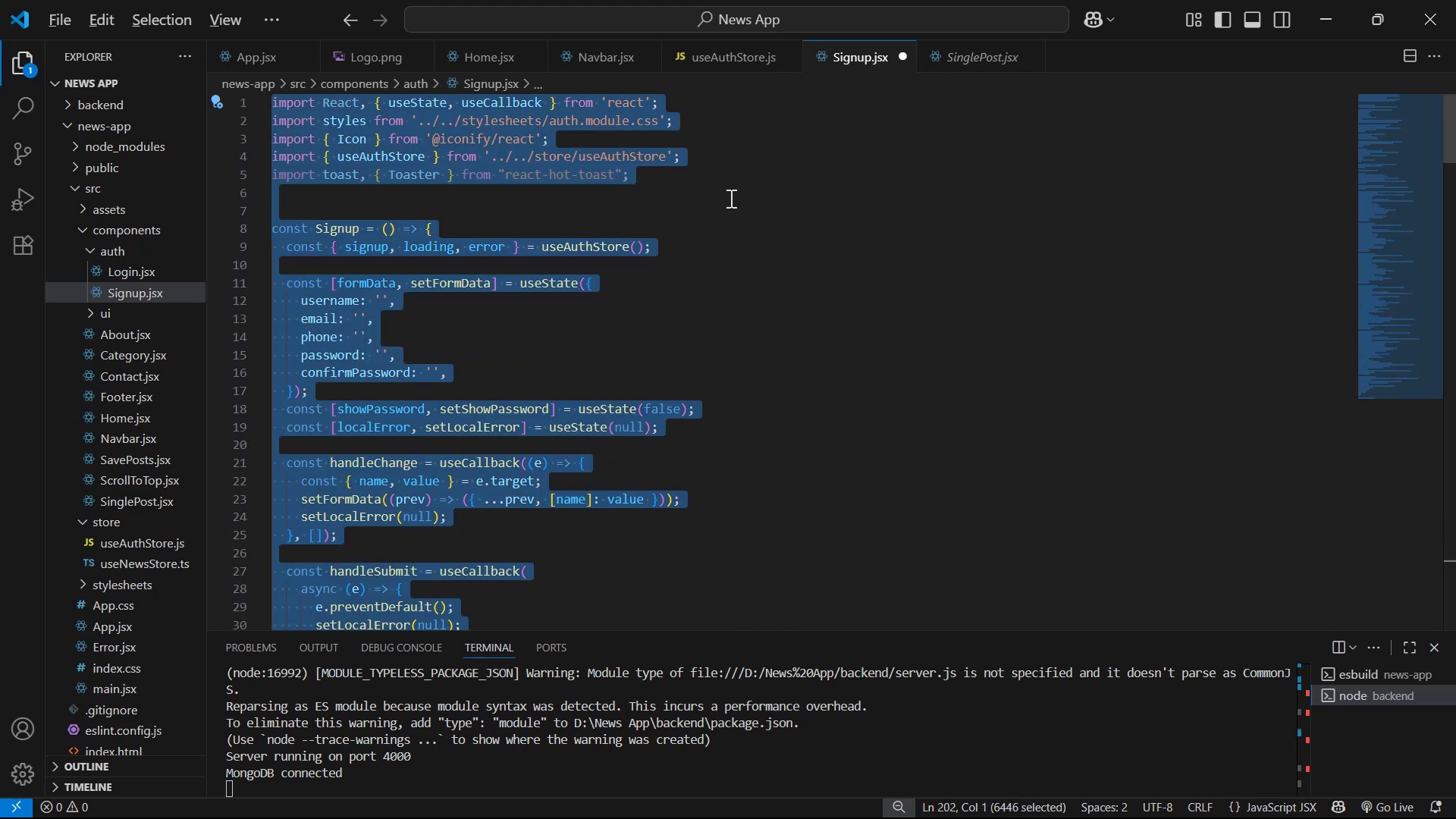 
key(Tab)
type(user)
key(Backspace)
type( )
 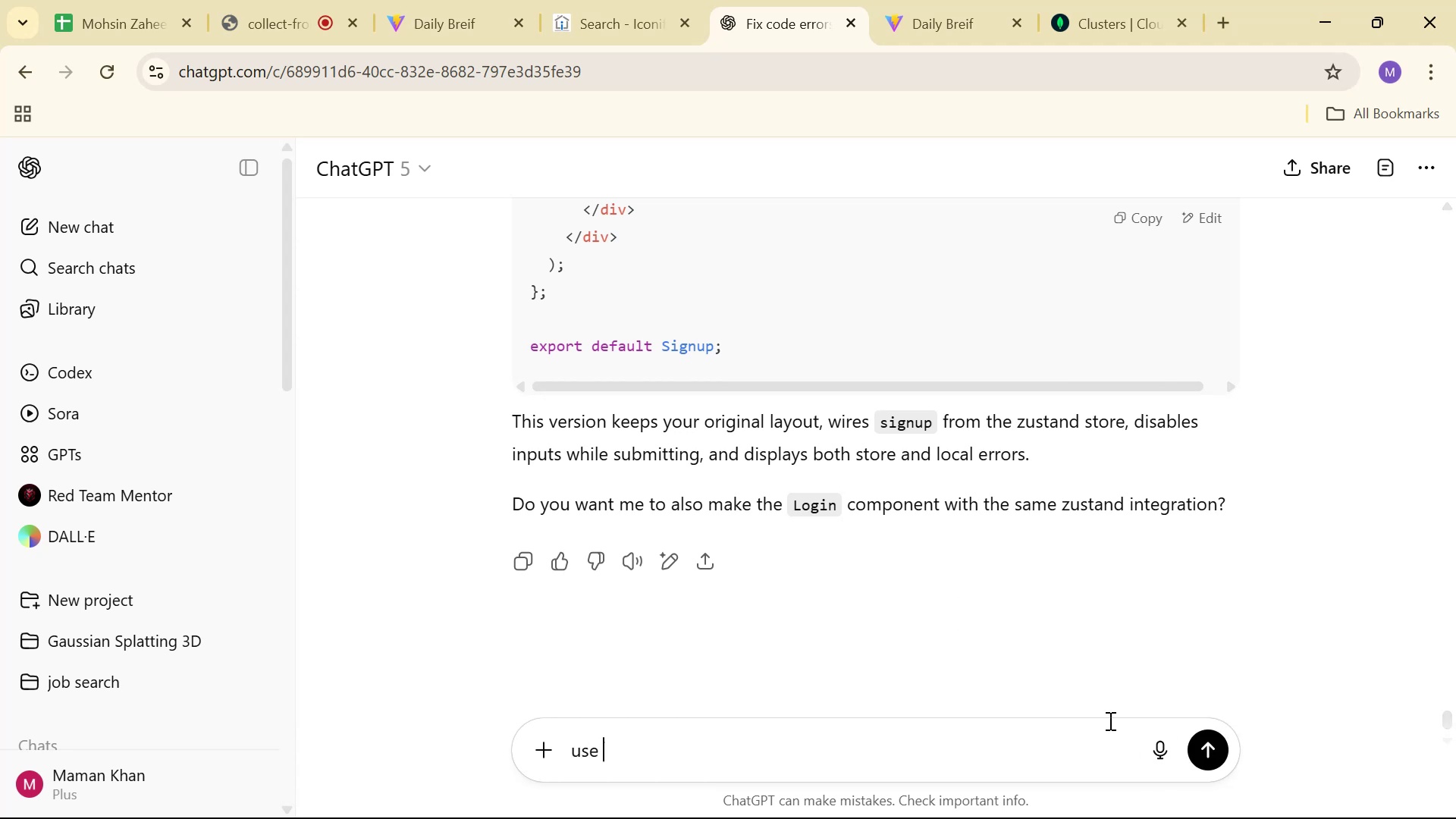 
key(Control+V)
 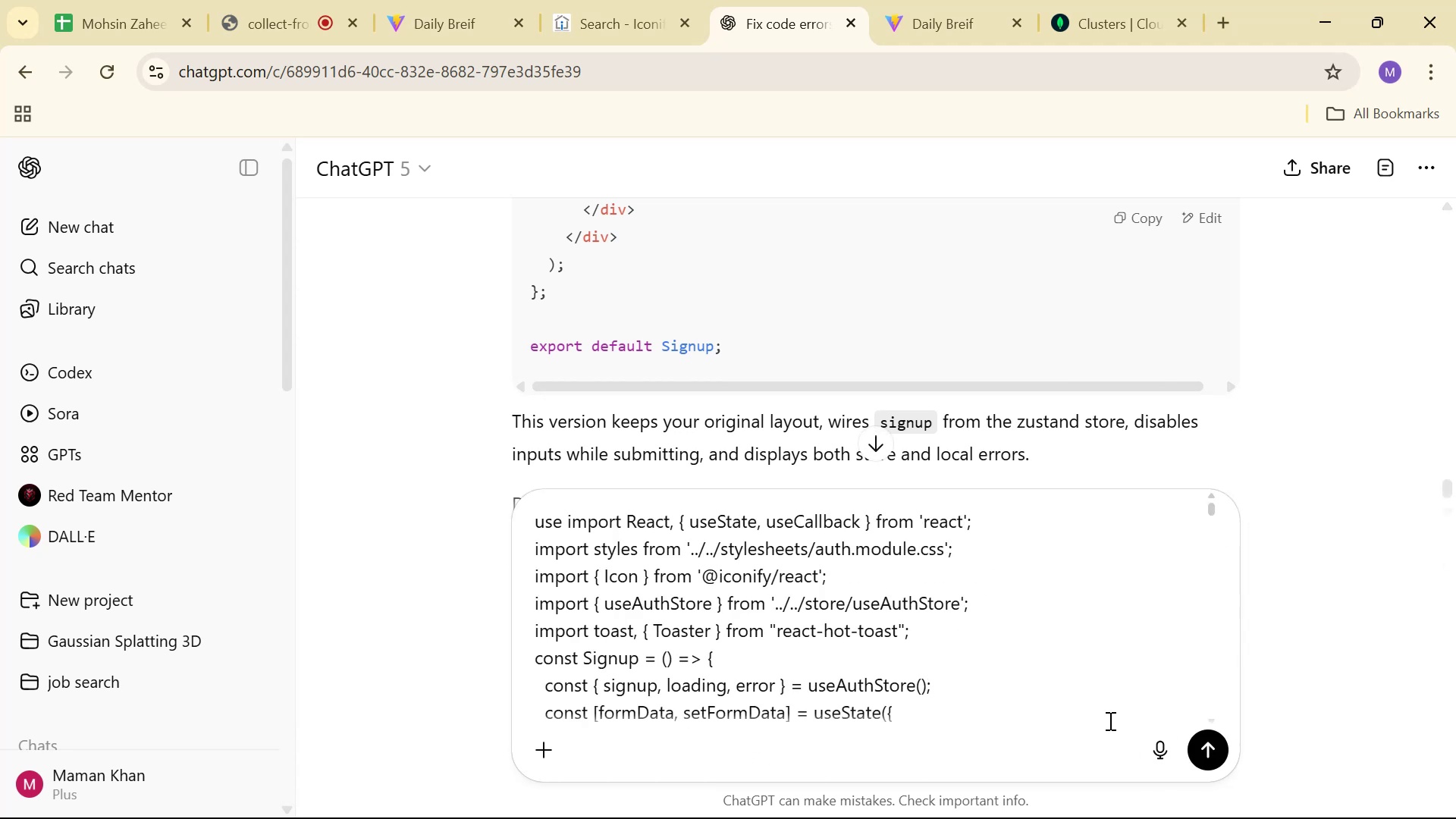 
key(Control+ControlLeft)
 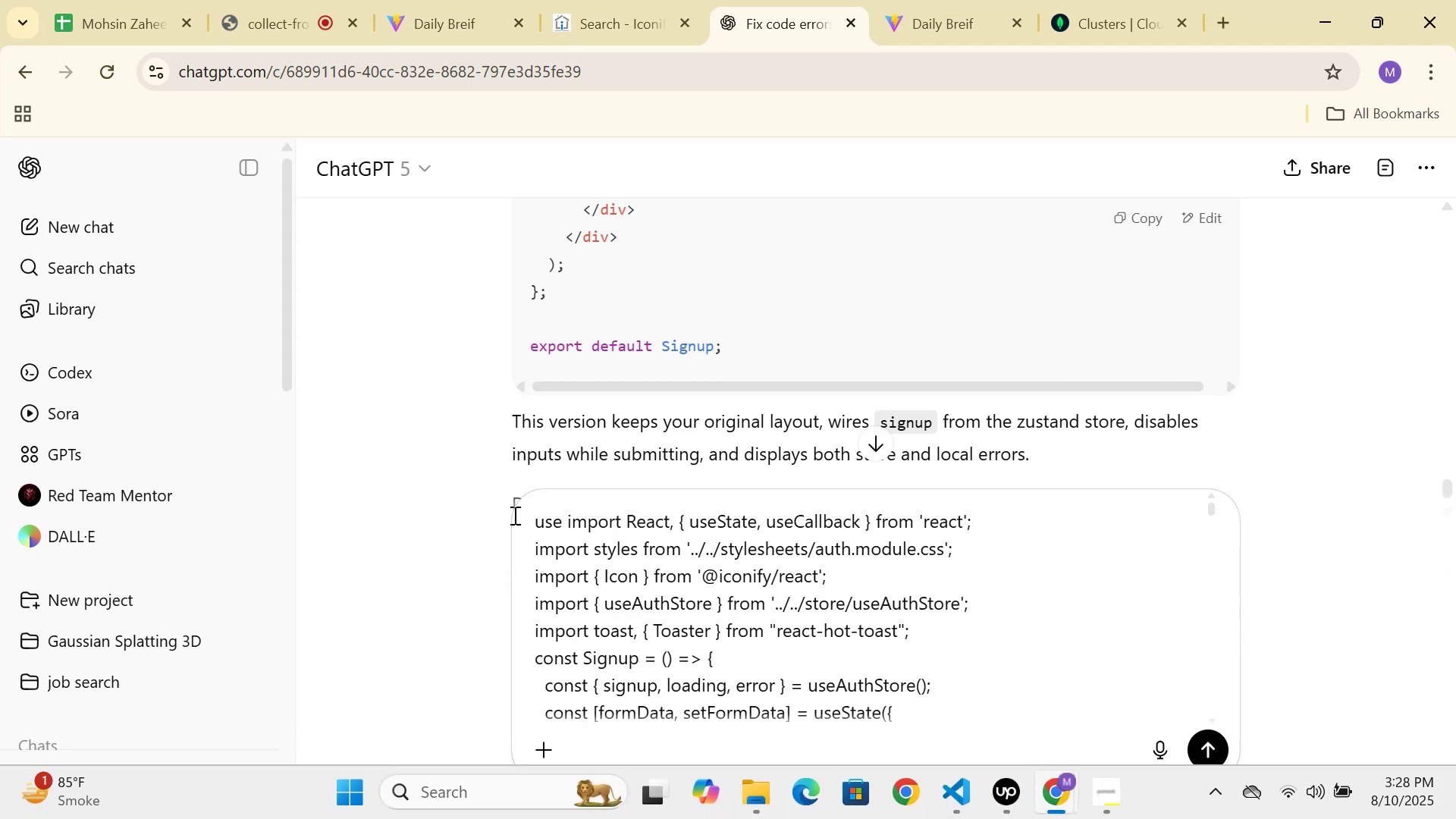 
scroll: coordinate [573, 578], scroll_direction: up, amount: 3.0
 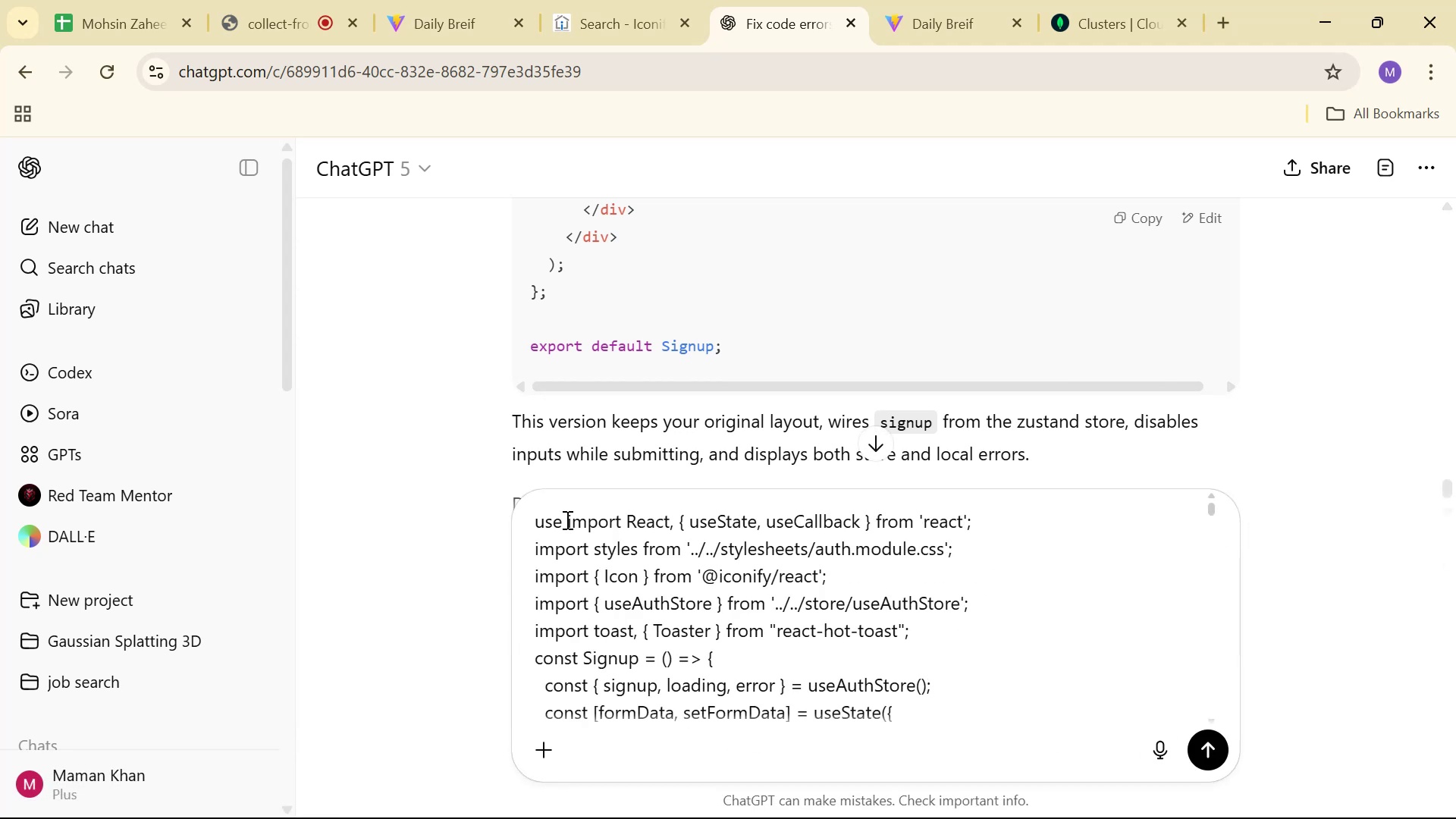 
left_click([566, 519])
 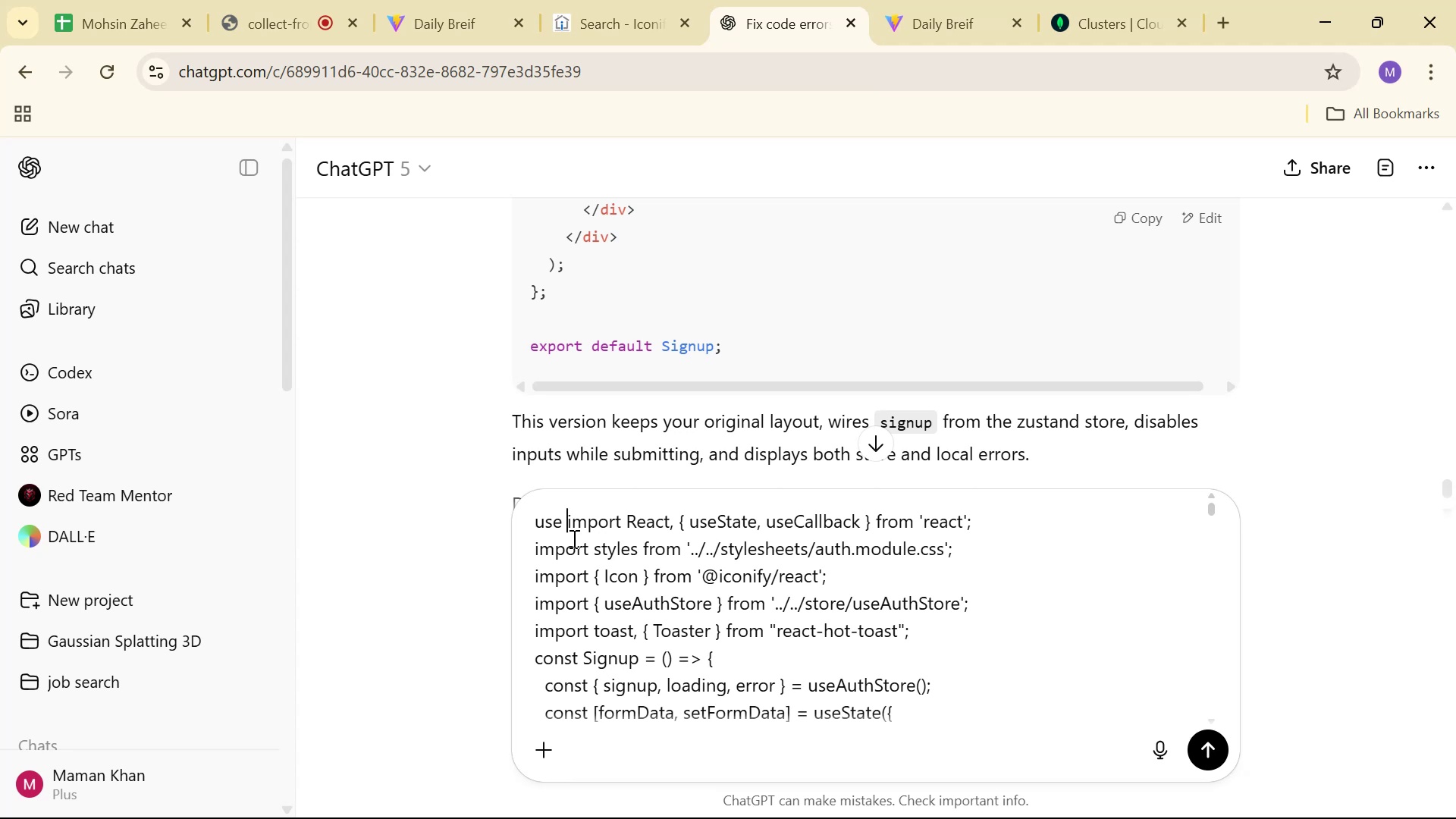 
type(tas)
key(Backspace)
key(Backspace)
type(oast here: )
 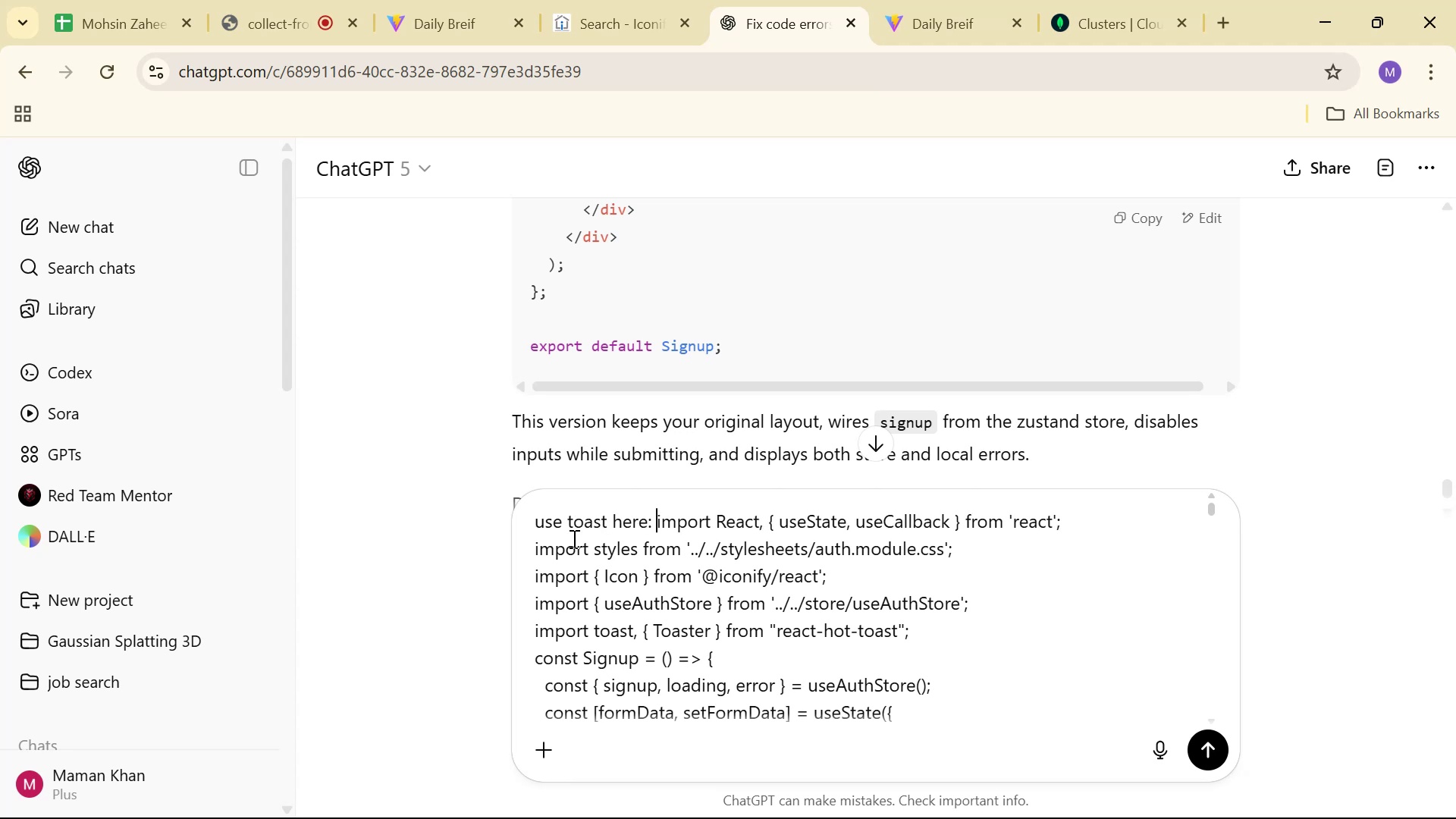 
key(Enter)
 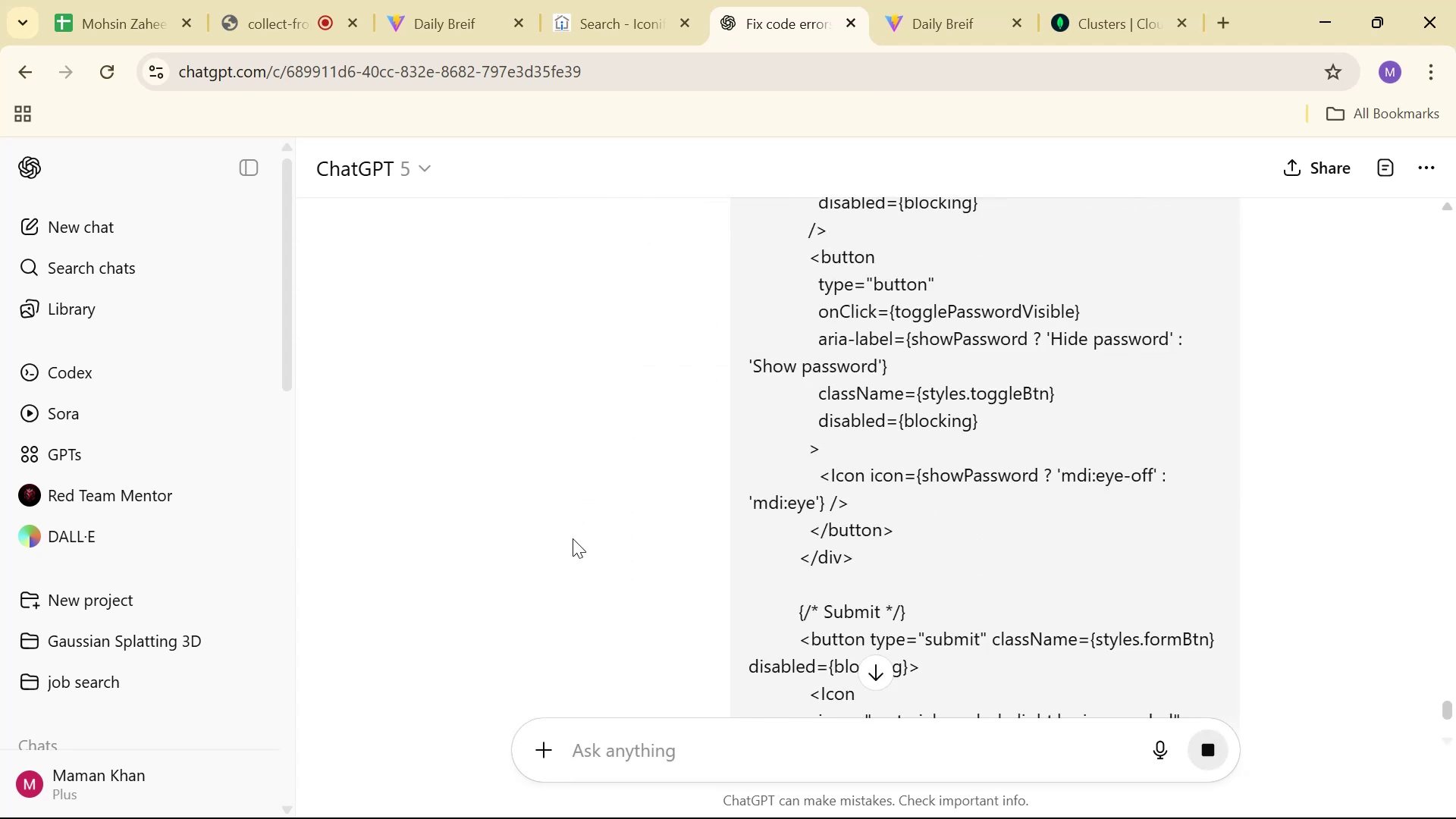 
scroll: coordinate [964, 378], scroll_direction: down, amount: 6.0
 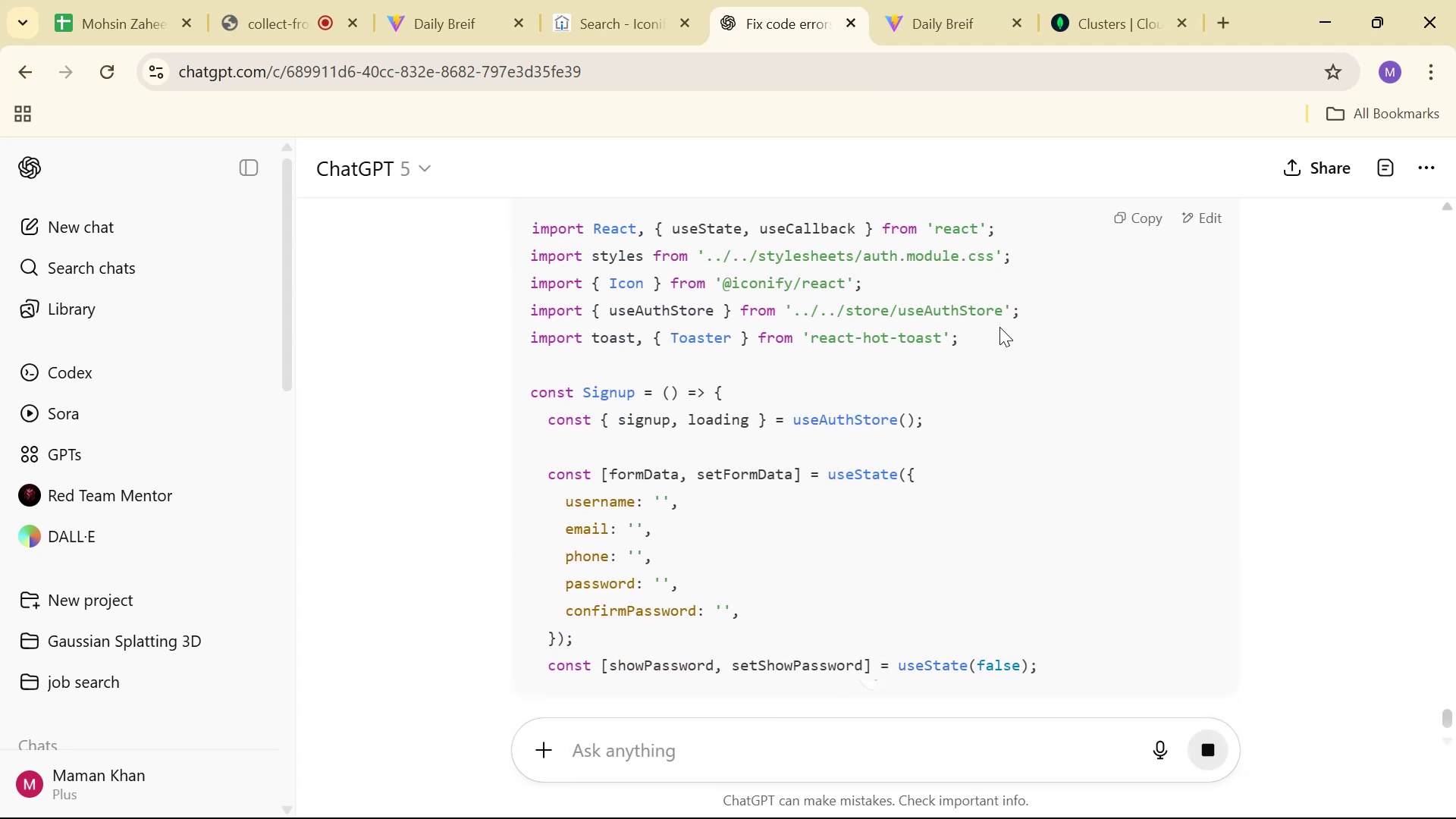 
scroll: coordinate [1004, 322], scroll_direction: up, amount: 2.0
 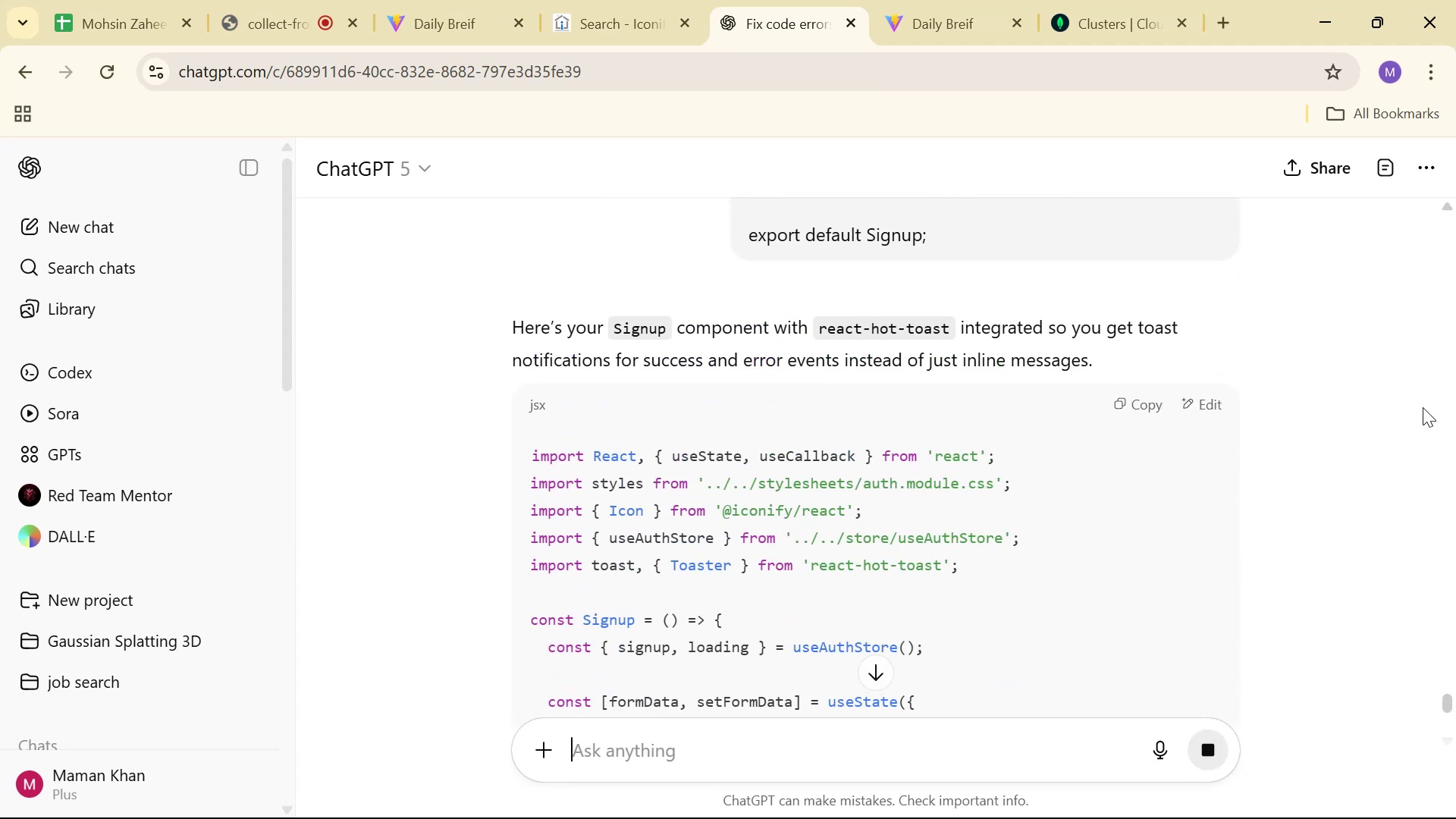 
scroll: coordinate [1358, 354], scroll_direction: down, amount: 49.0
 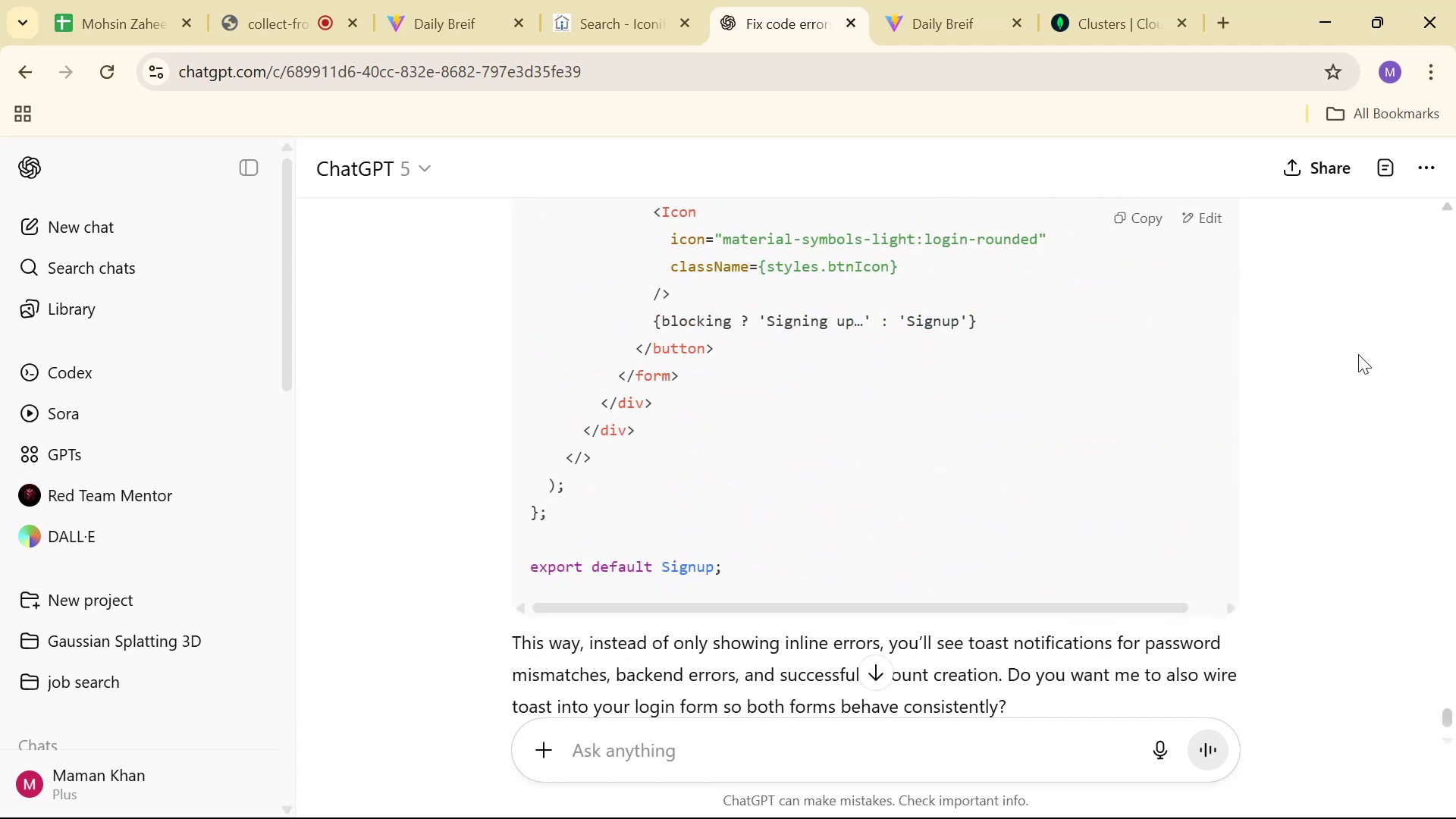 
scroll: coordinate [1341, 348], scroll_direction: up, amount: 16.0
 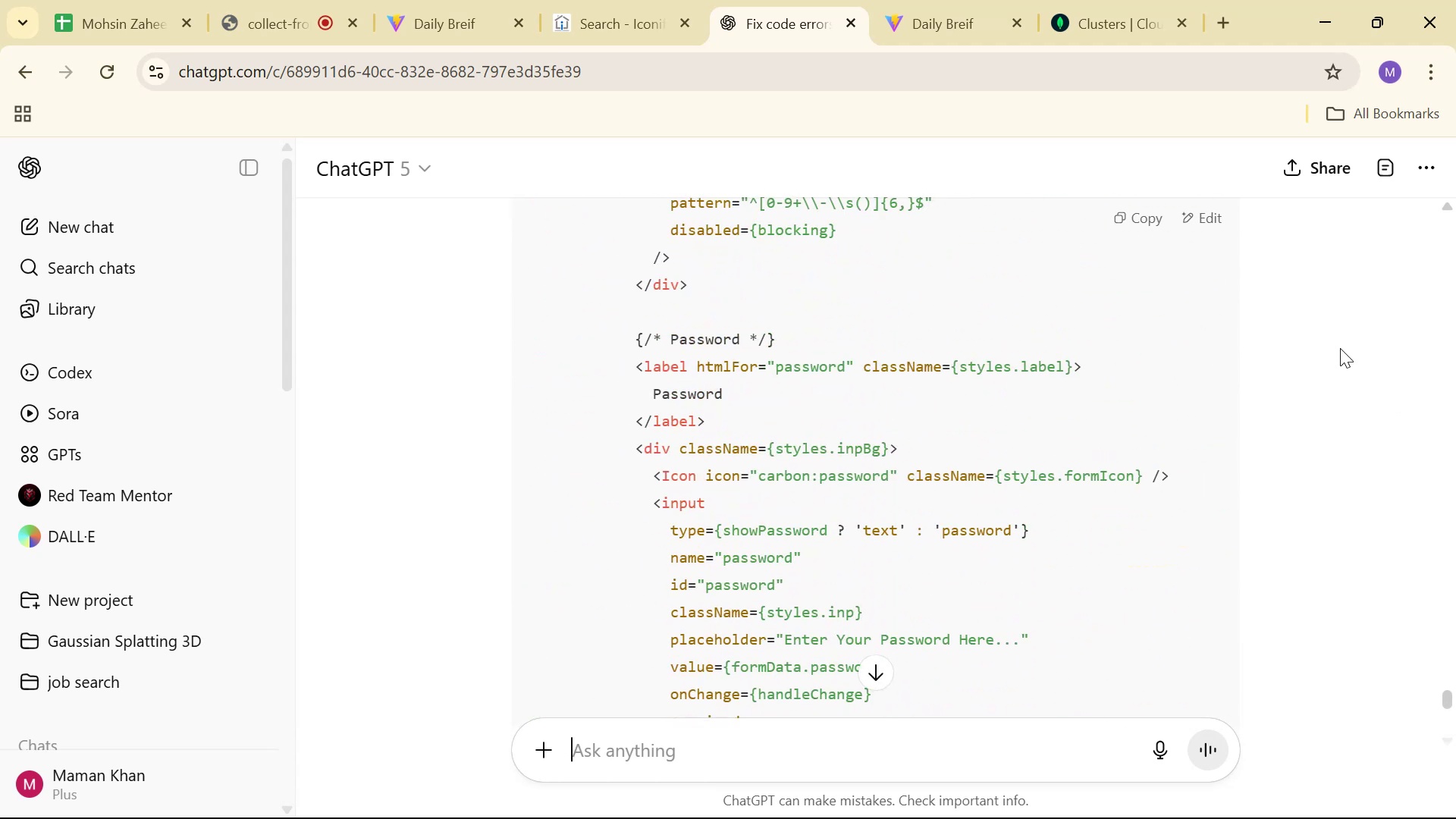 
scroll: coordinate [1340, 348], scroll_direction: down, amount: 2.0
 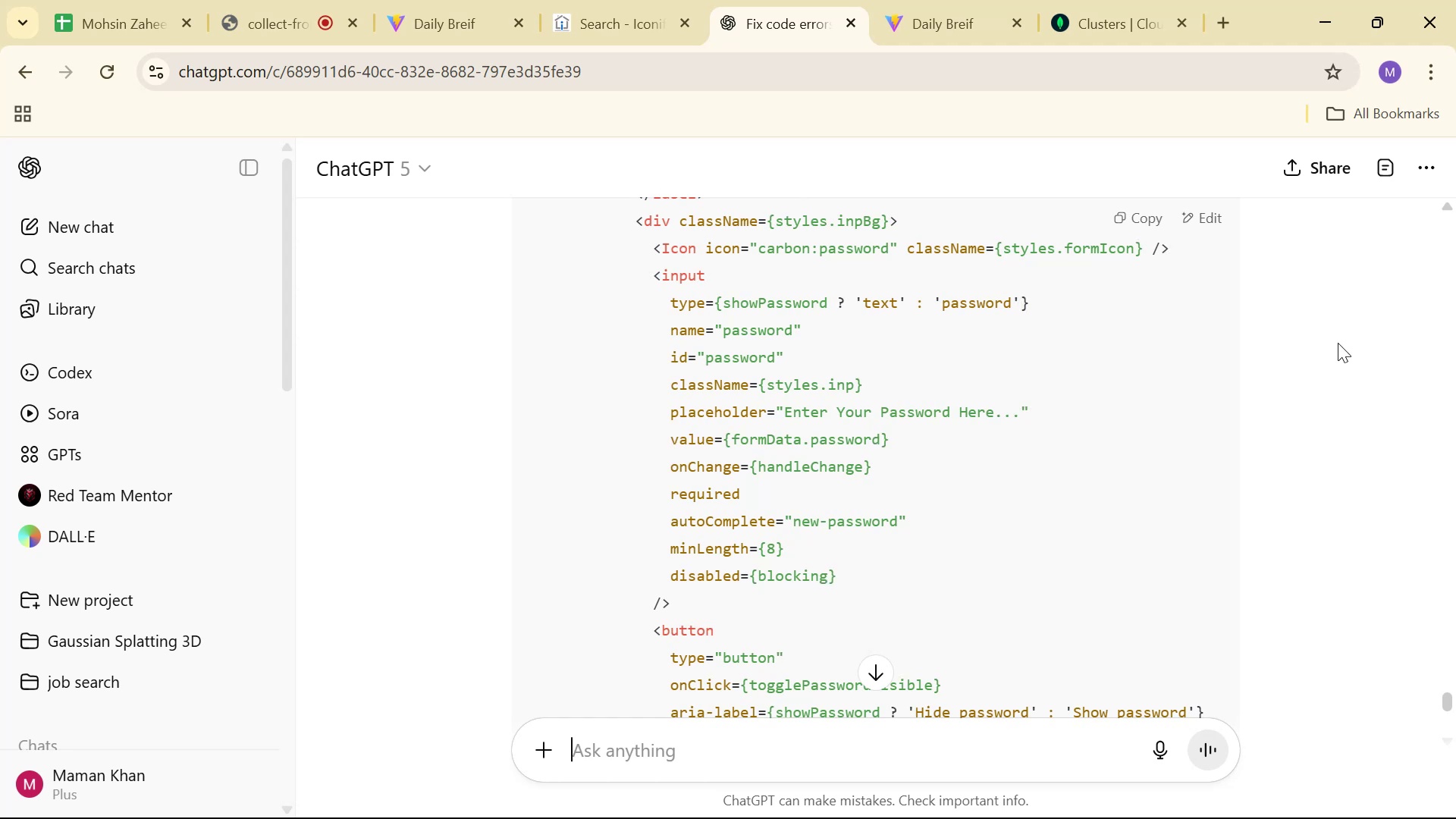 
scroll: coordinate [1307, 336], scroll_direction: up, amount: 31.0
 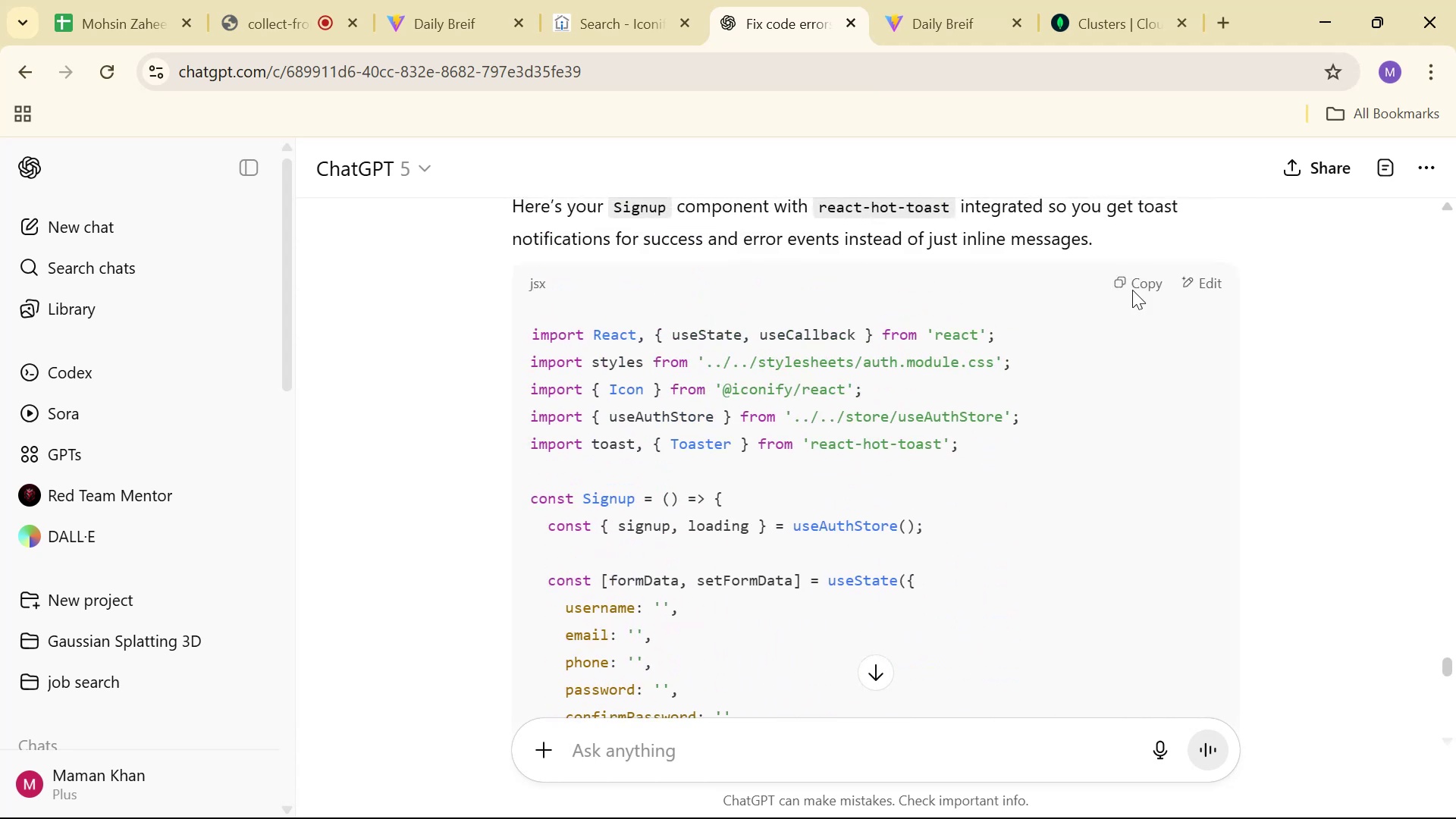 
left_click_drag(start_coordinate=[1135, 292], to_coordinate=[1131, 295])
 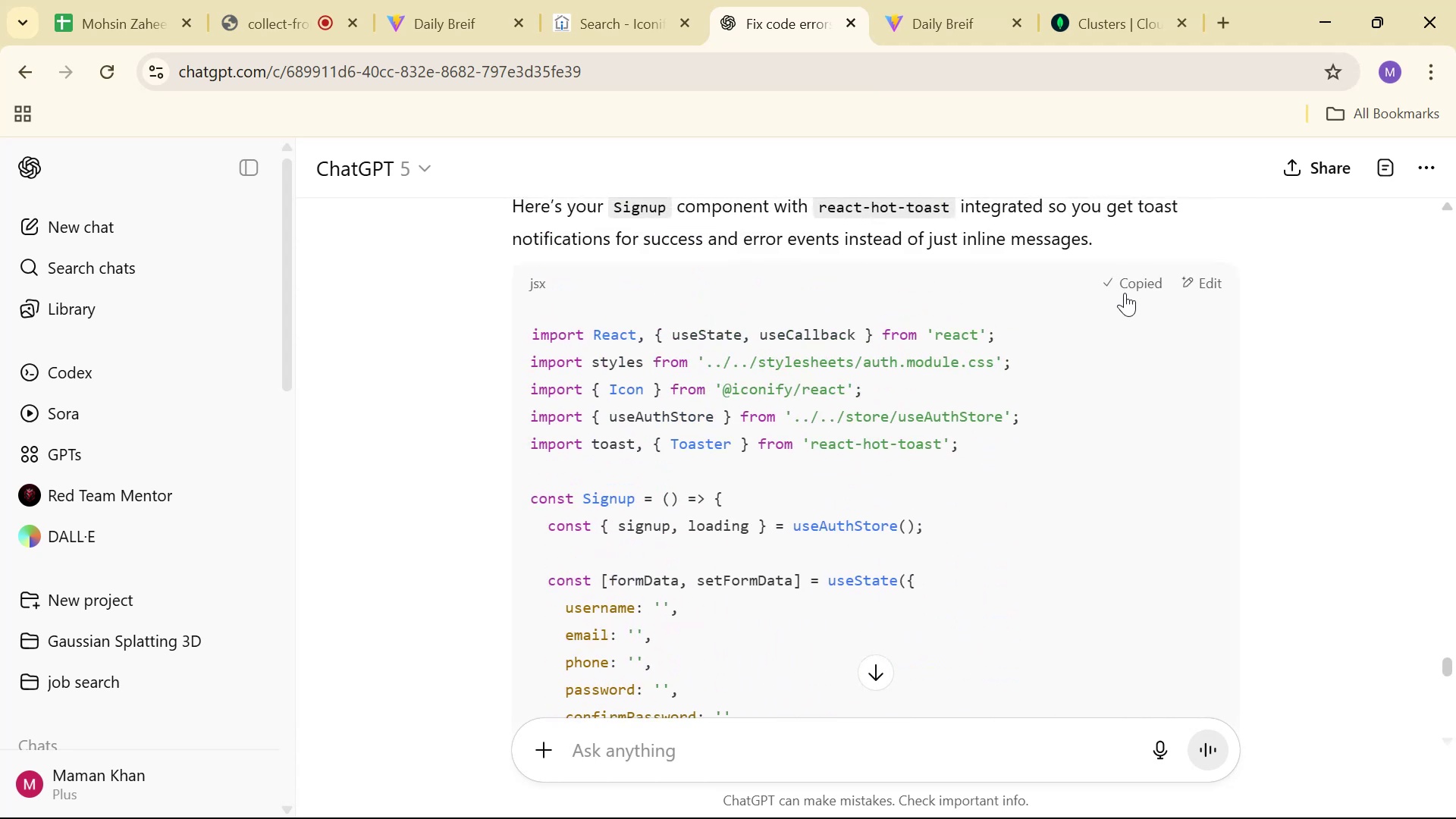 
key(Alt+Tab)
 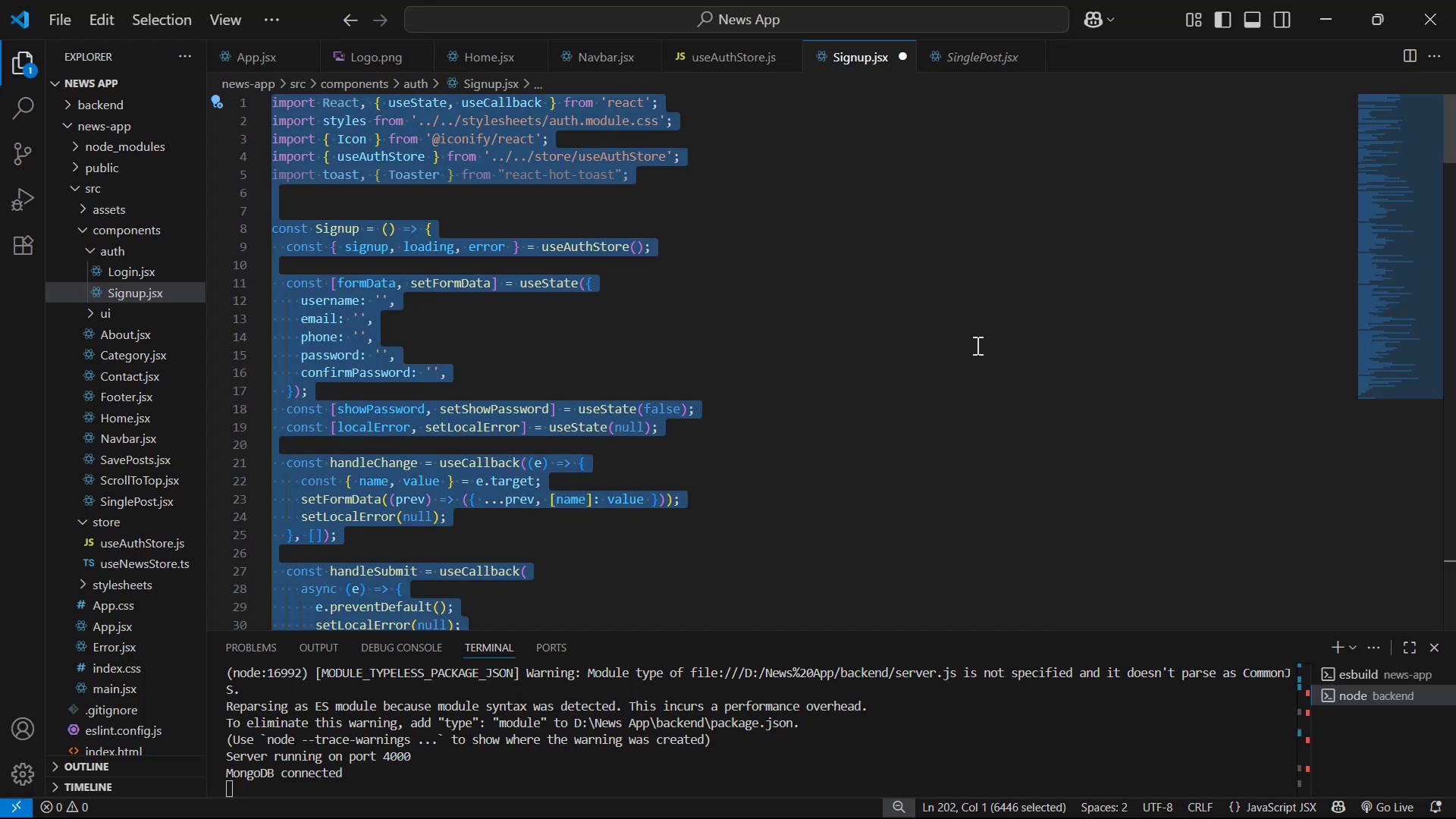 
key(Control+V)
 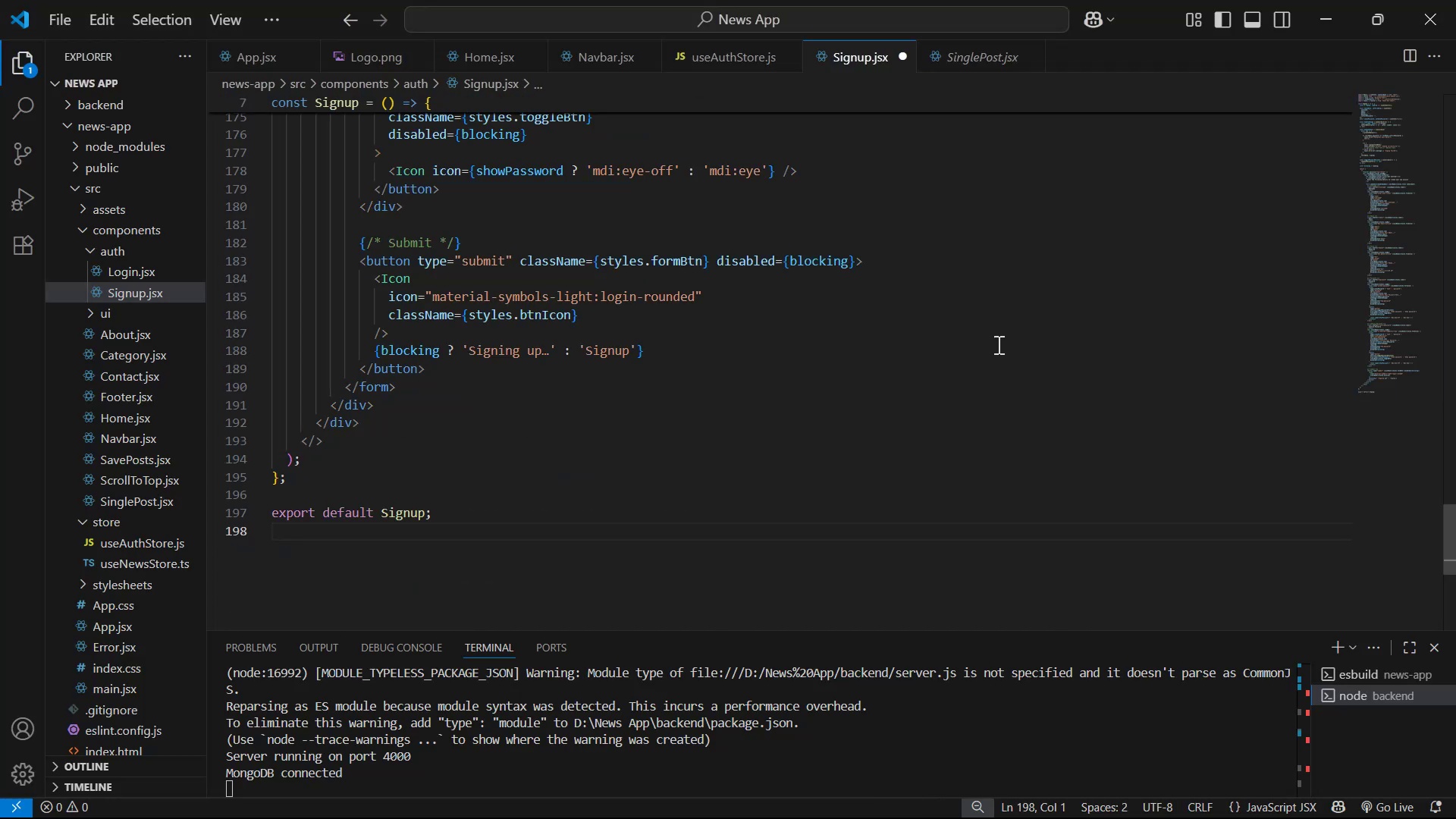 
scroll: coordinate [992, 339], scroll_direction: up, amount: 11.0
 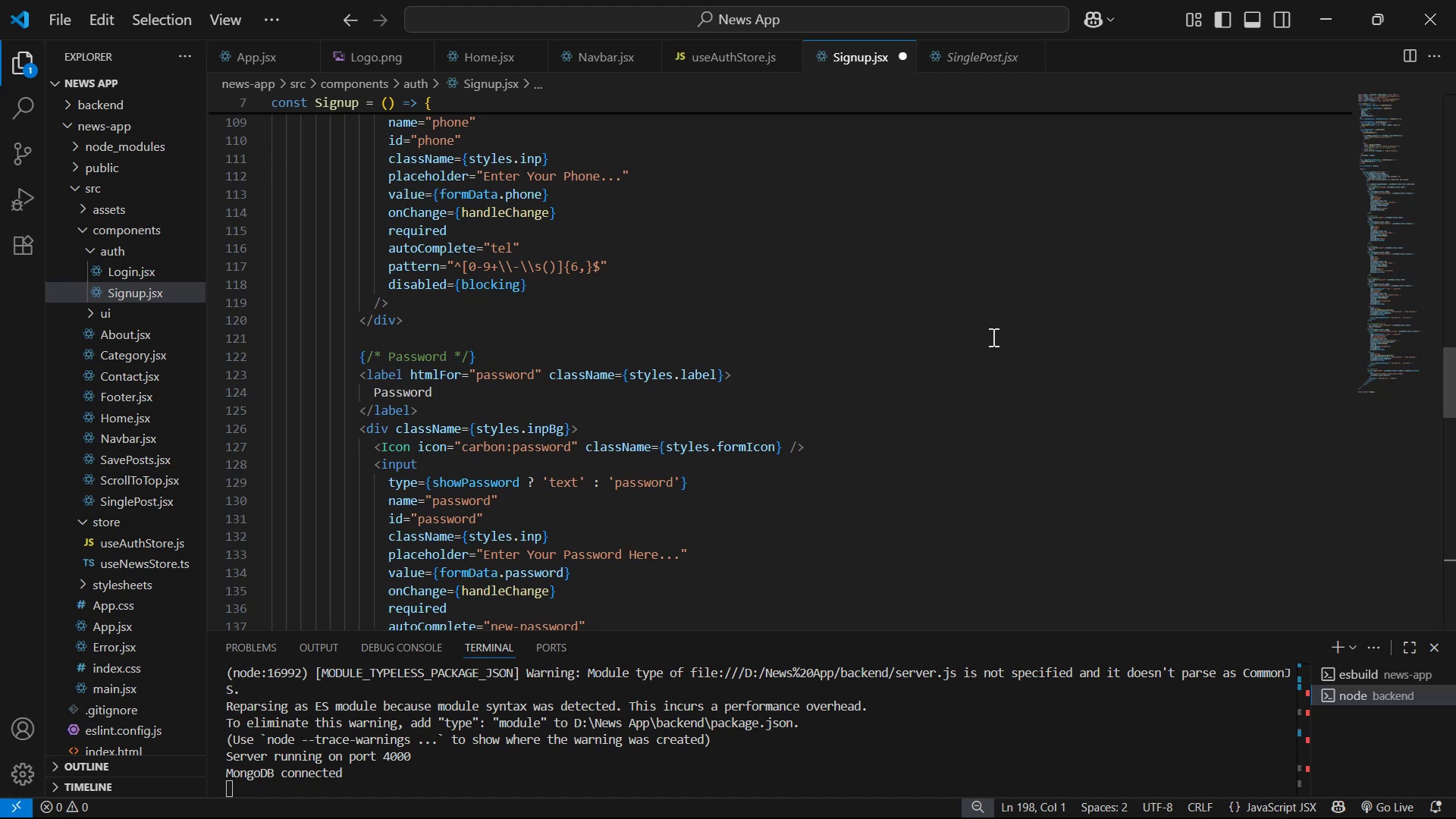 
scroll: coordinate [992, 337], scroll_direction: up, amount: 5.0
 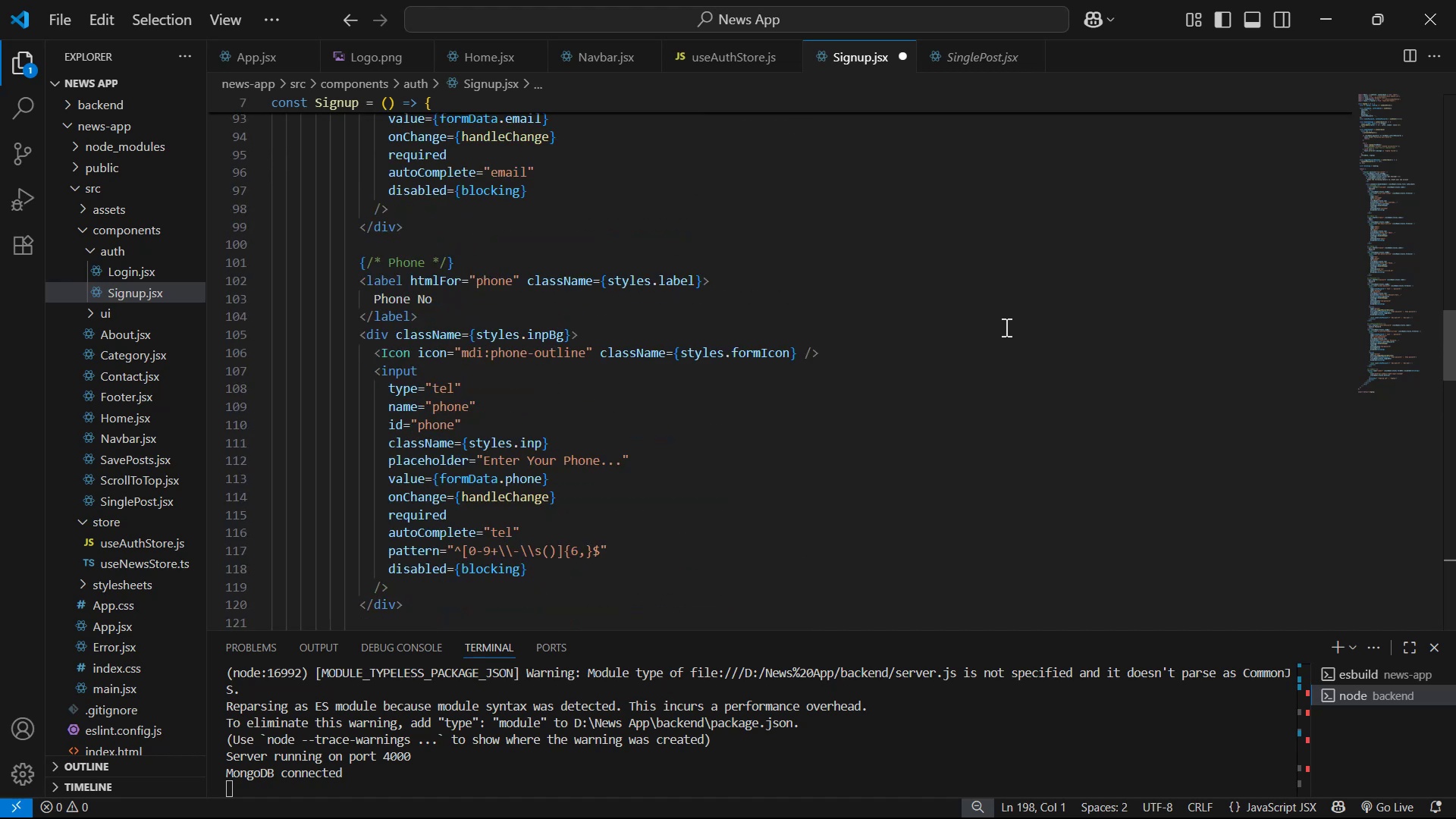 
wait(5.12)
 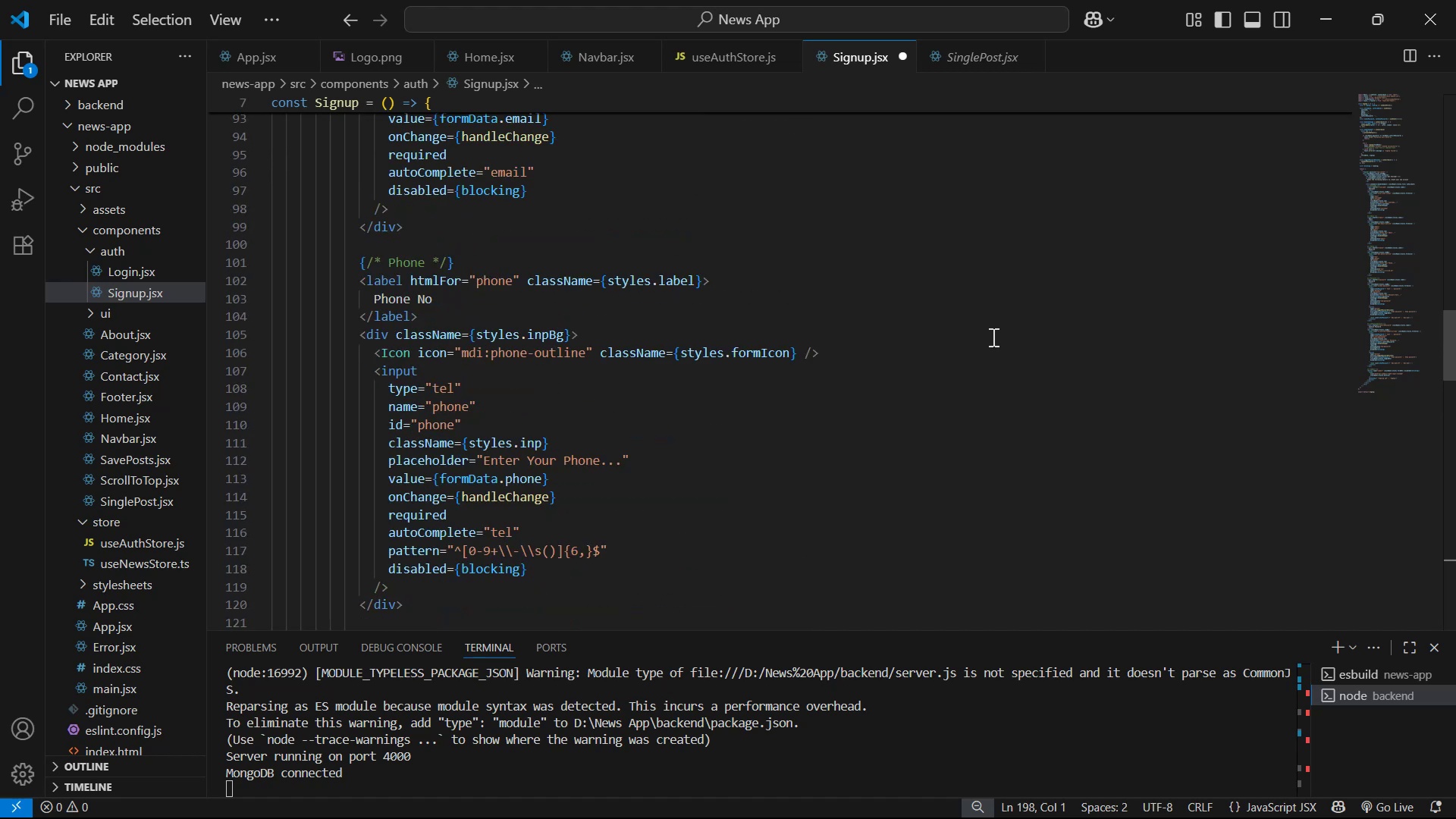 
scroll: coordinate [984, 430], scroll_direction: up, amount: 6.0
 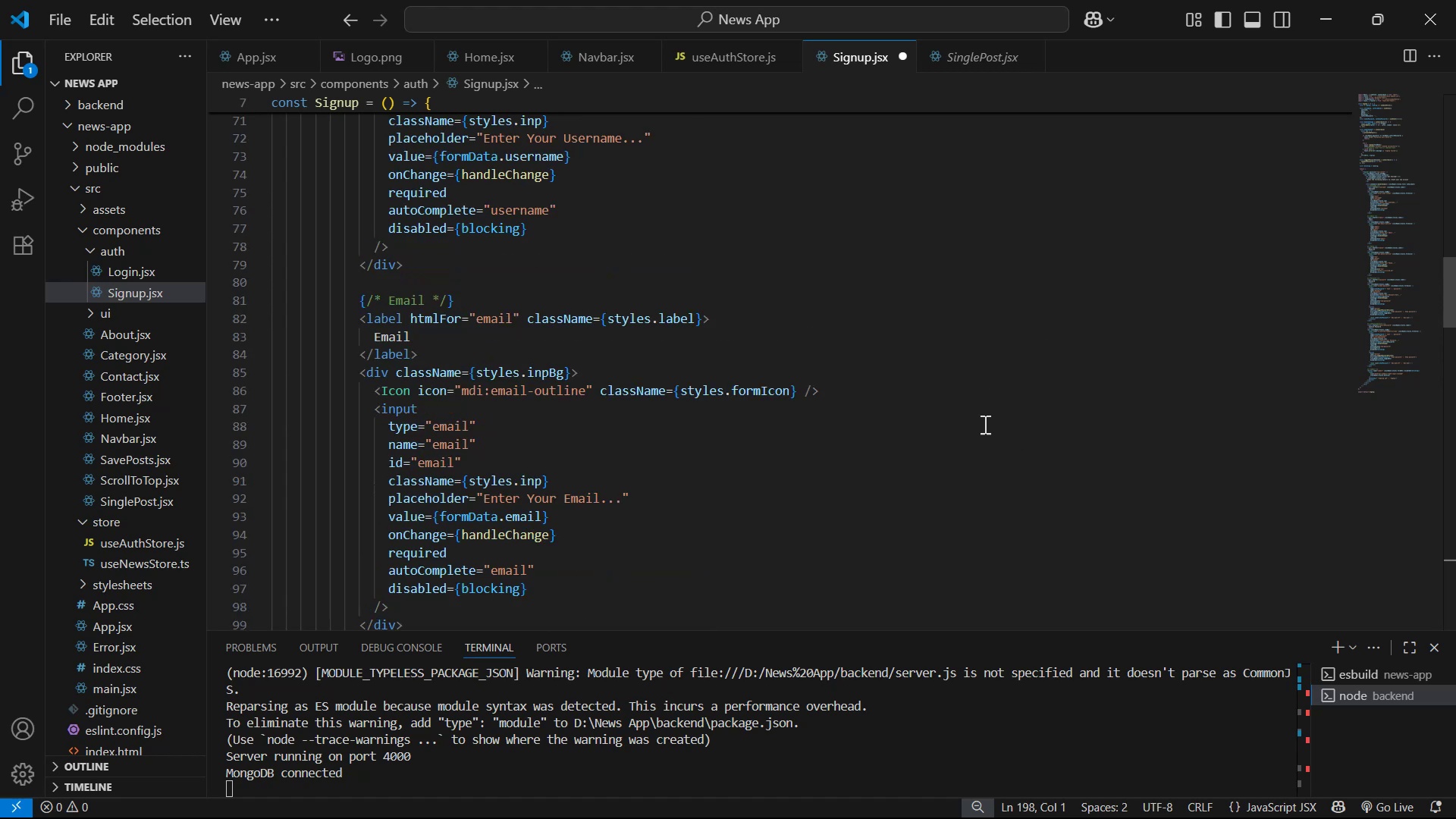 
scroll: coordinate [1025, 365], scroll_direction: up, amount: 18.0
 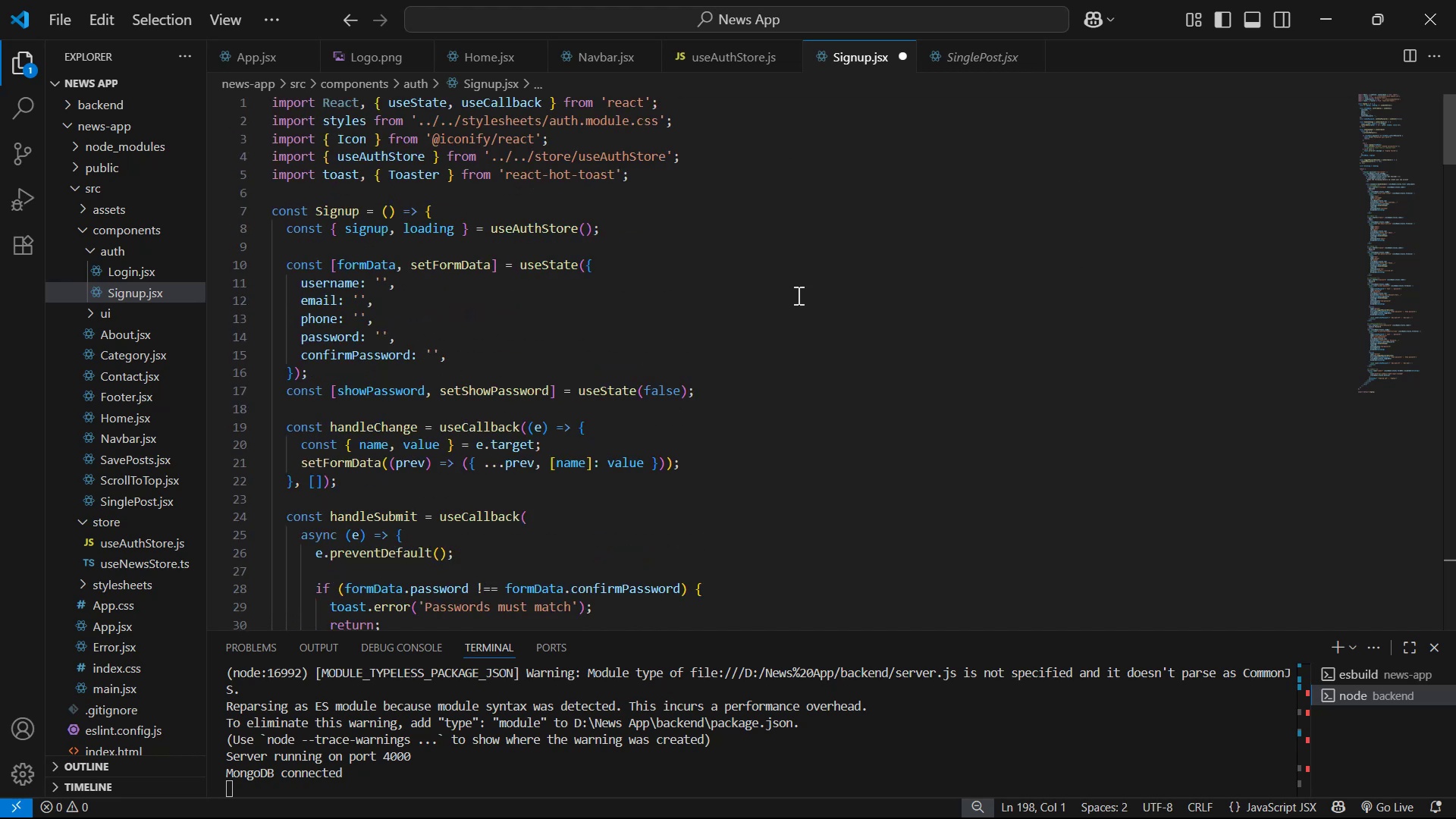 
left_click_drag(start_coordinate=[686, 177], to_coordinate=[218, 158])
 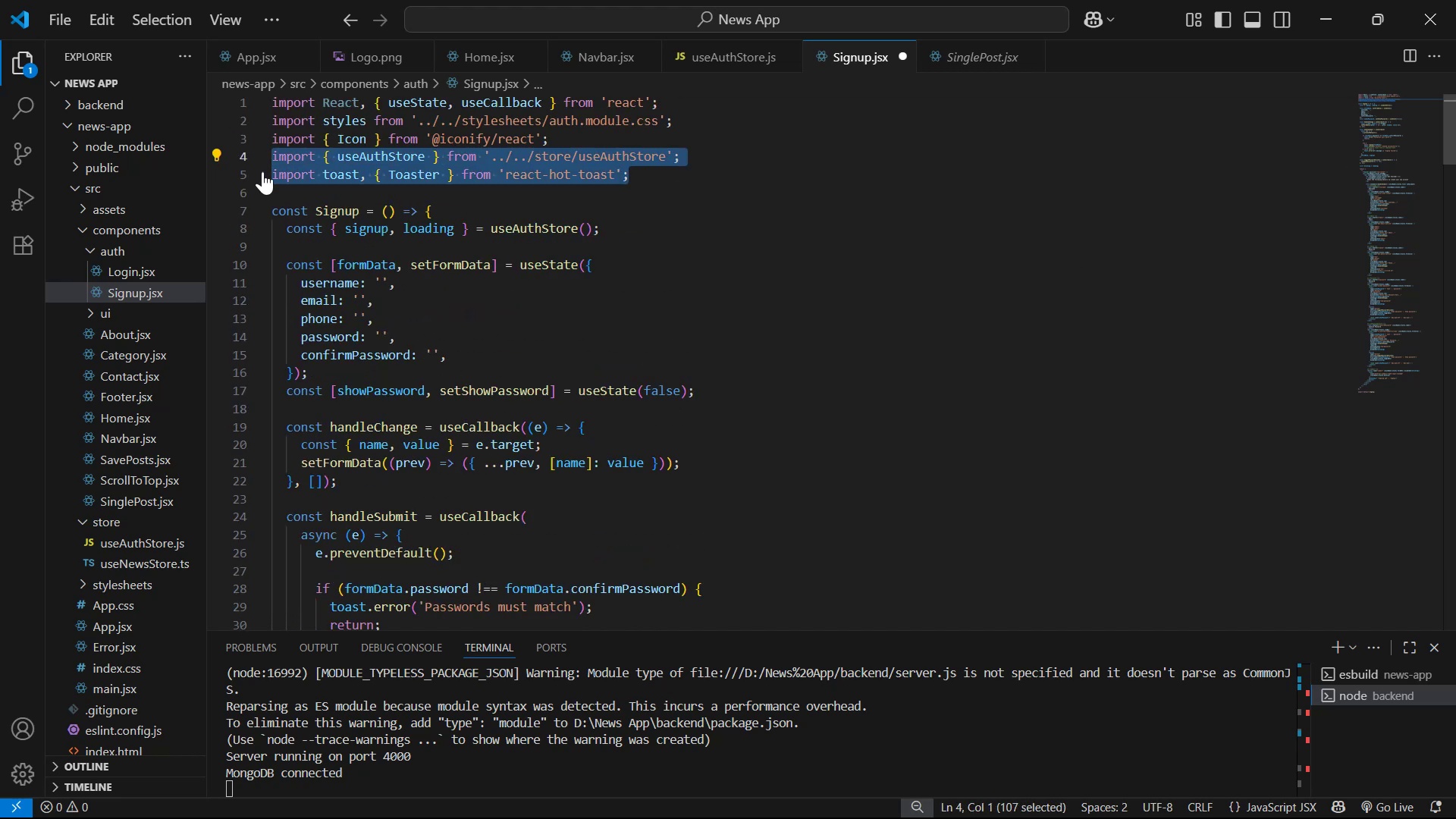 
key(Control+C)
 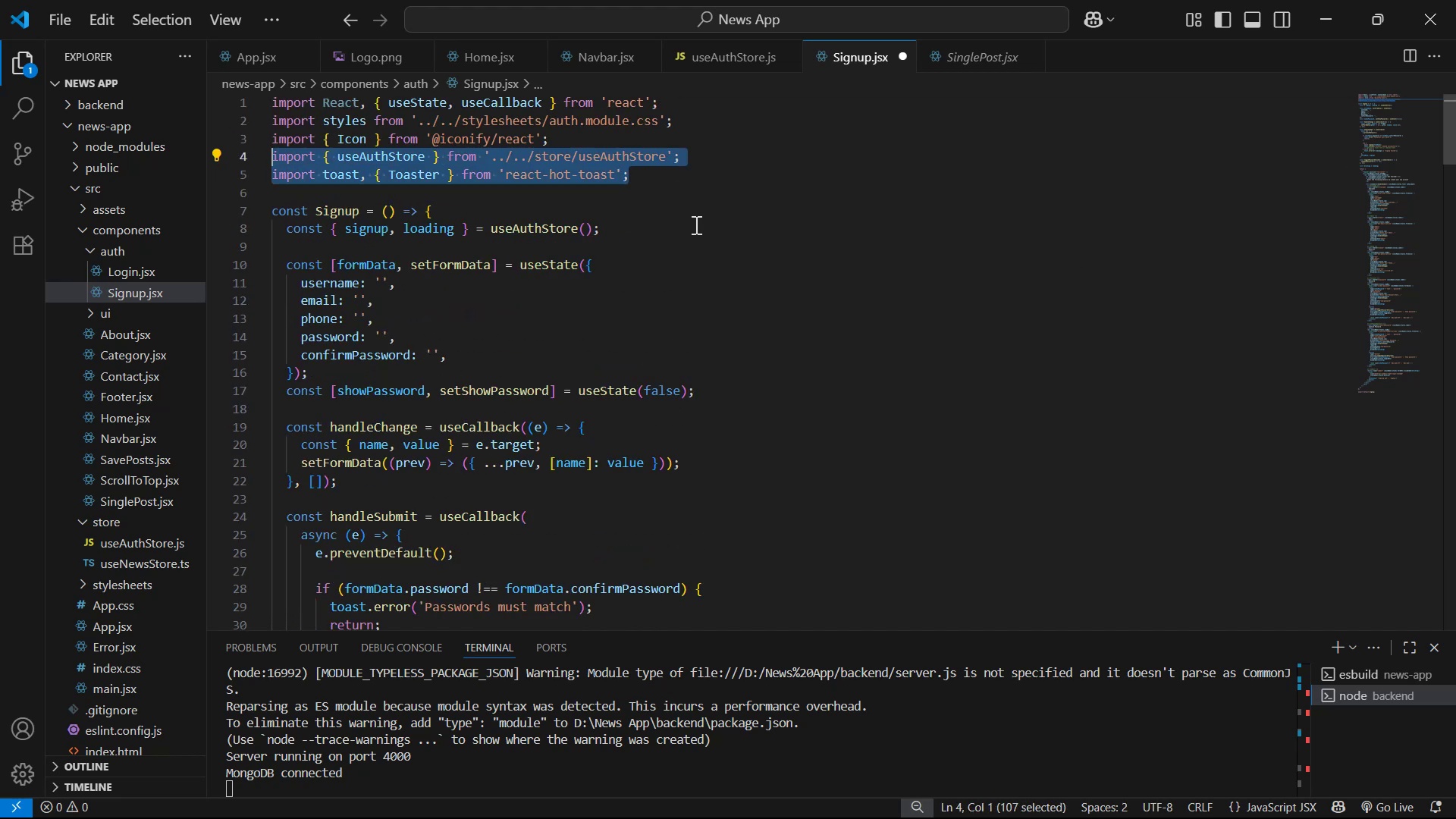 
key(Control+S)
 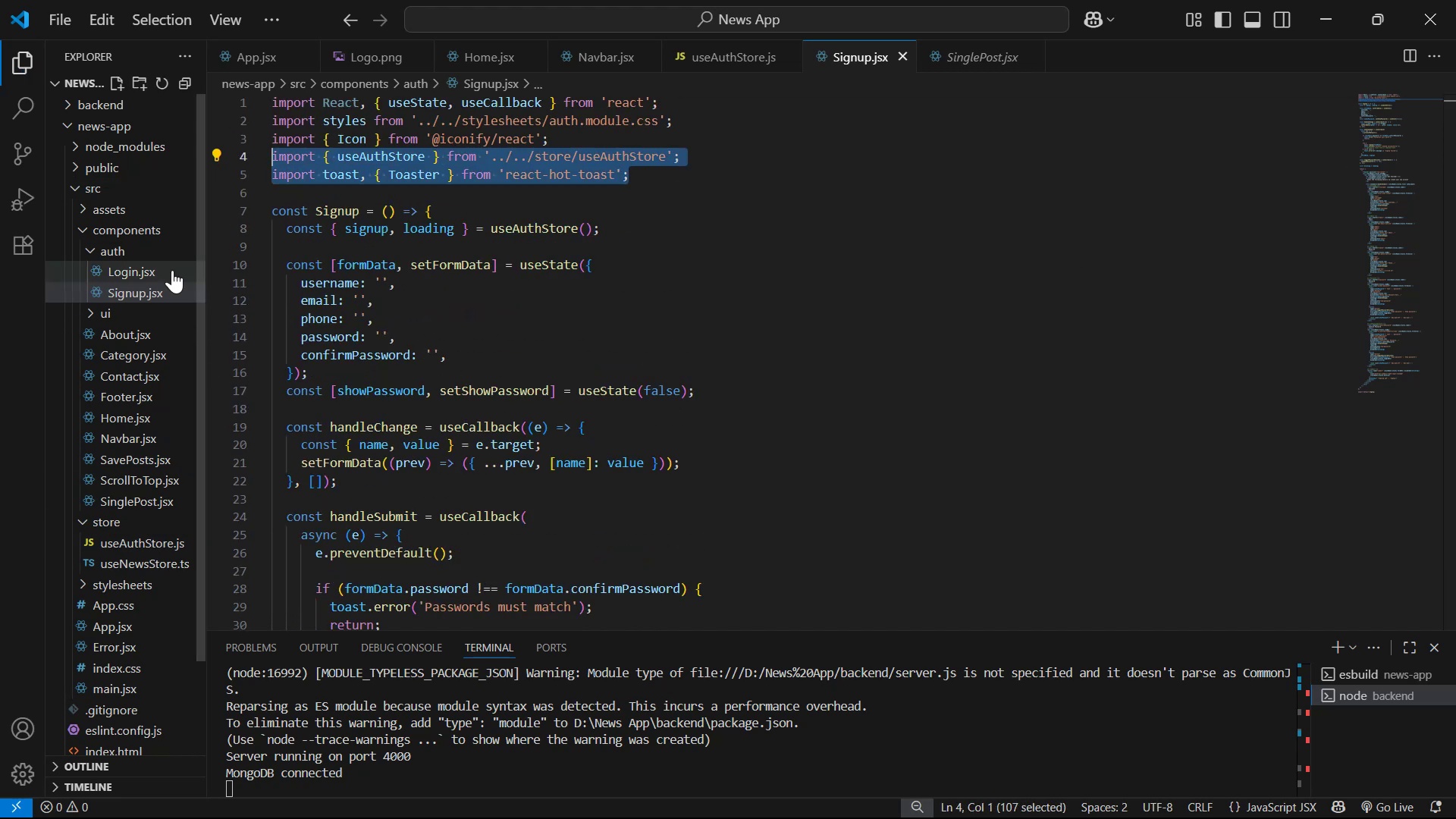 
left_click([165, 277])
 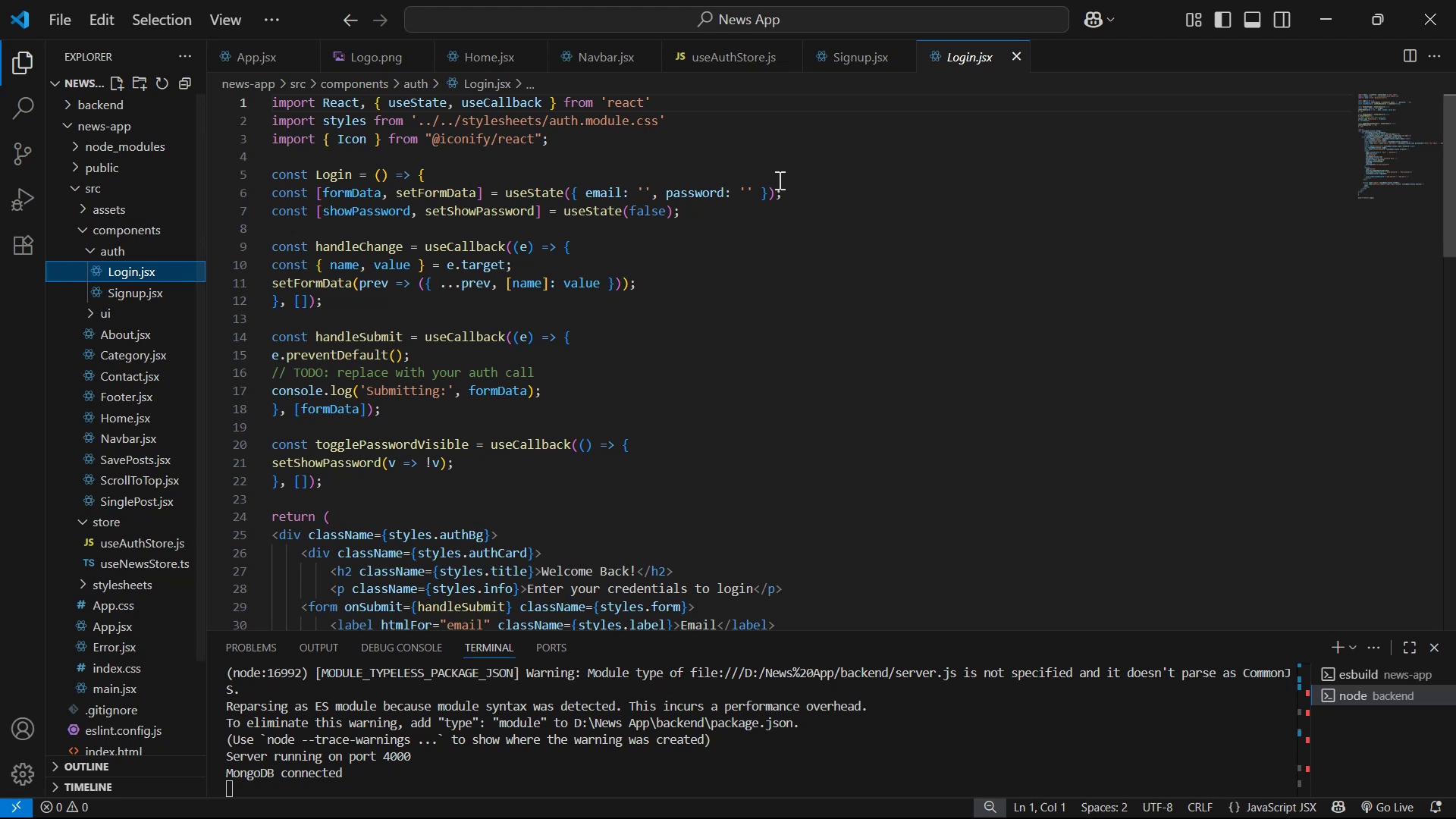 
left_click([612, 143])
 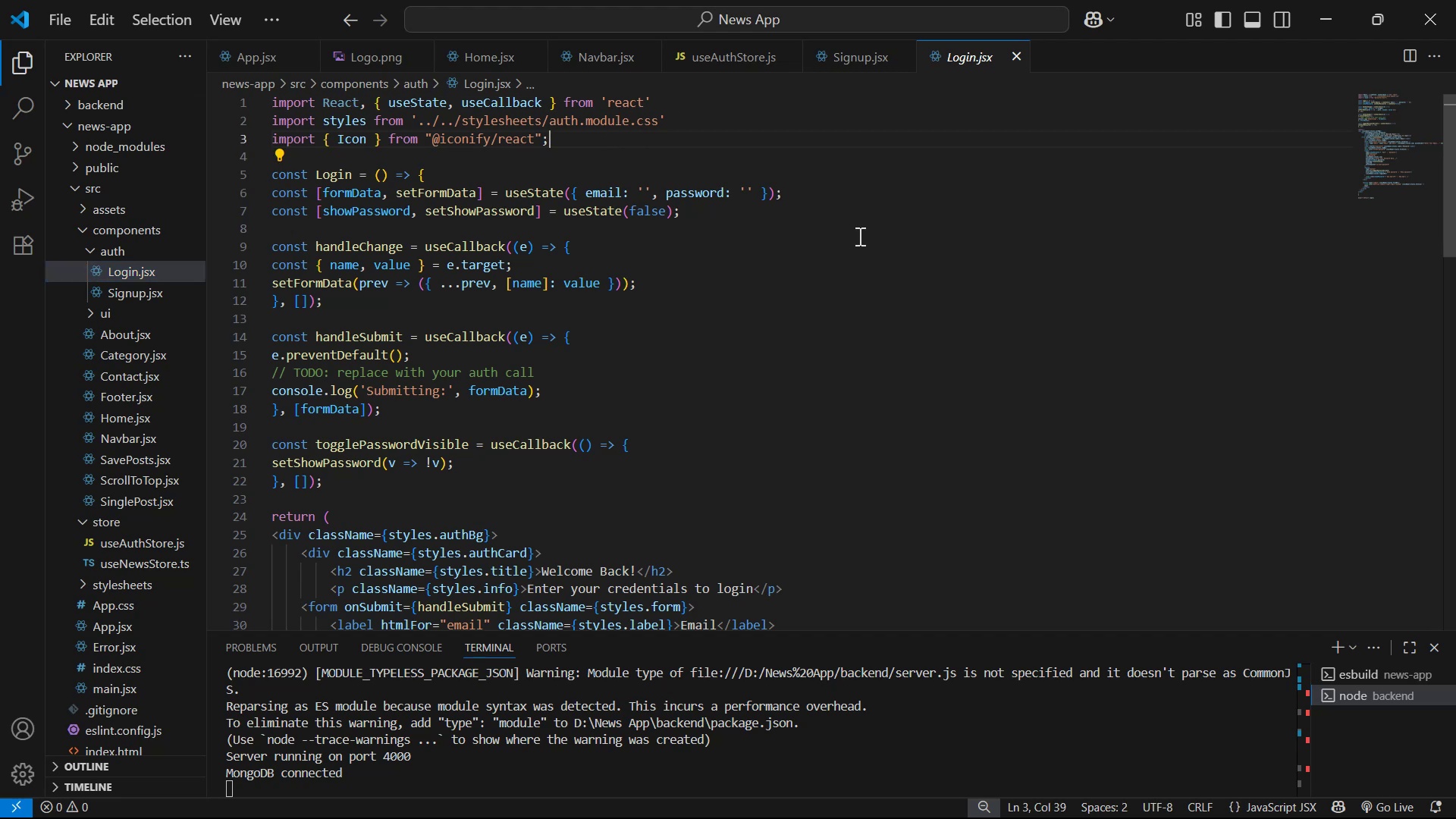 
key(Enter)
 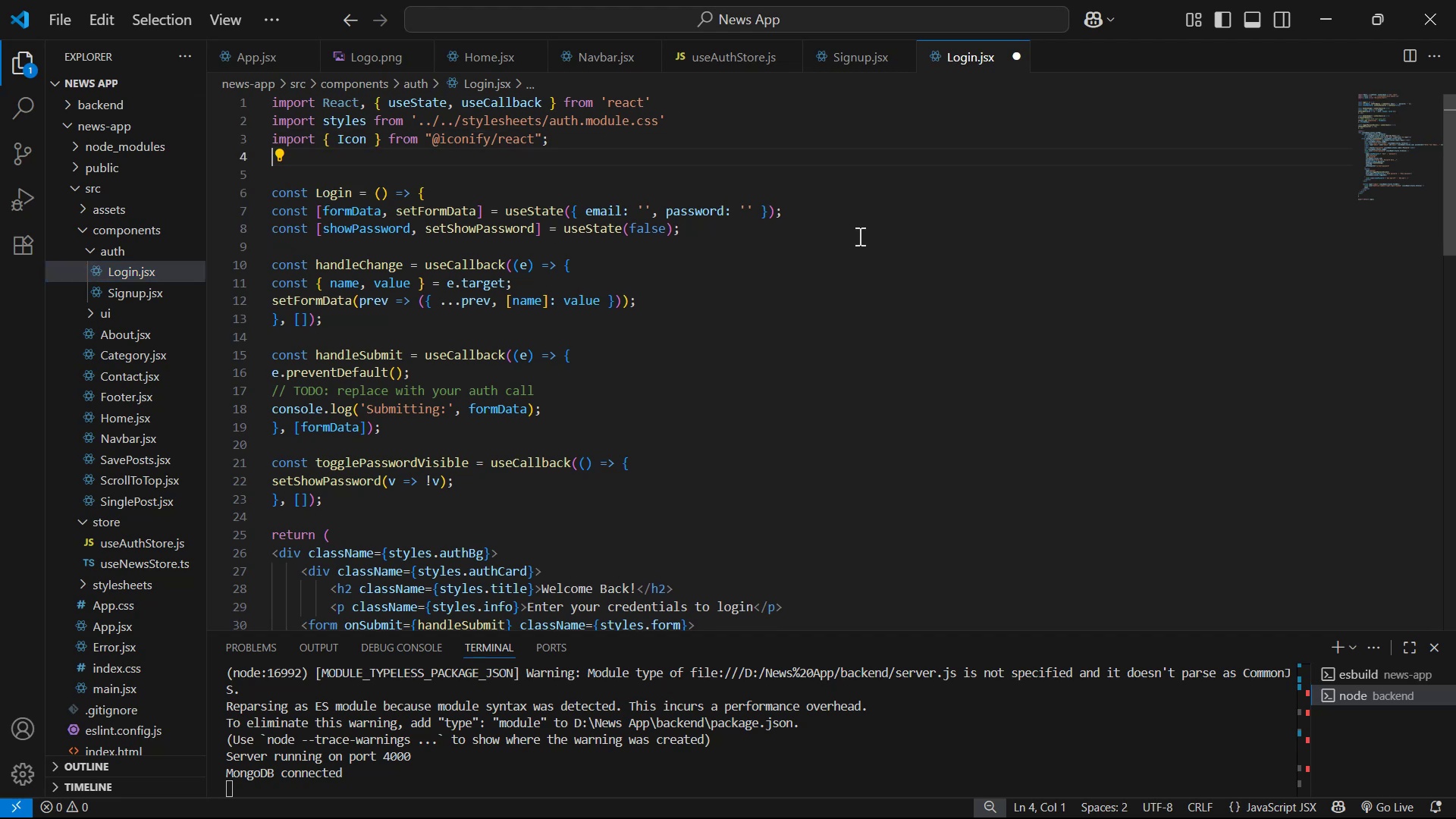 
key(Control+V)
 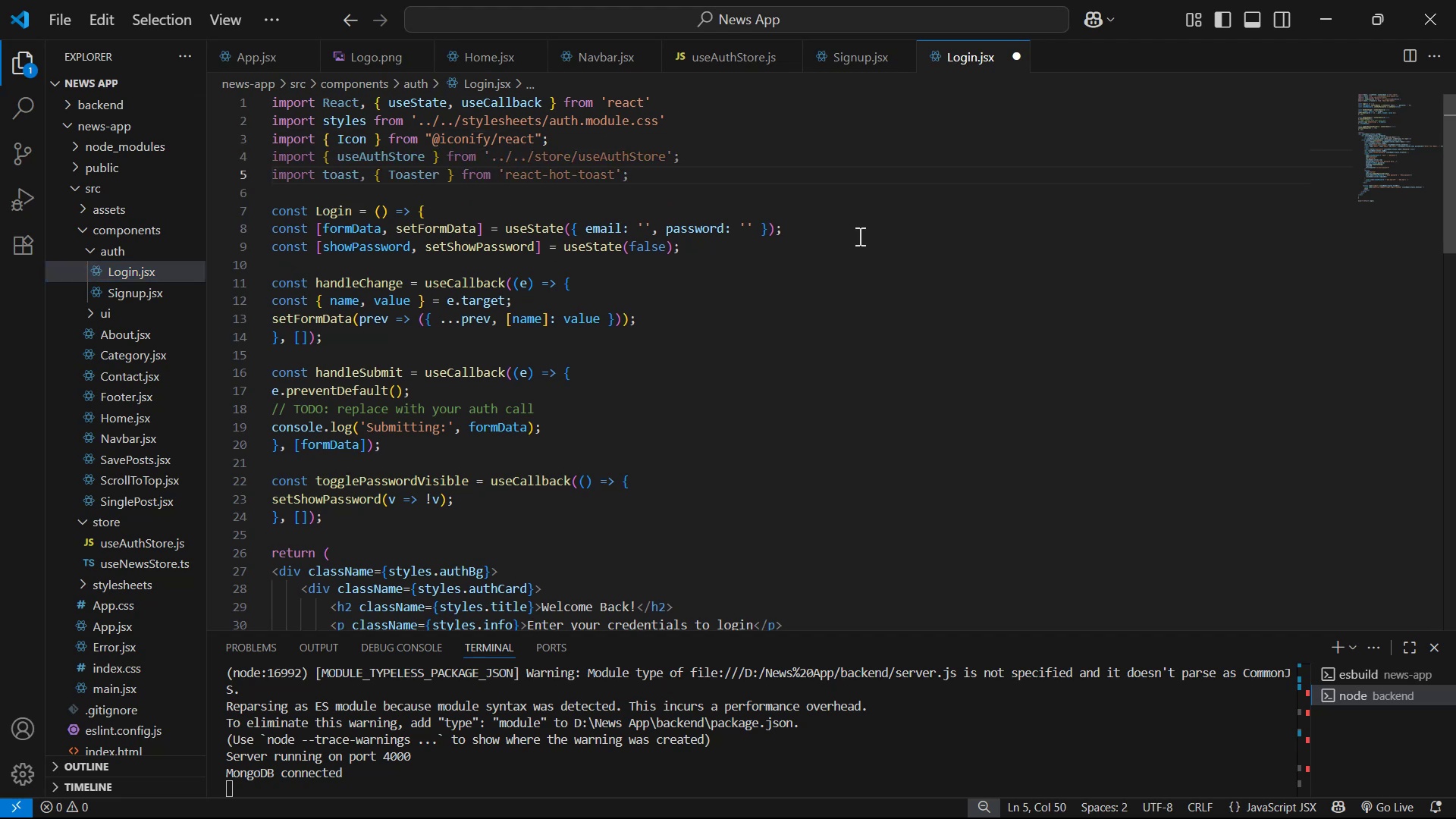 
key(Control+A)
 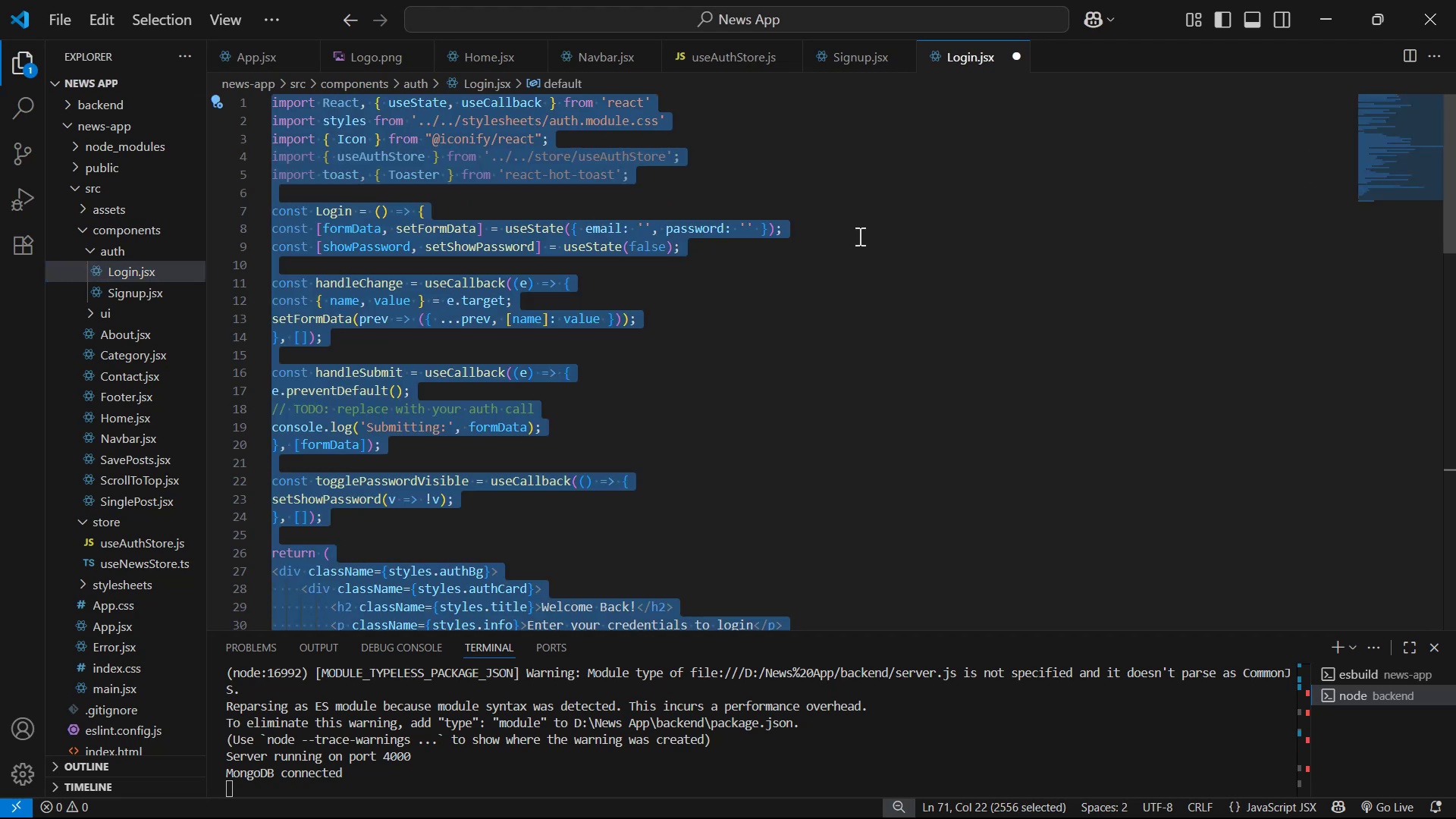 
key(Control+C)
 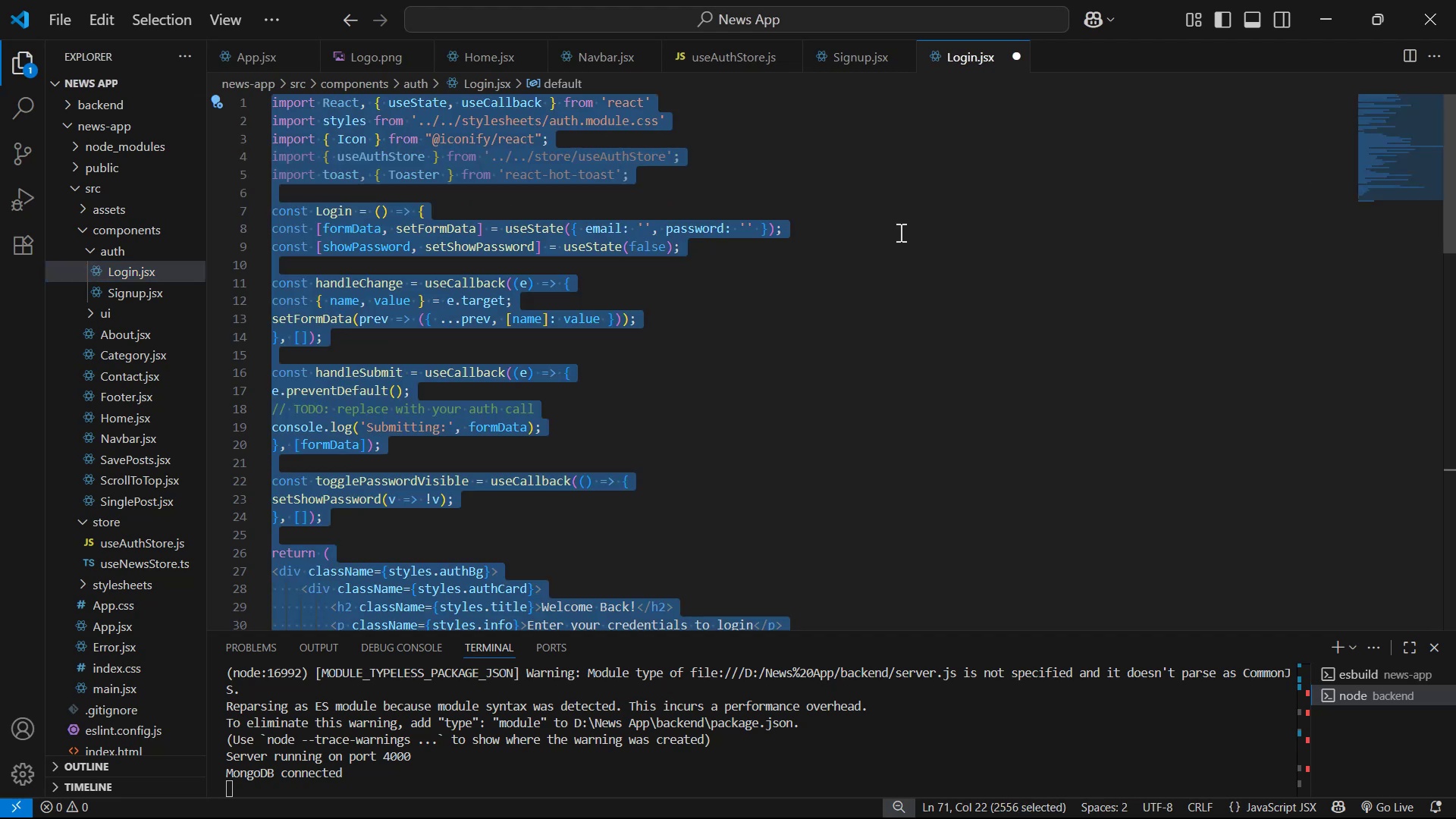 
key(Alt+AltLeft)
 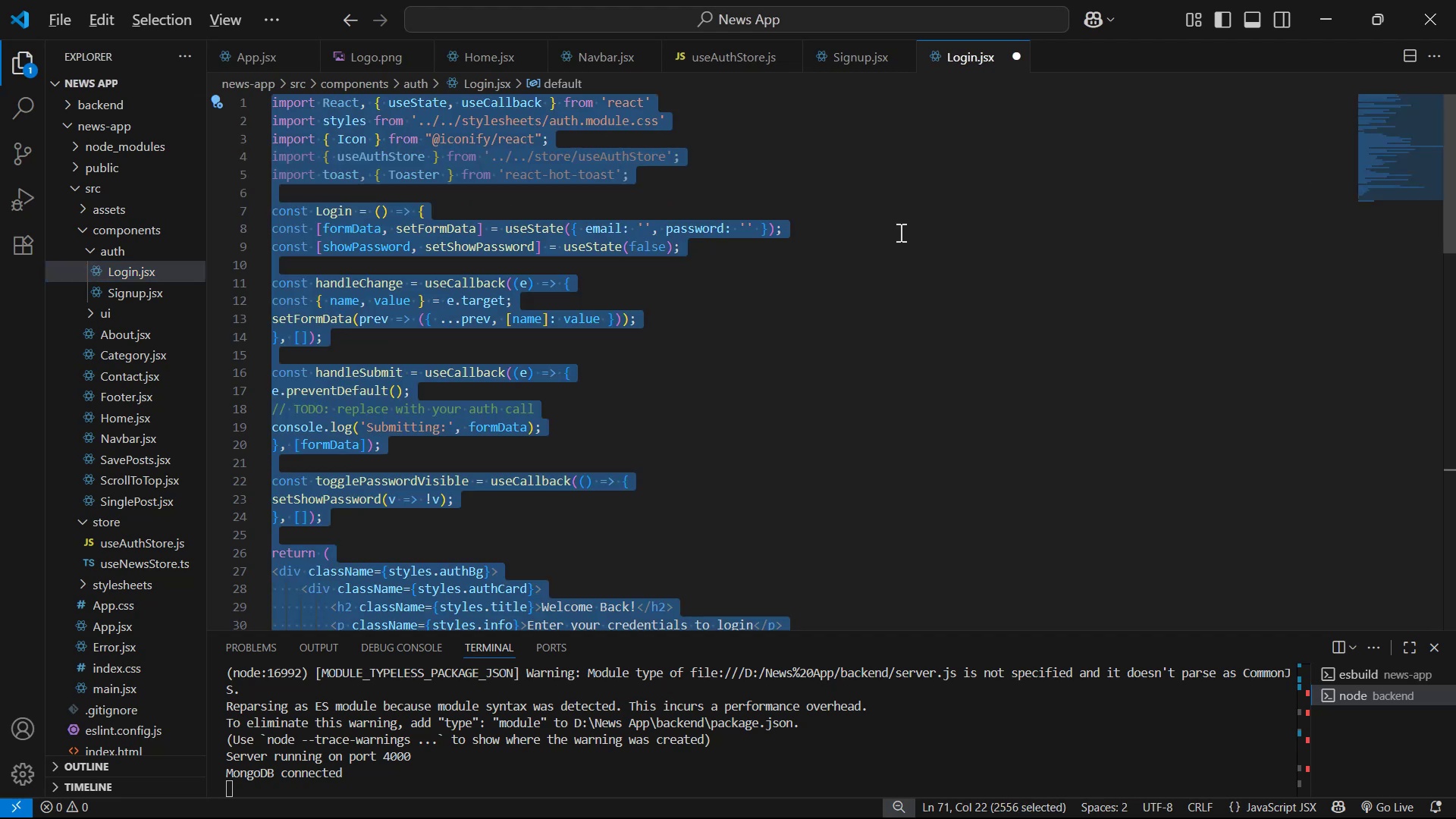 
key(Alt+Tab)
 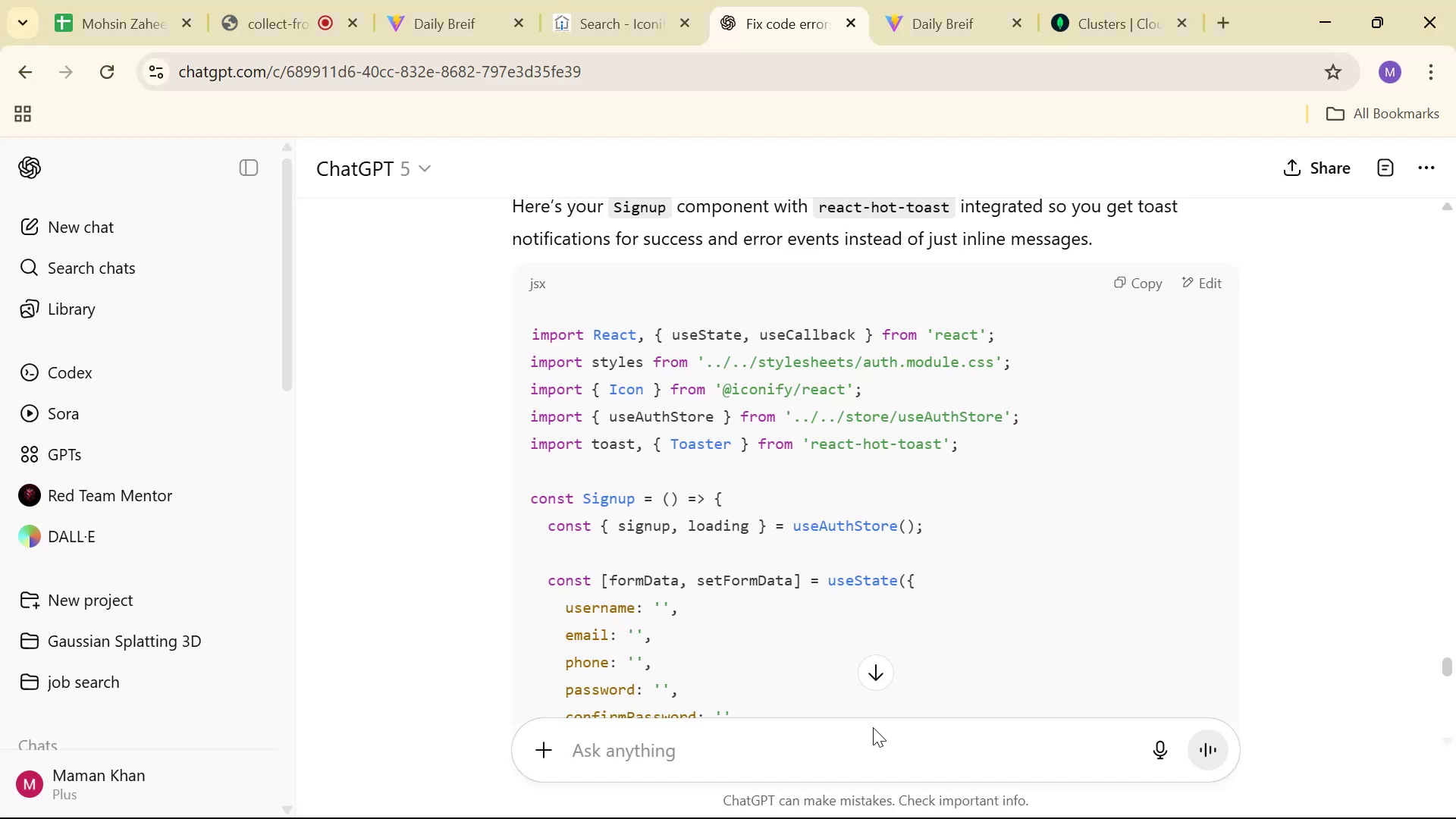 
double_click([874, 733])
 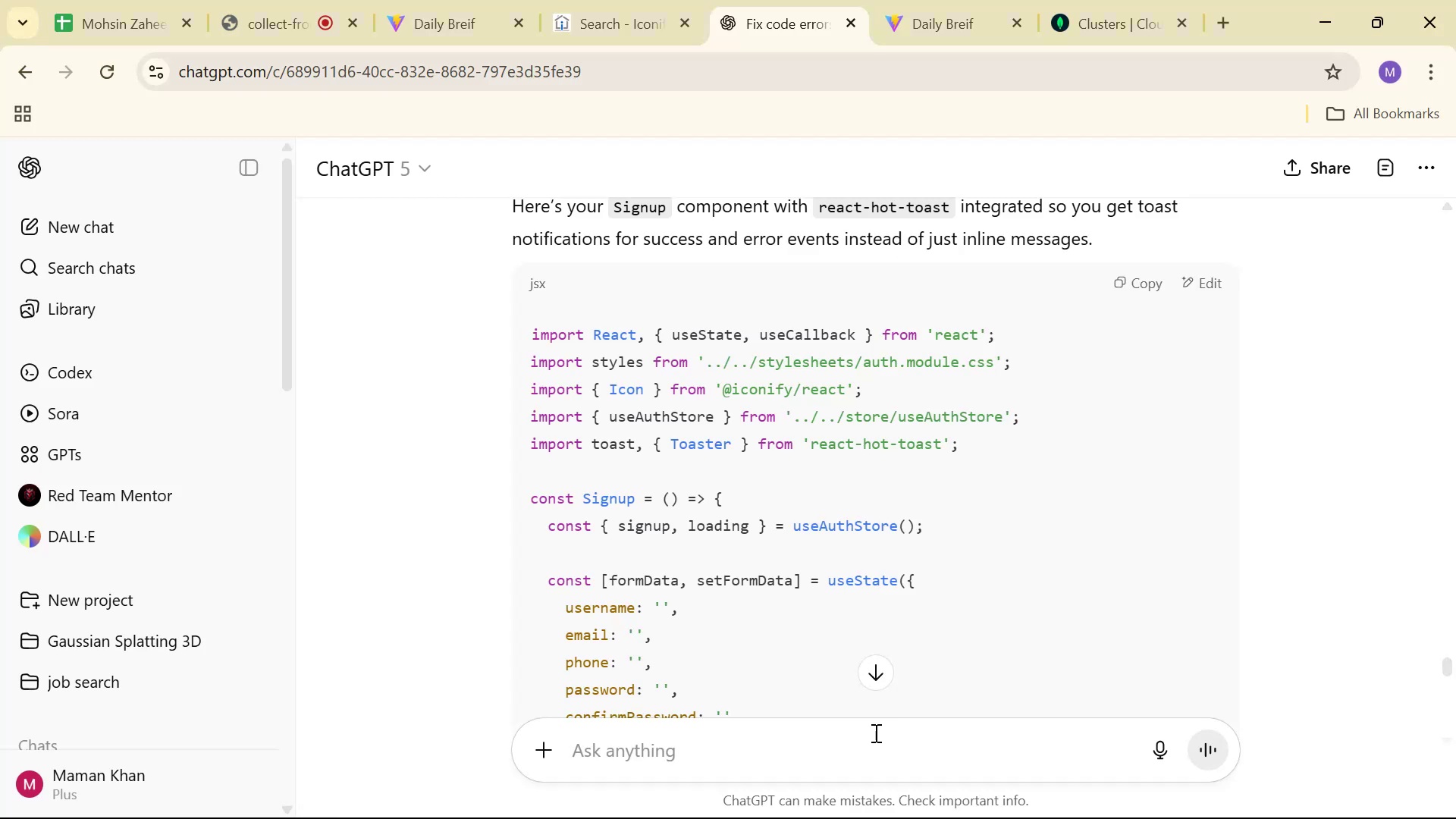 
type(now update this asweel)
key(Backspace)
key(Backspace)
type(ll: )
 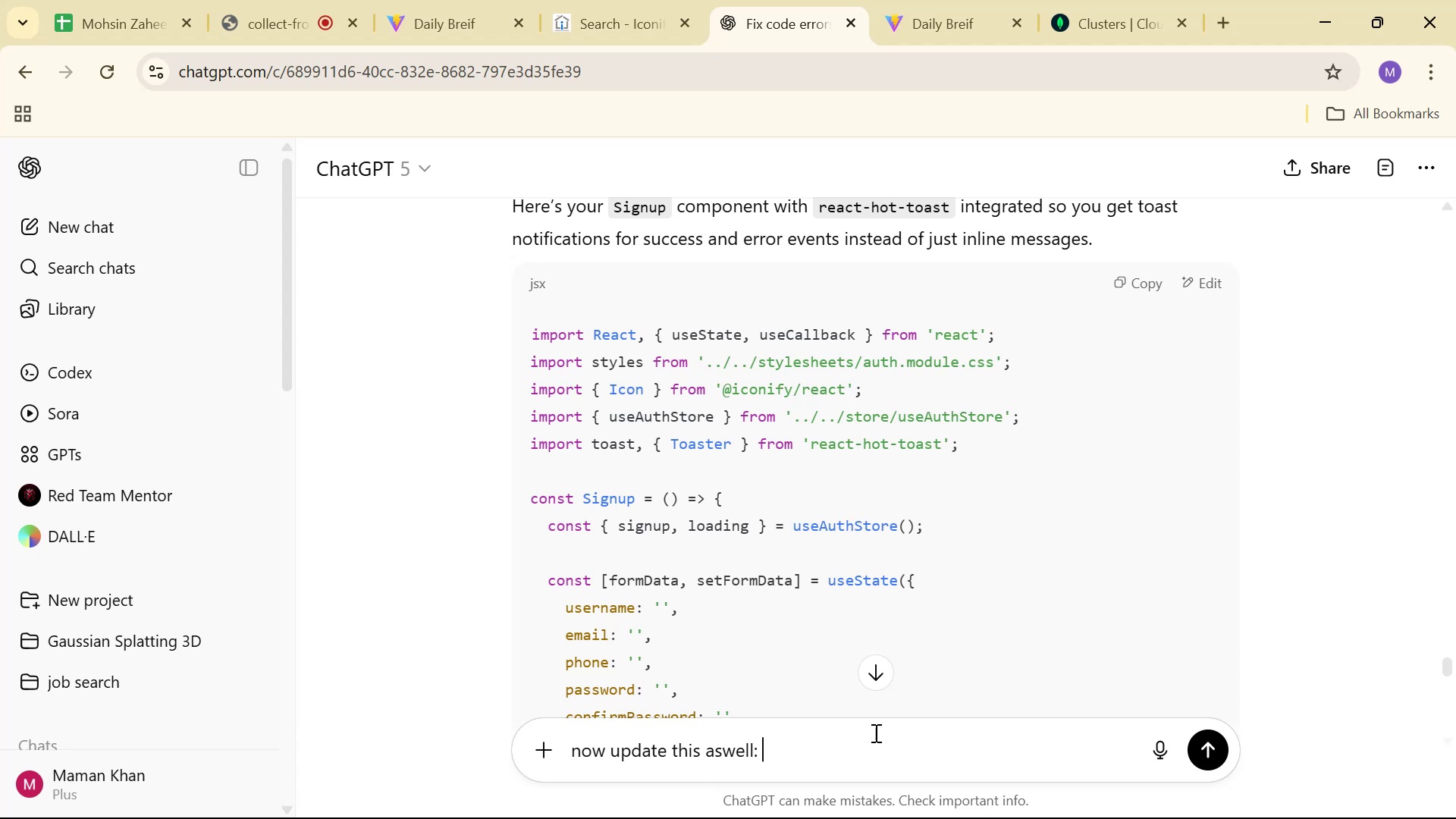 
key(Control+V)
 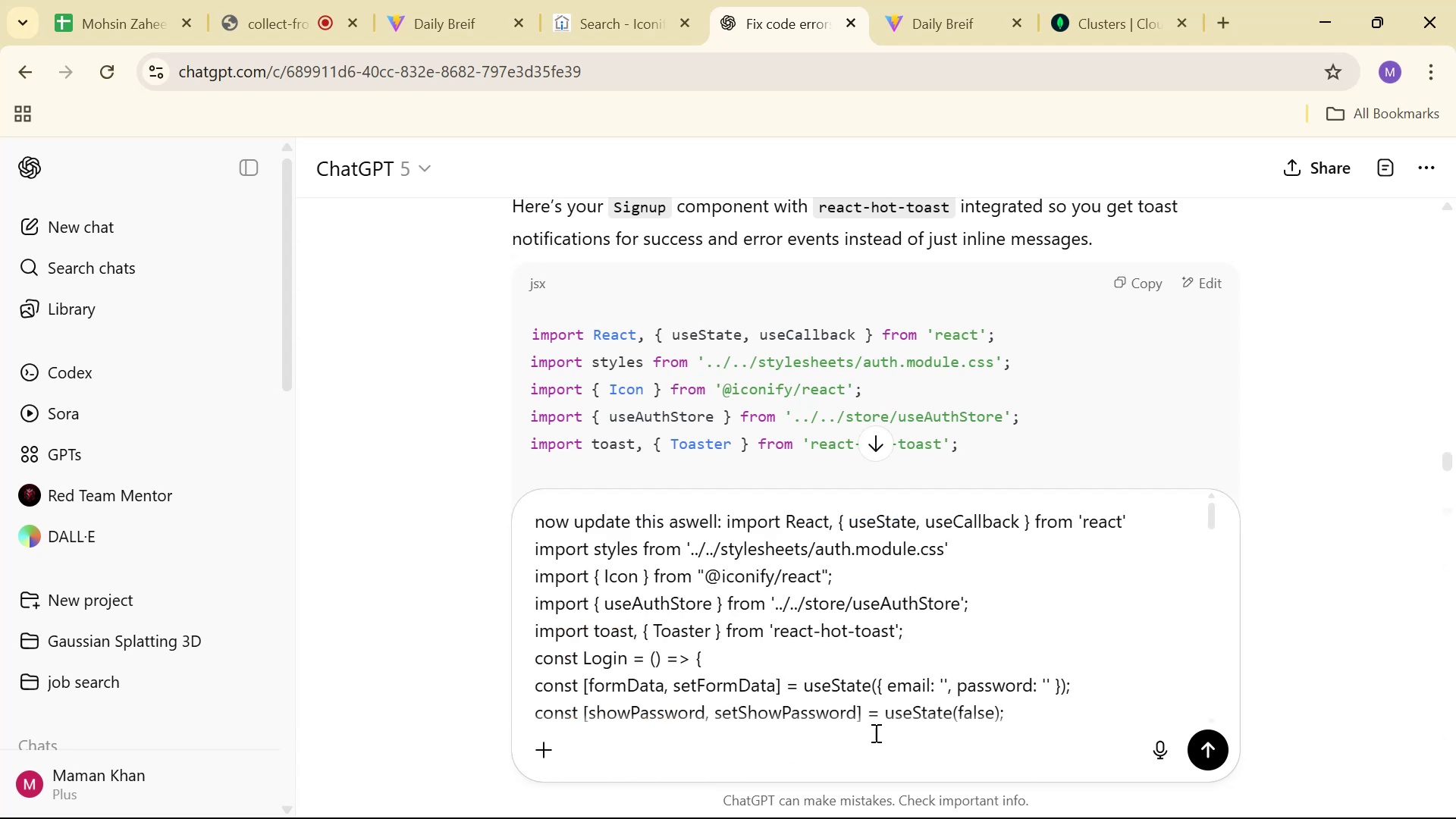 
key(Enter)
 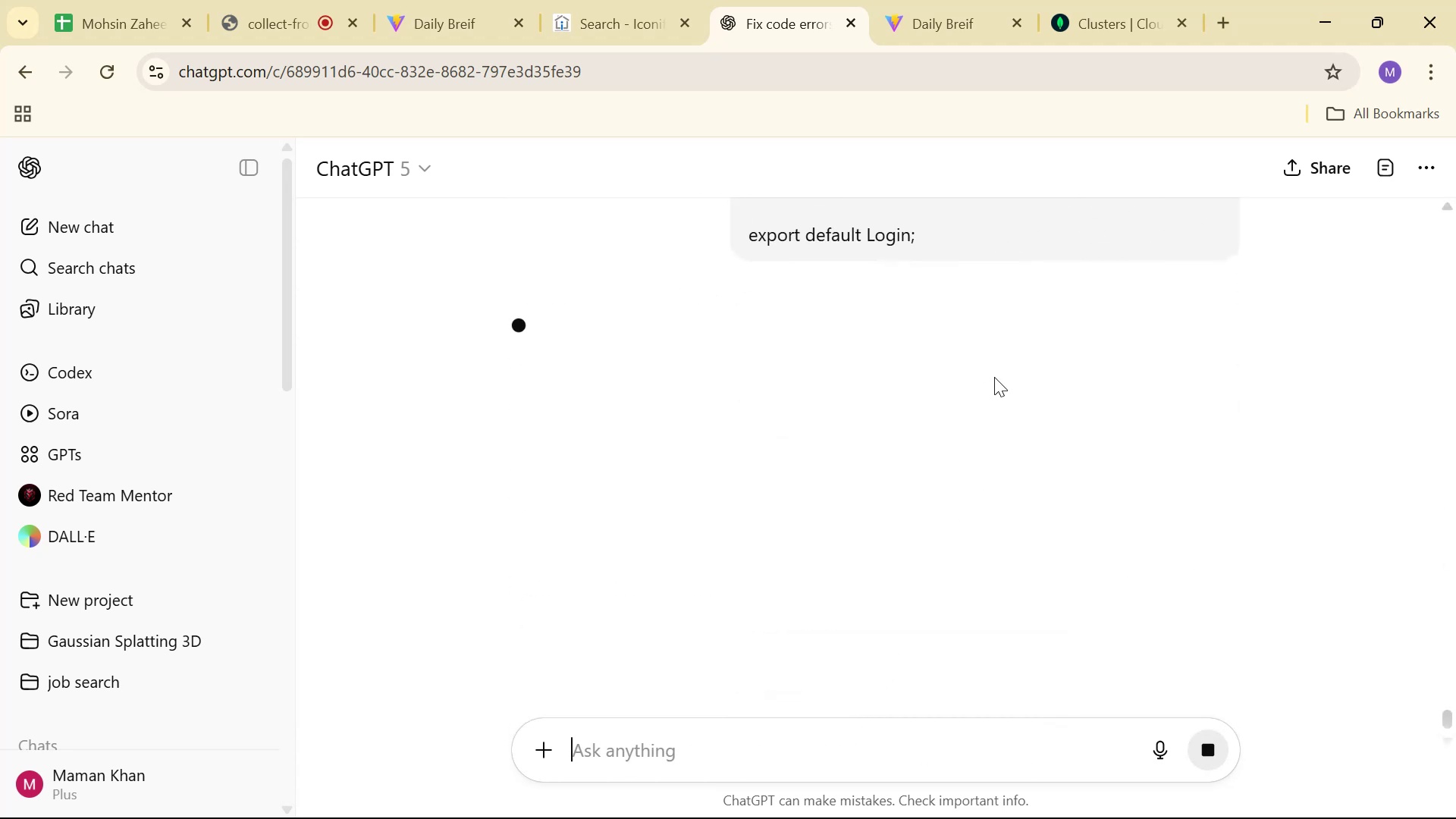 
mouse_move([1095, 259])
 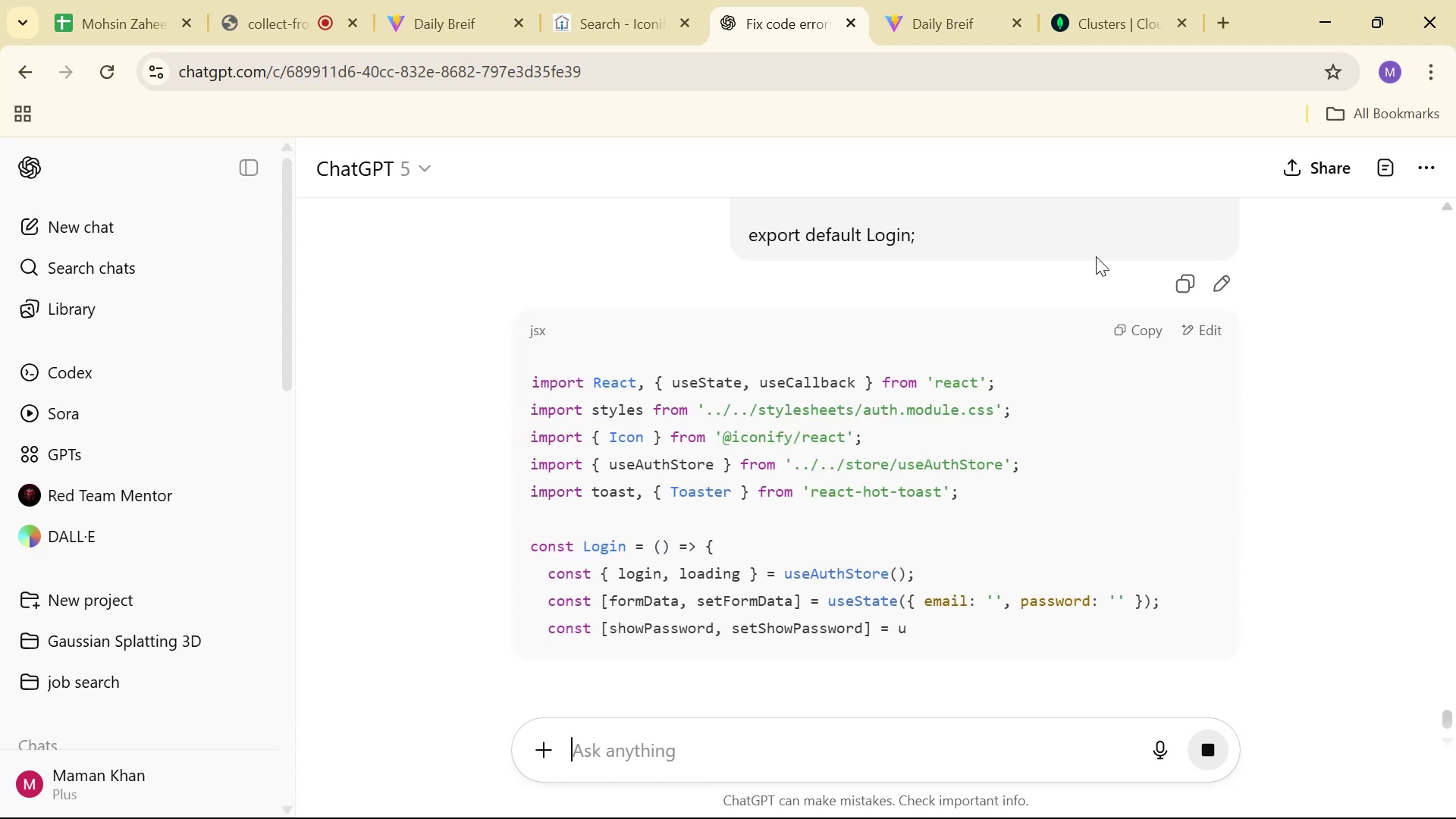 
scroll: coordinate [1100, 262], scroll_direction: down, amount: 14.0
 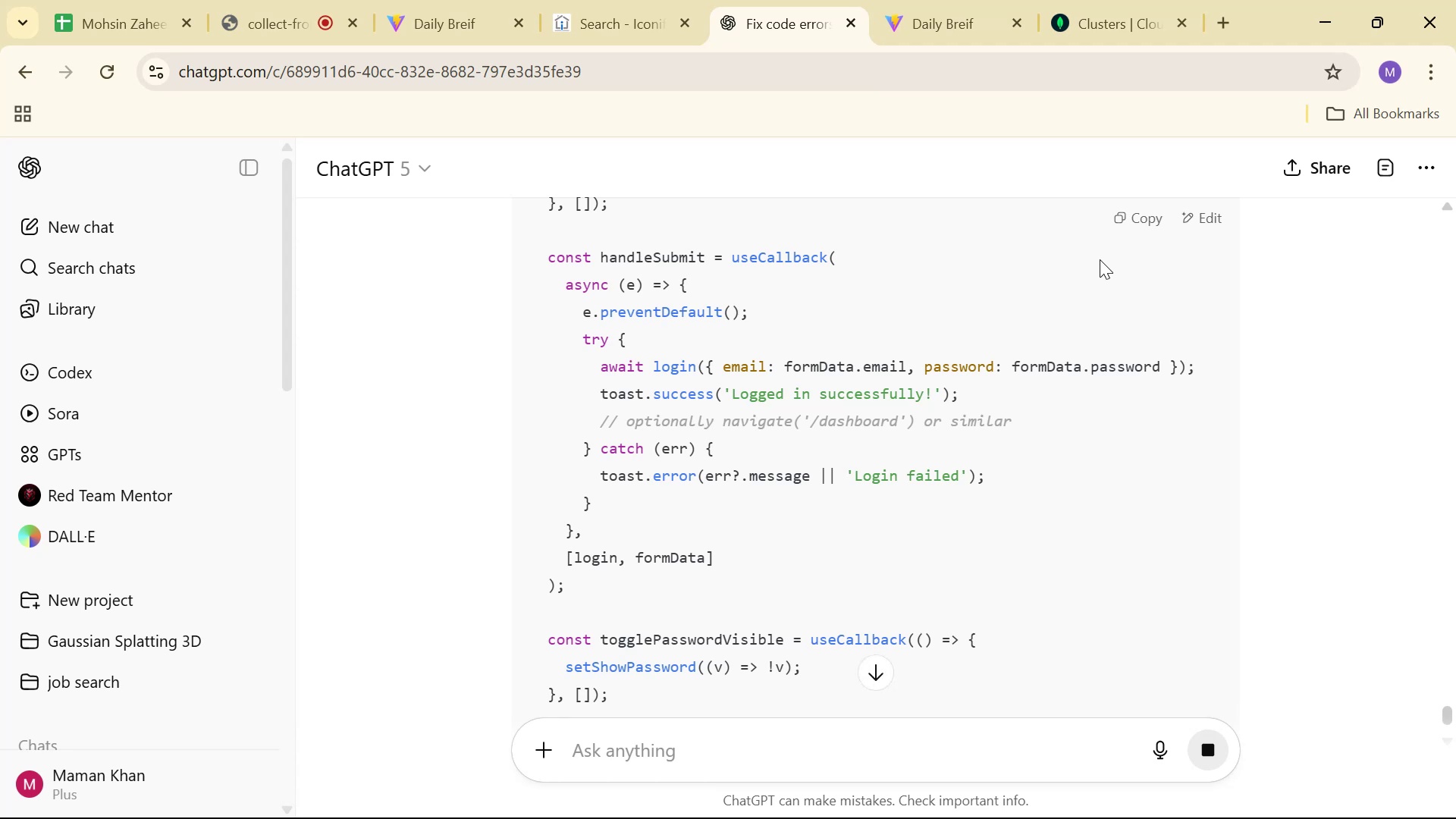 
scroll: coordinate [1119, 270], scroll_direction: down, amount: 37.0
 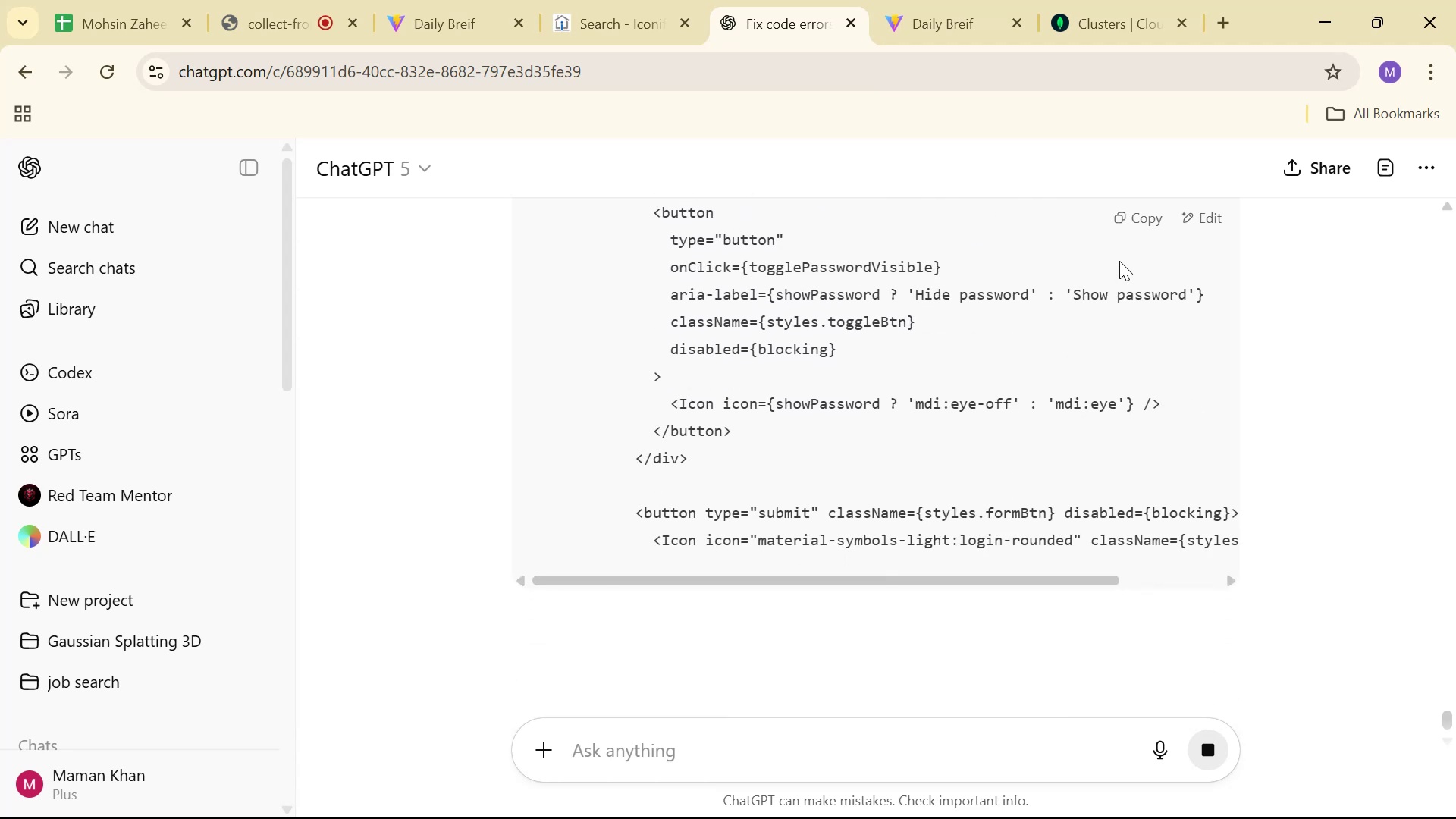 
scroll: coordinate [1120, 261], scroll_direction: down, amount: 4.0
 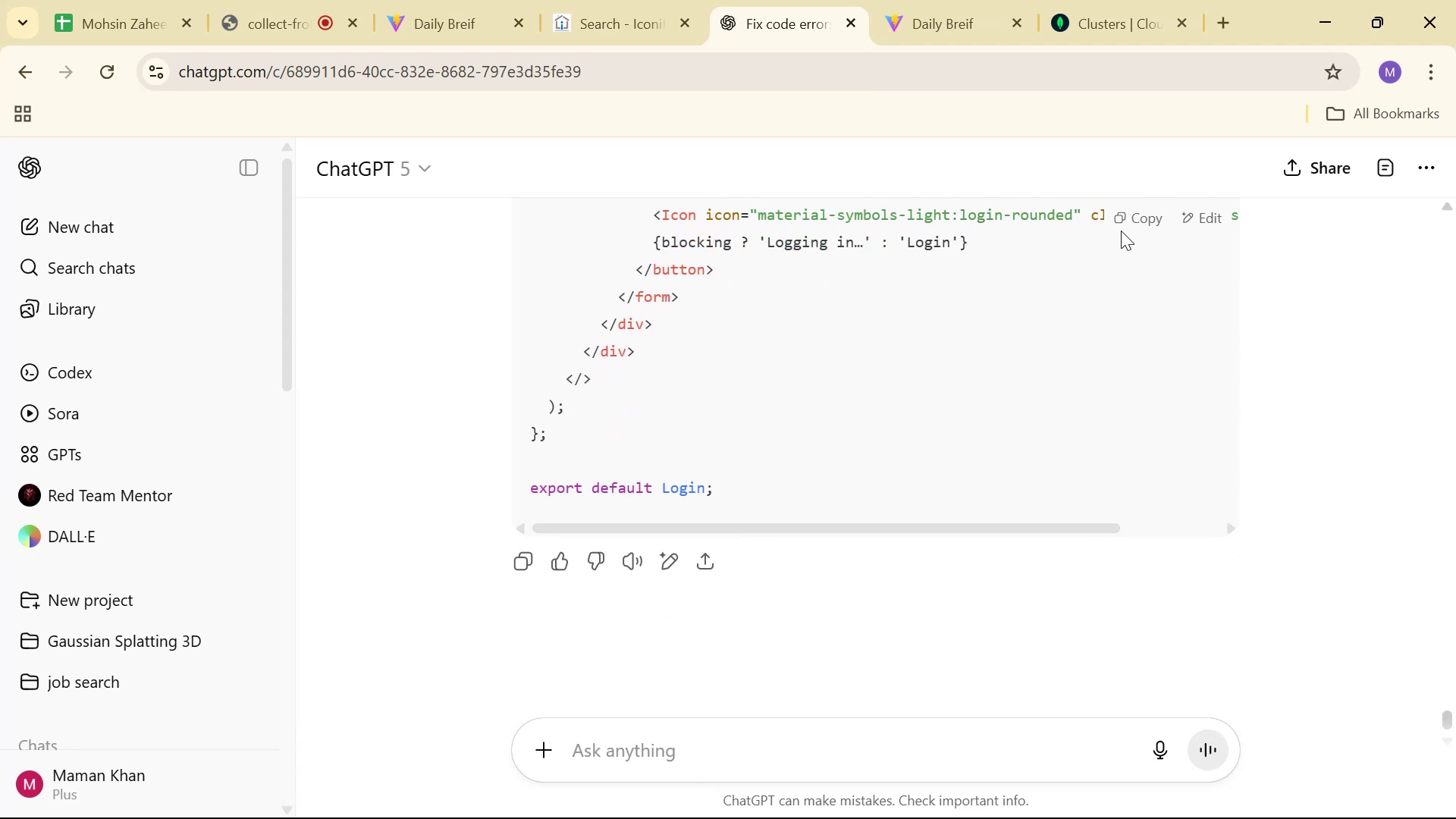 
left_click([1125, 226])
 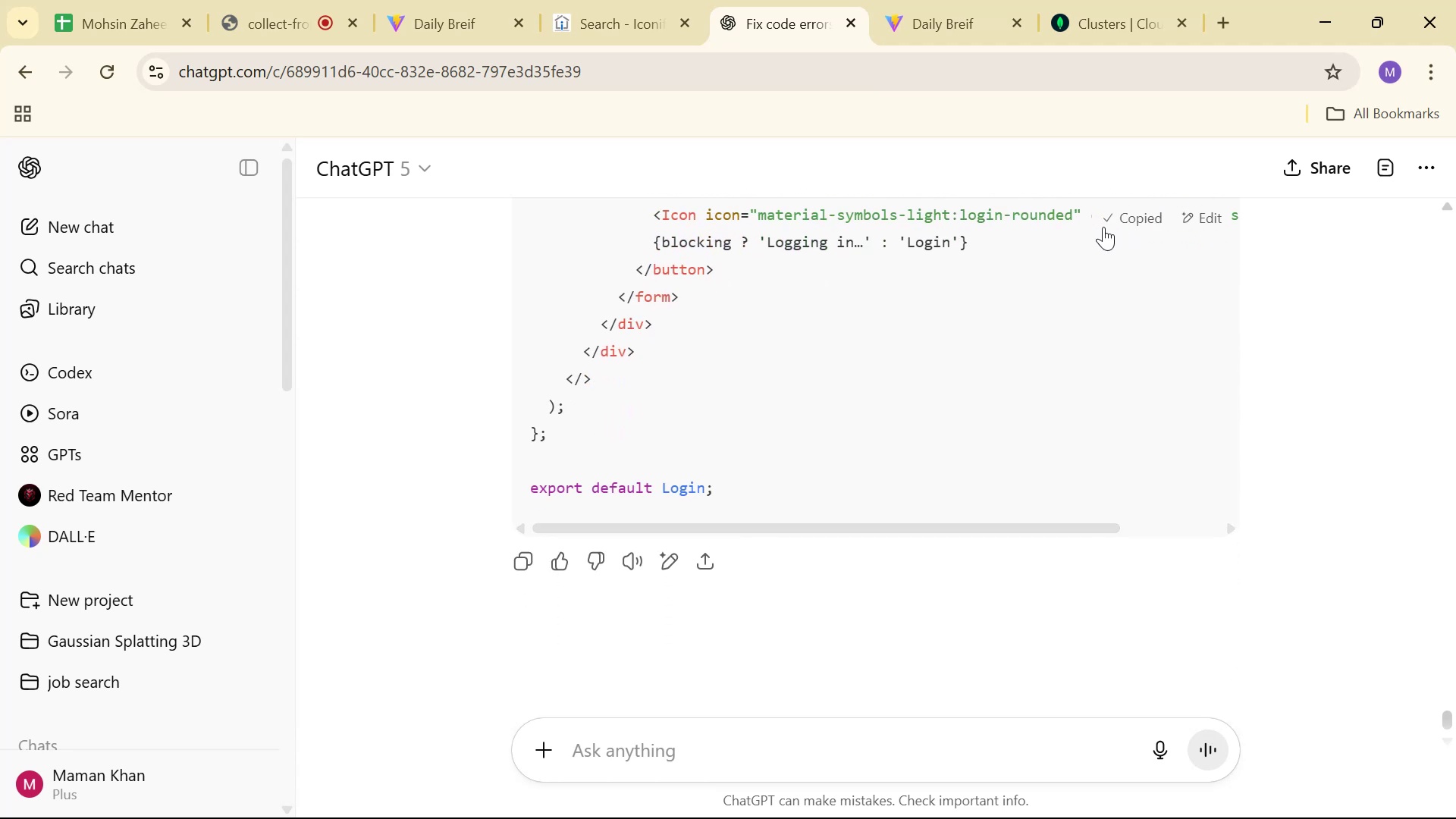 
key(Alt+AltLeft)
 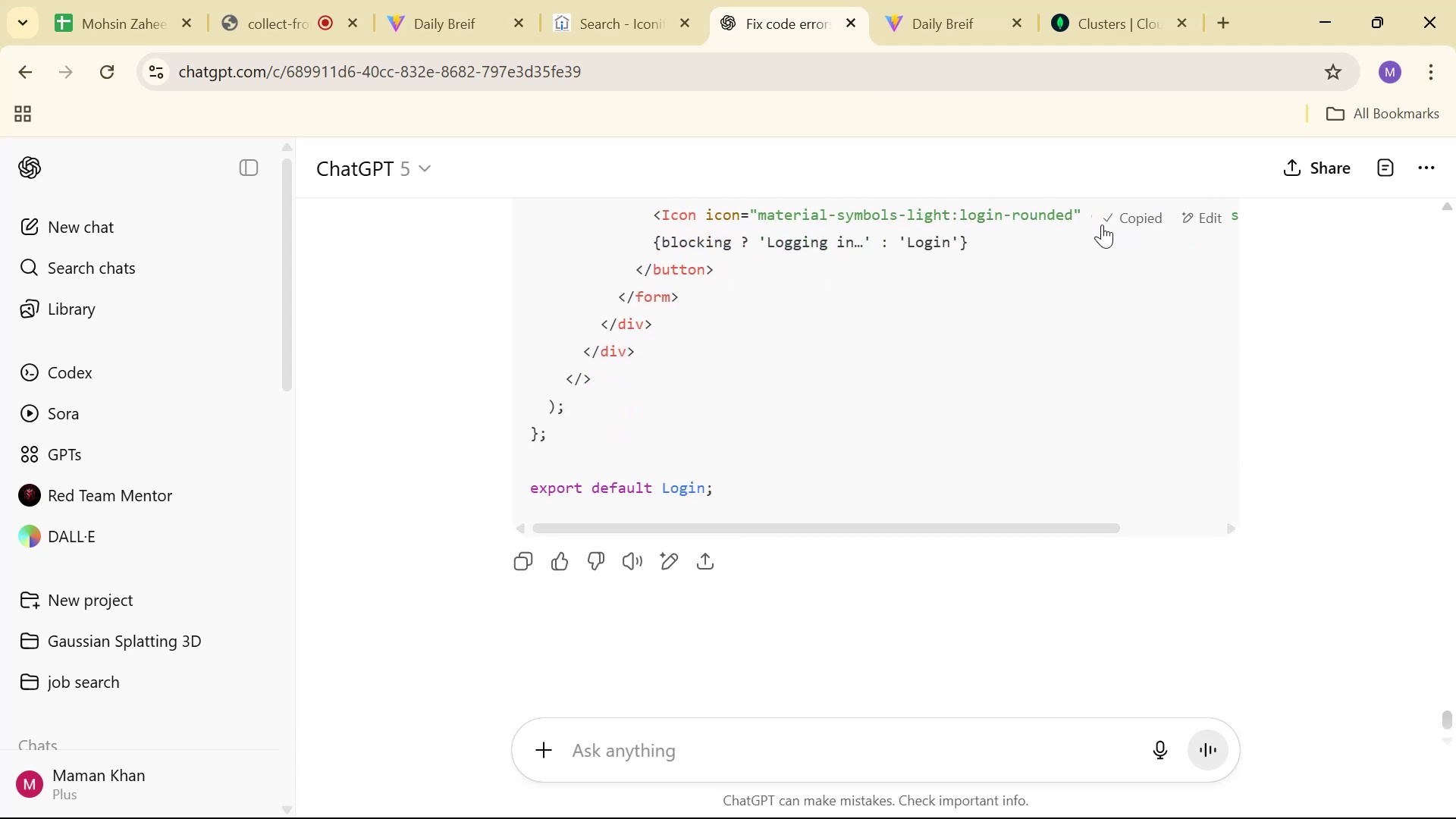 
key(Alt+Tab)
 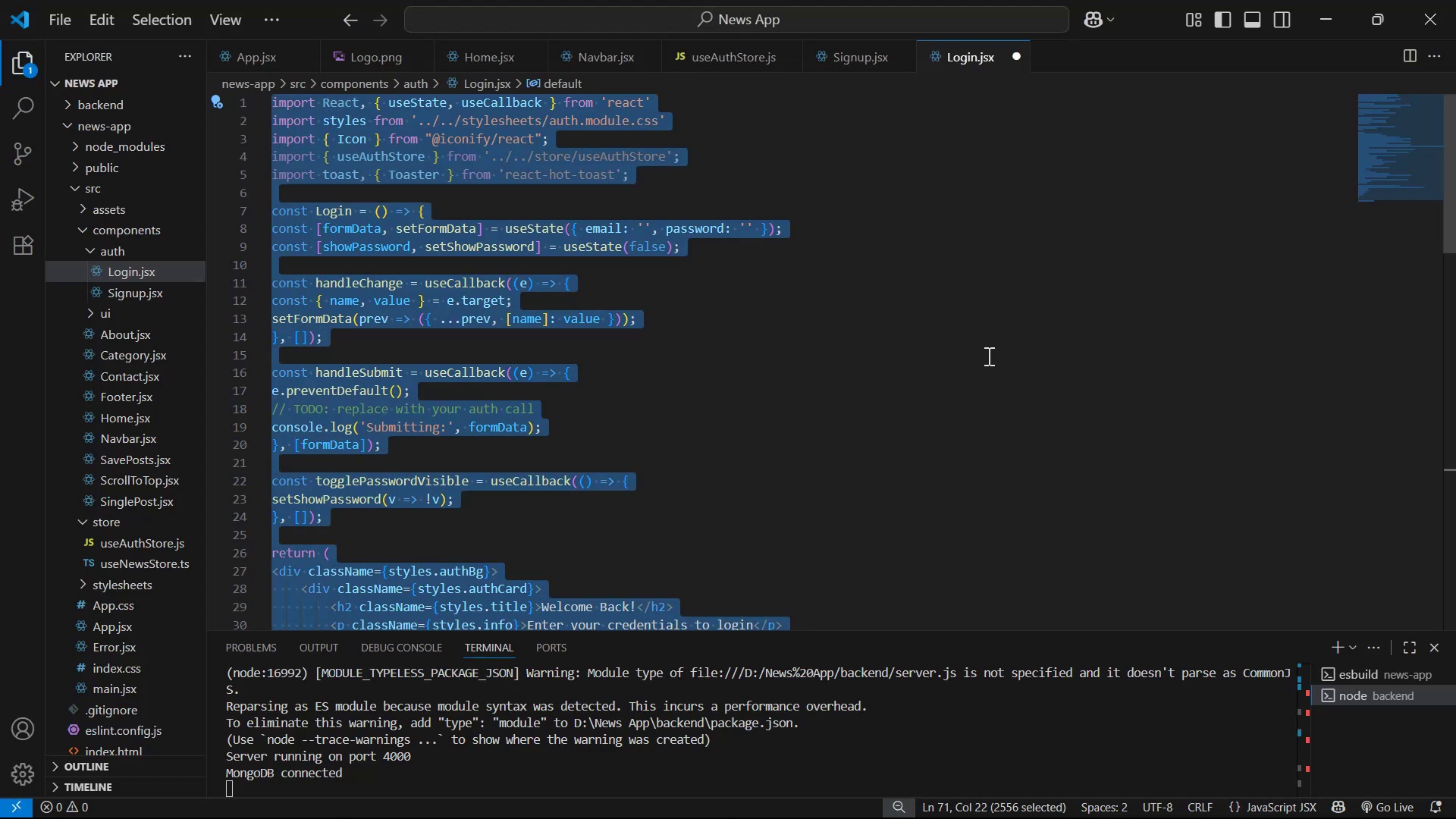 
key(Control+V)
 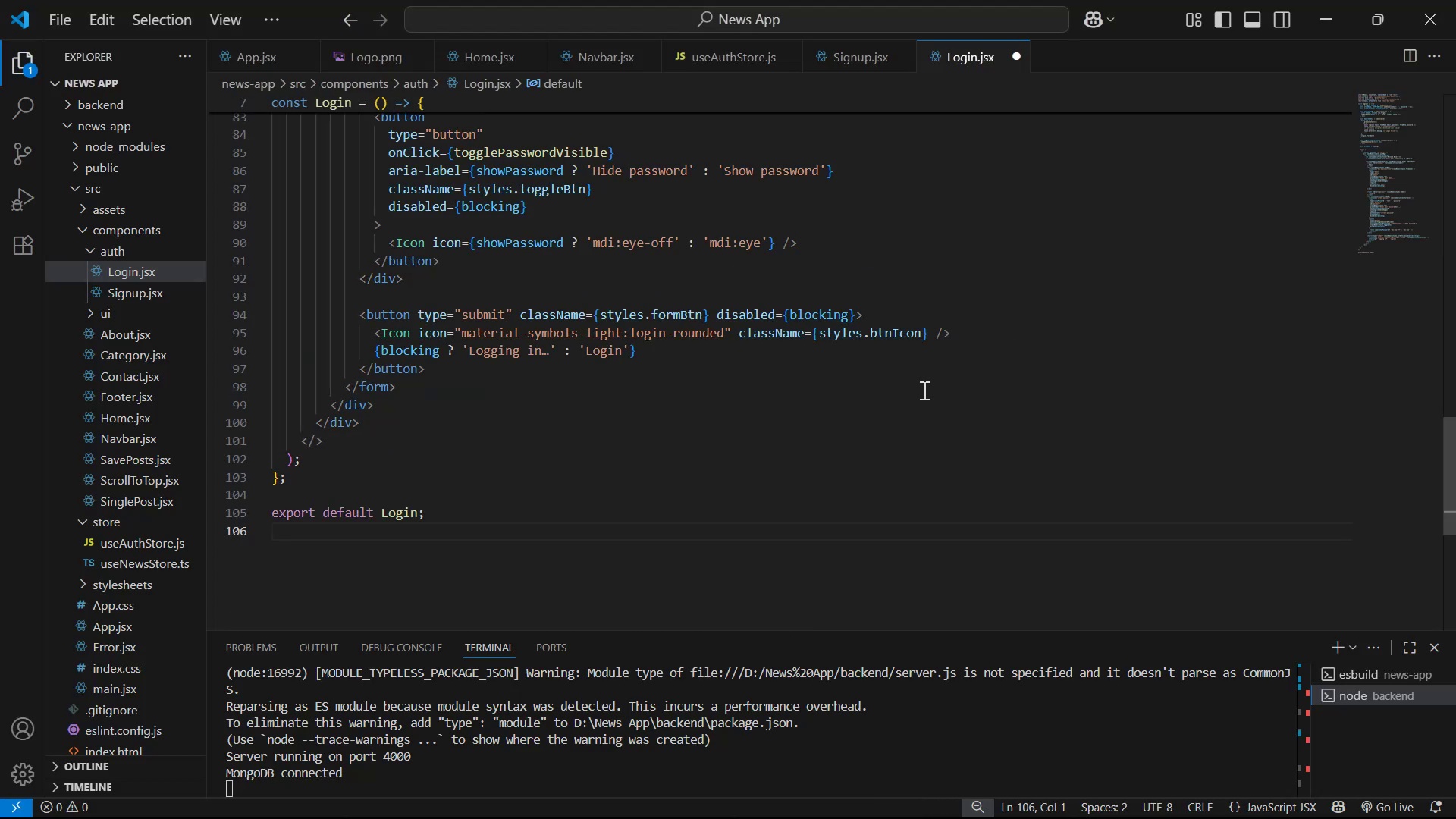 
scroll: coordinate [922, 391], scroll_direction: up, amount: 33.0
 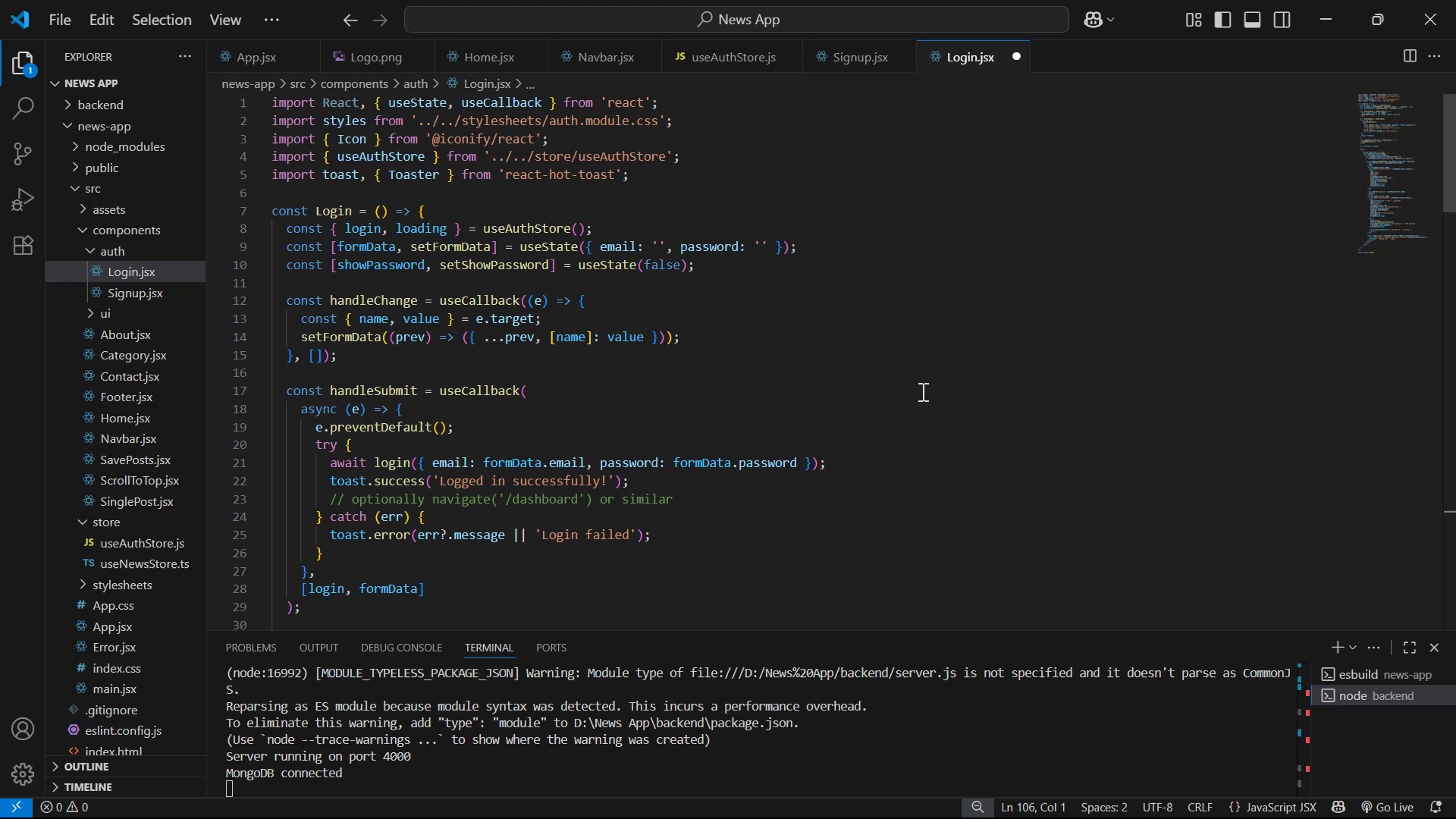 
key(Control+S)
 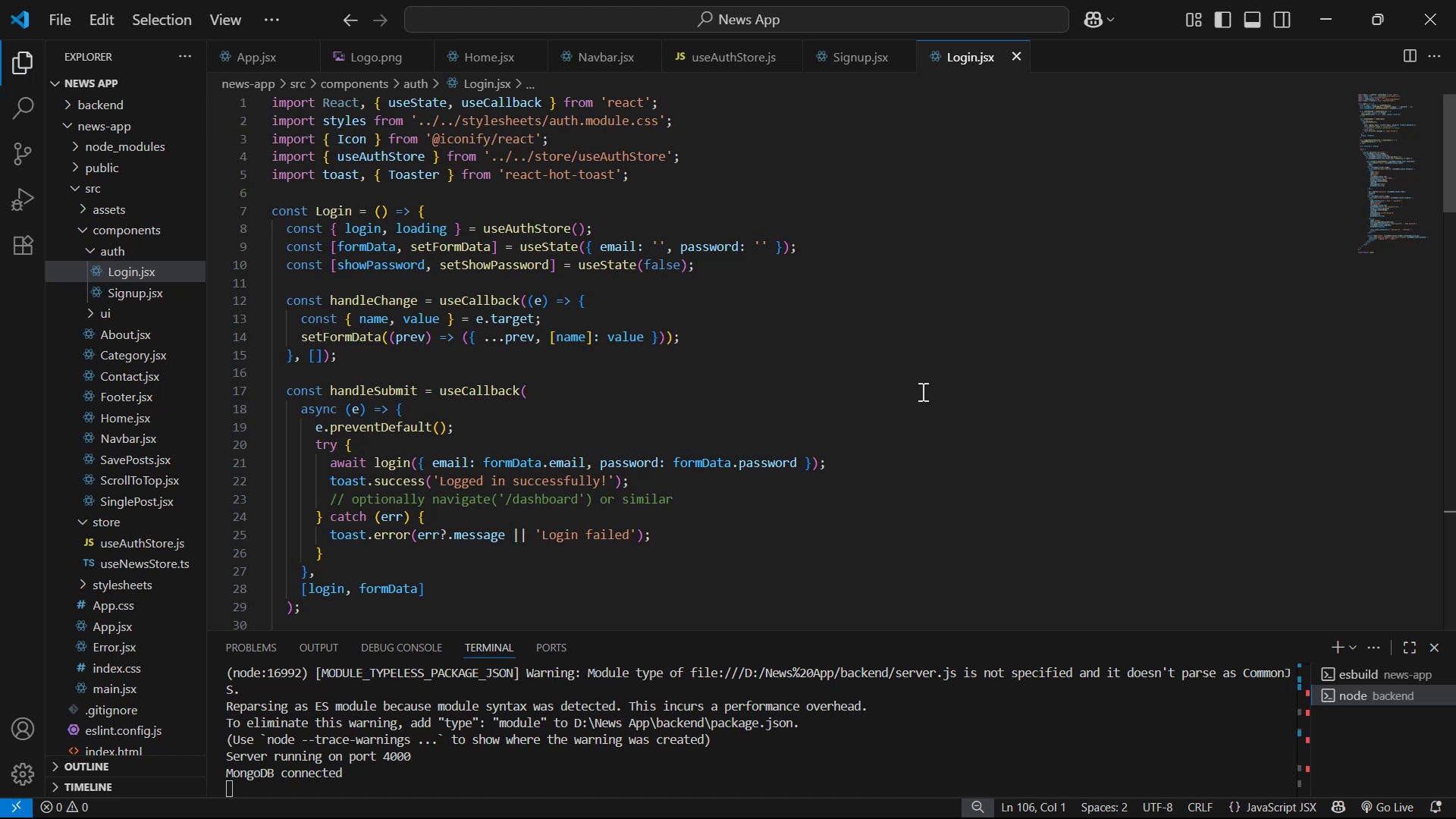 
key(Alt+Tab)
 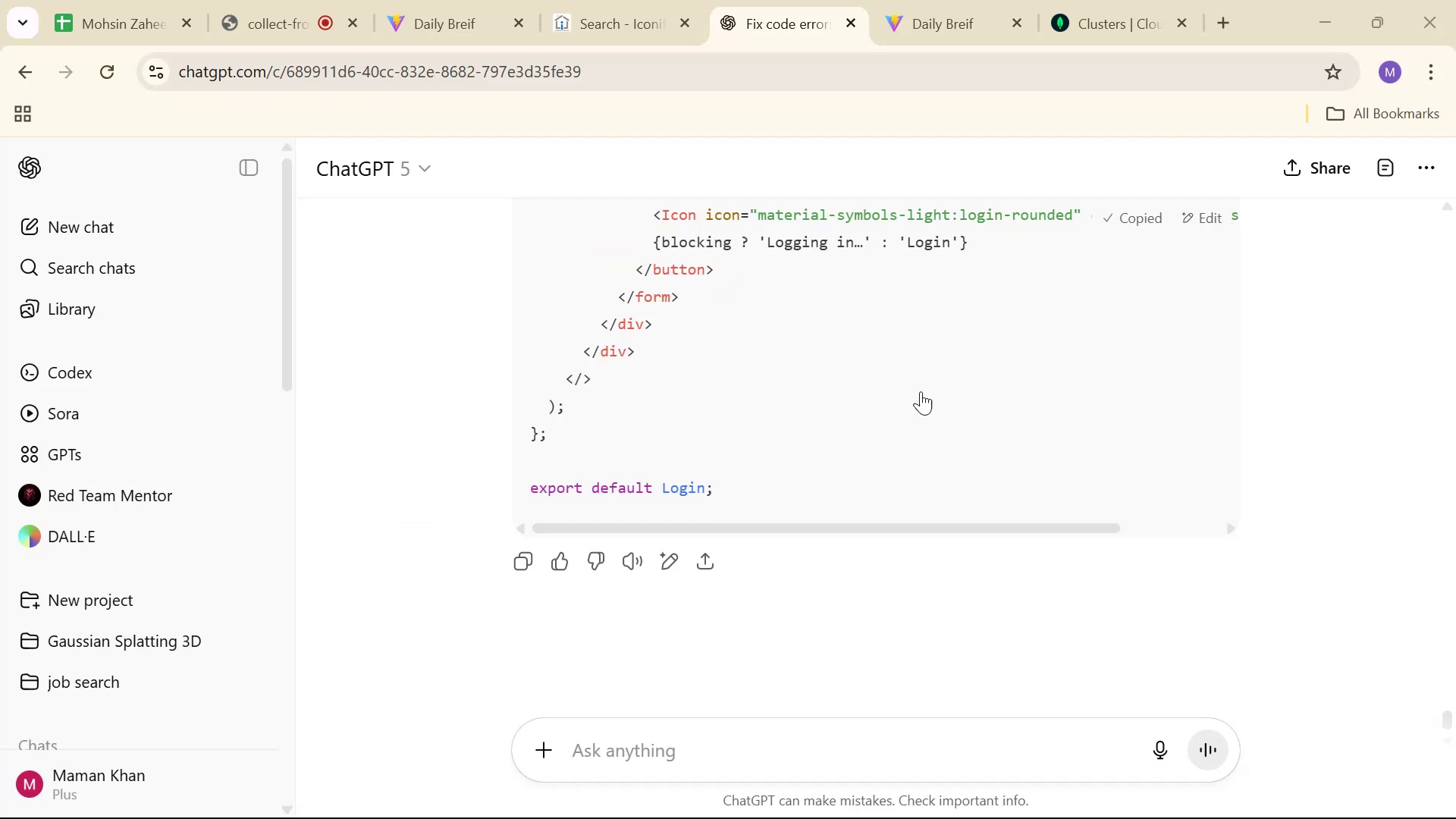 
scroll: coordinate [1230, 426], scroll_direction: up, amount: 31.0
 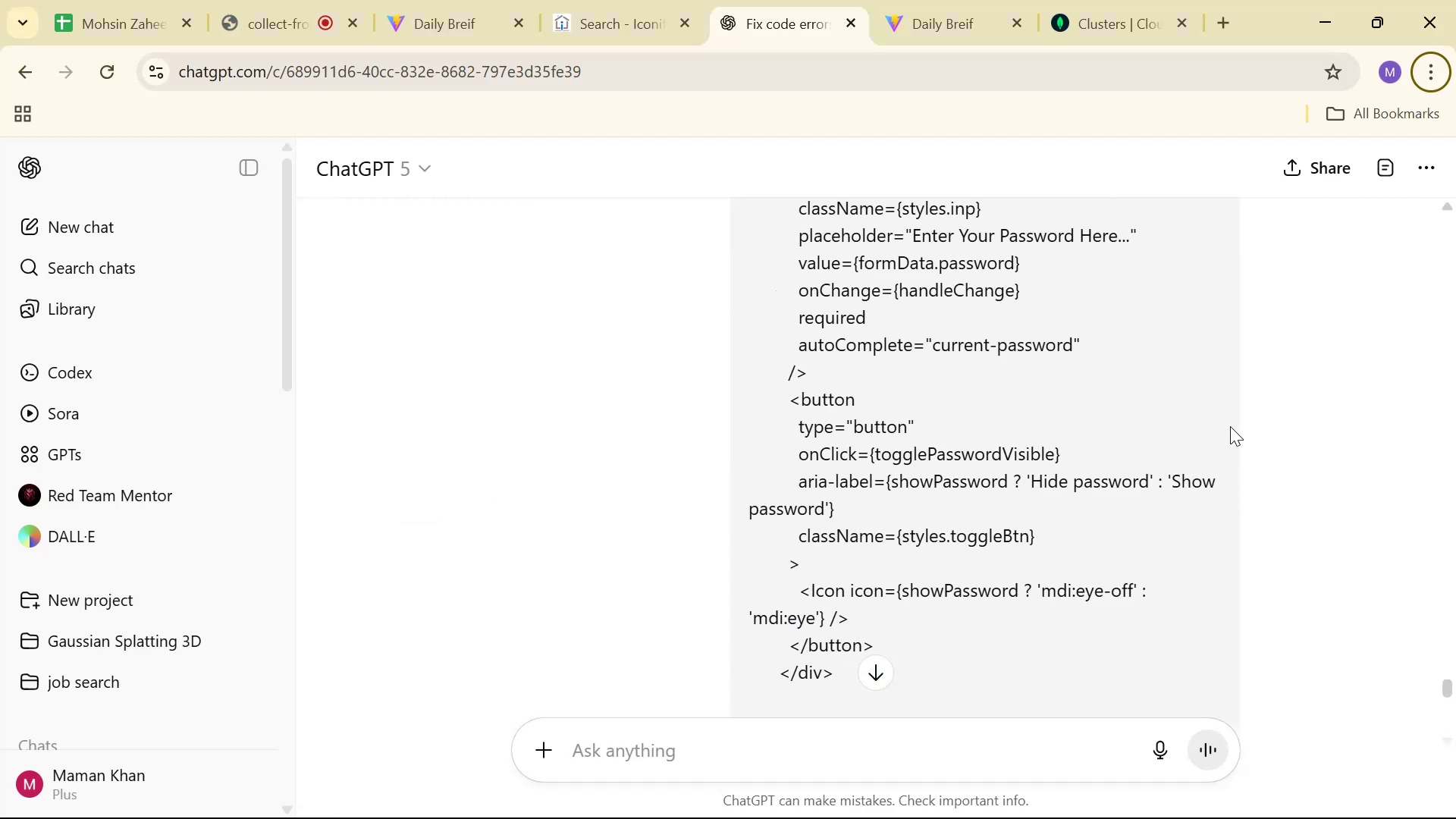 
scroll: coordinate [1207, 415], scroll_direction: down, amount: 40.0
 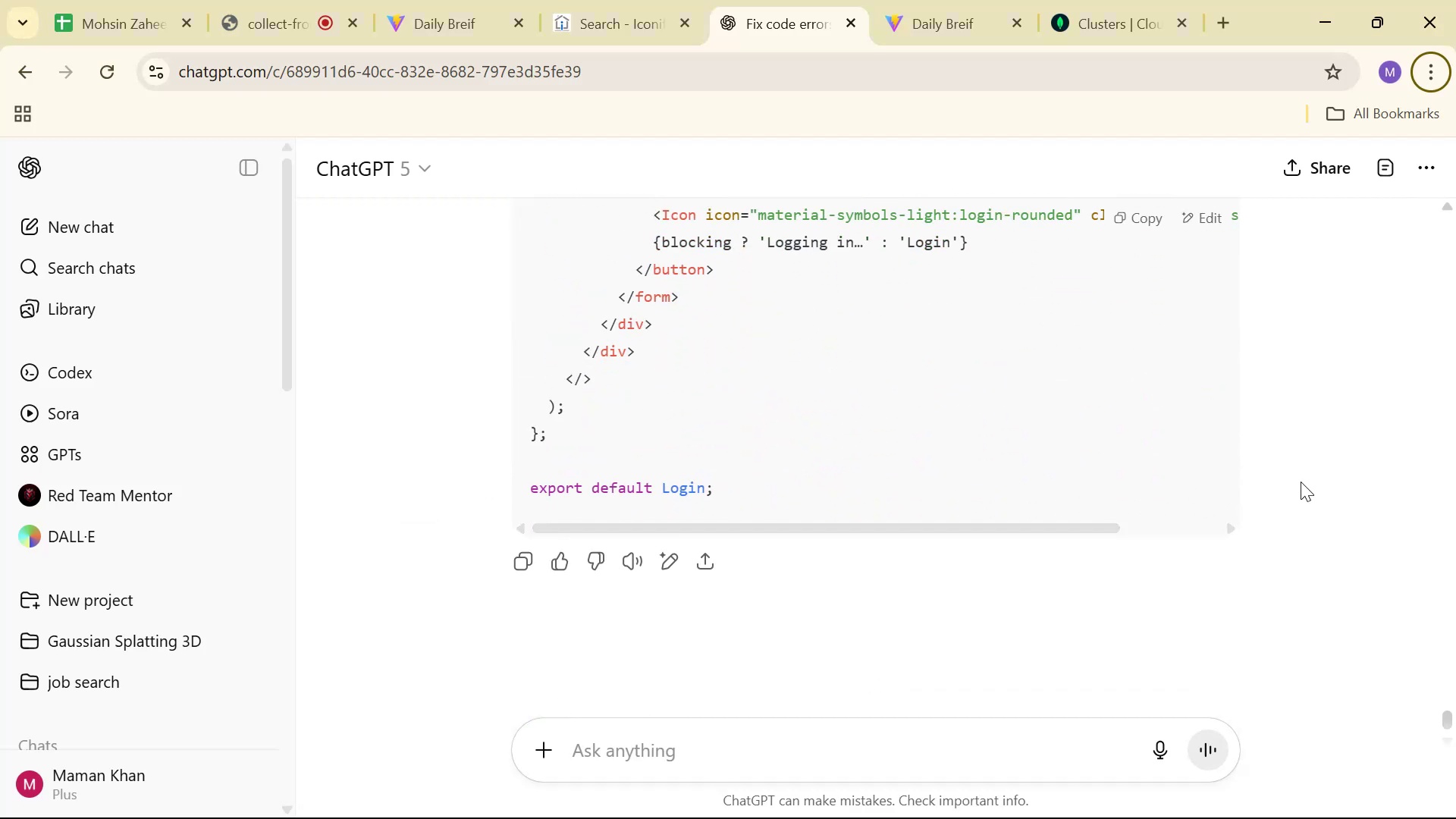 
left_click([1301, 482])
 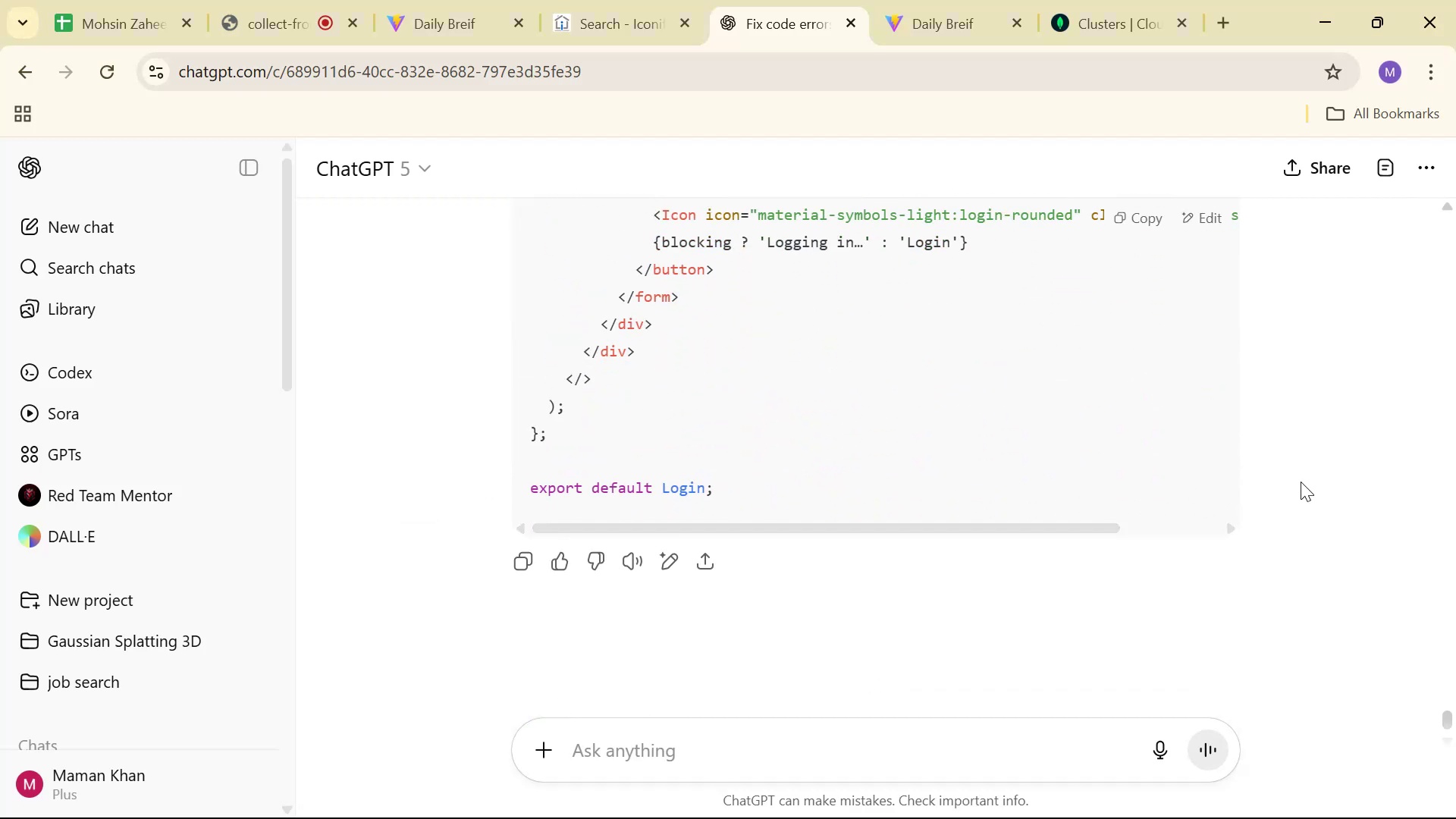 
key(Control+S)
 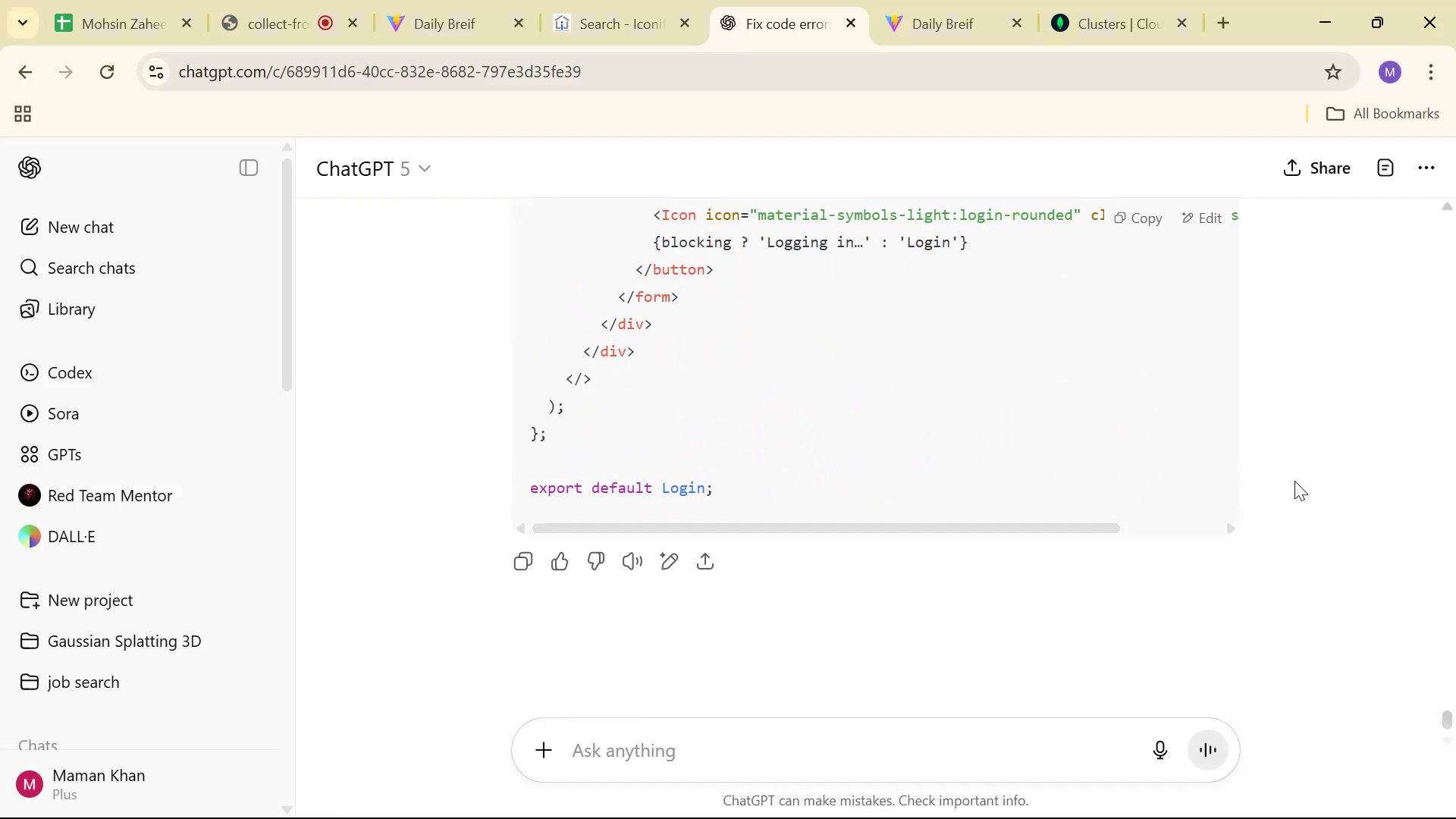 
scroll: coordinate [1279, 479], scroll_direction: up, amount: 10.0
 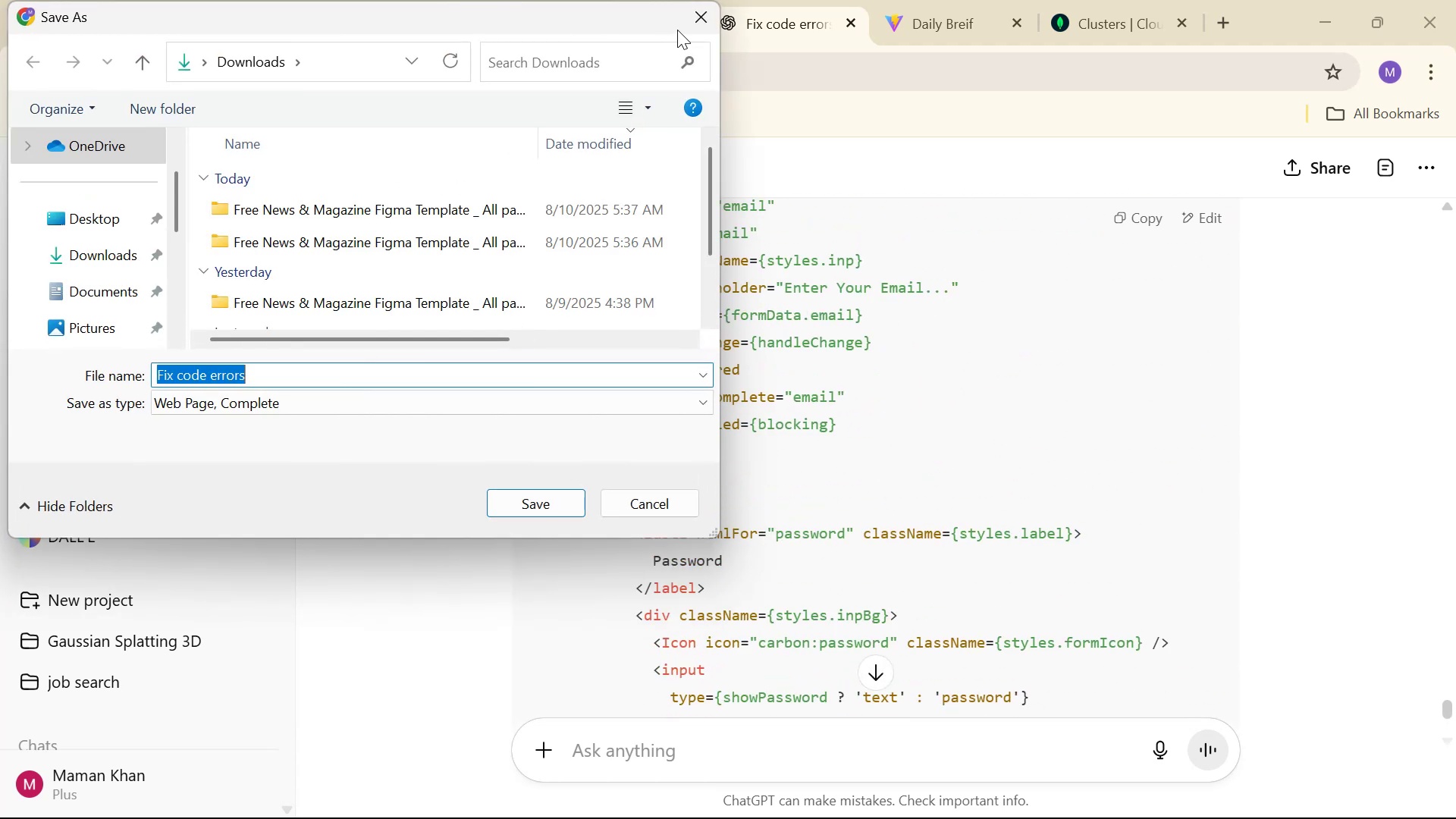 
left_click([691, 22])
 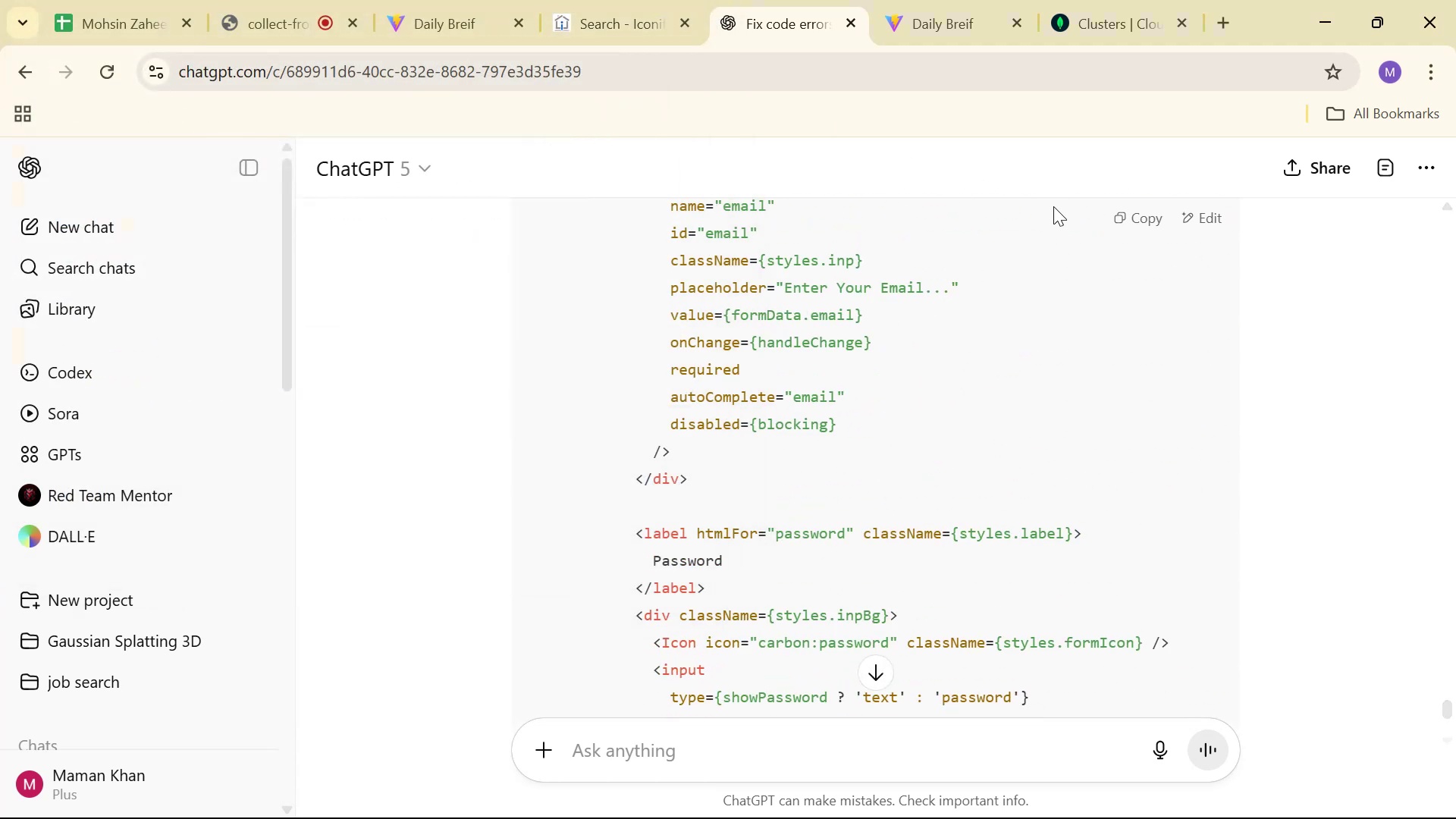 
scroll: coordinate [1286, 297], scroll_direction: up, amount: 15.0
 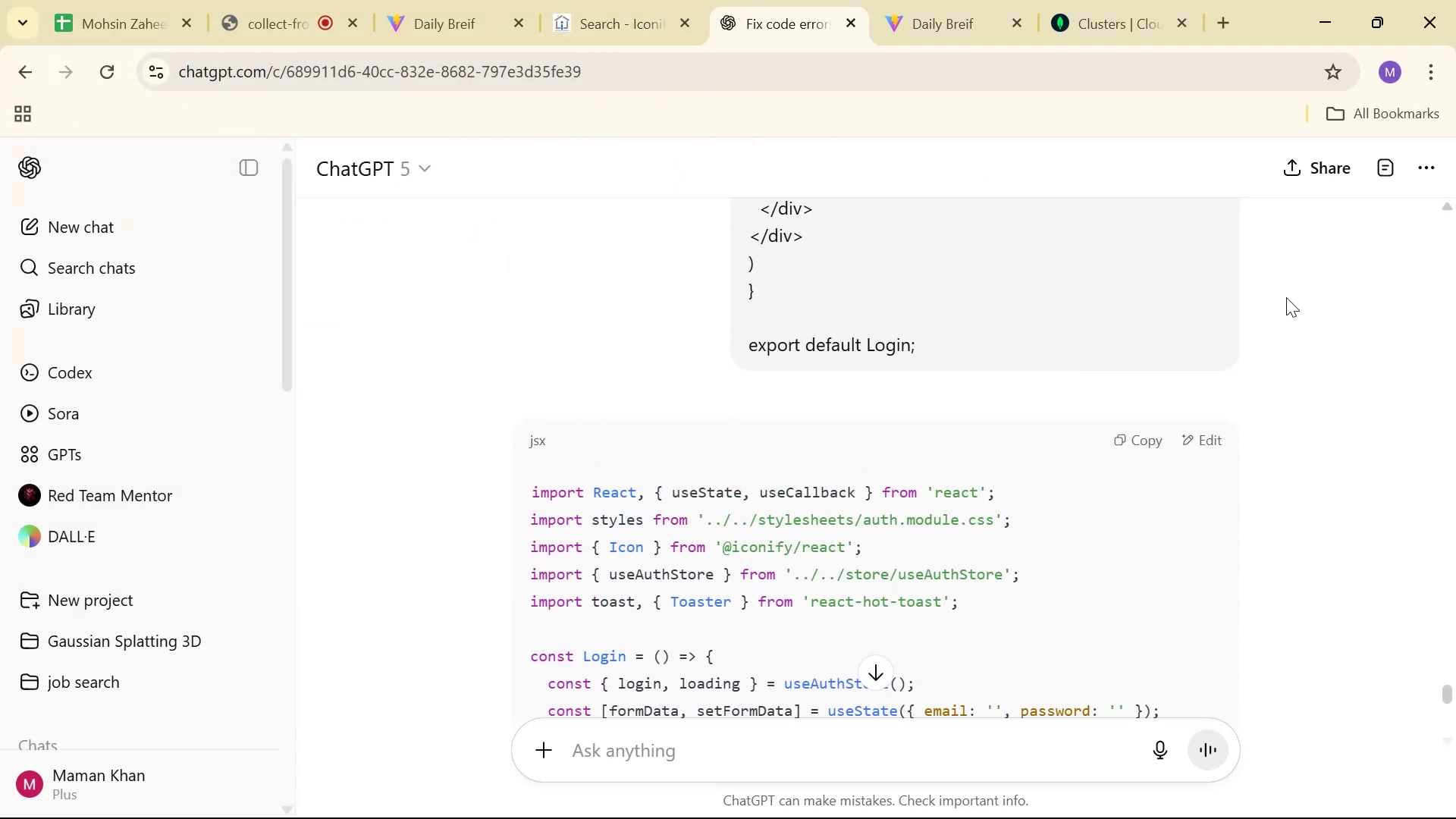 
key(Alt+AltLeft)
 